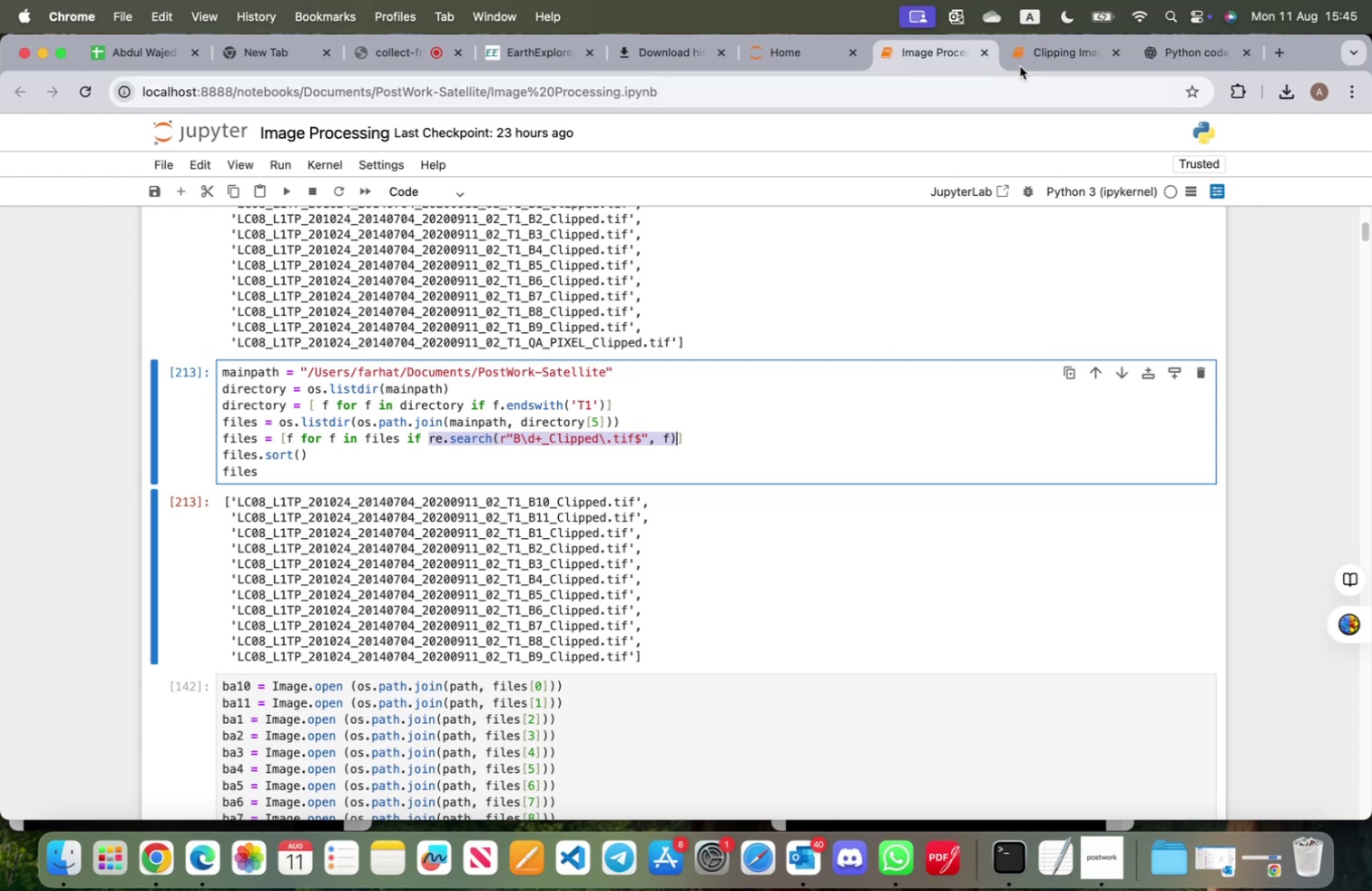 
left_click([1024, 59])
 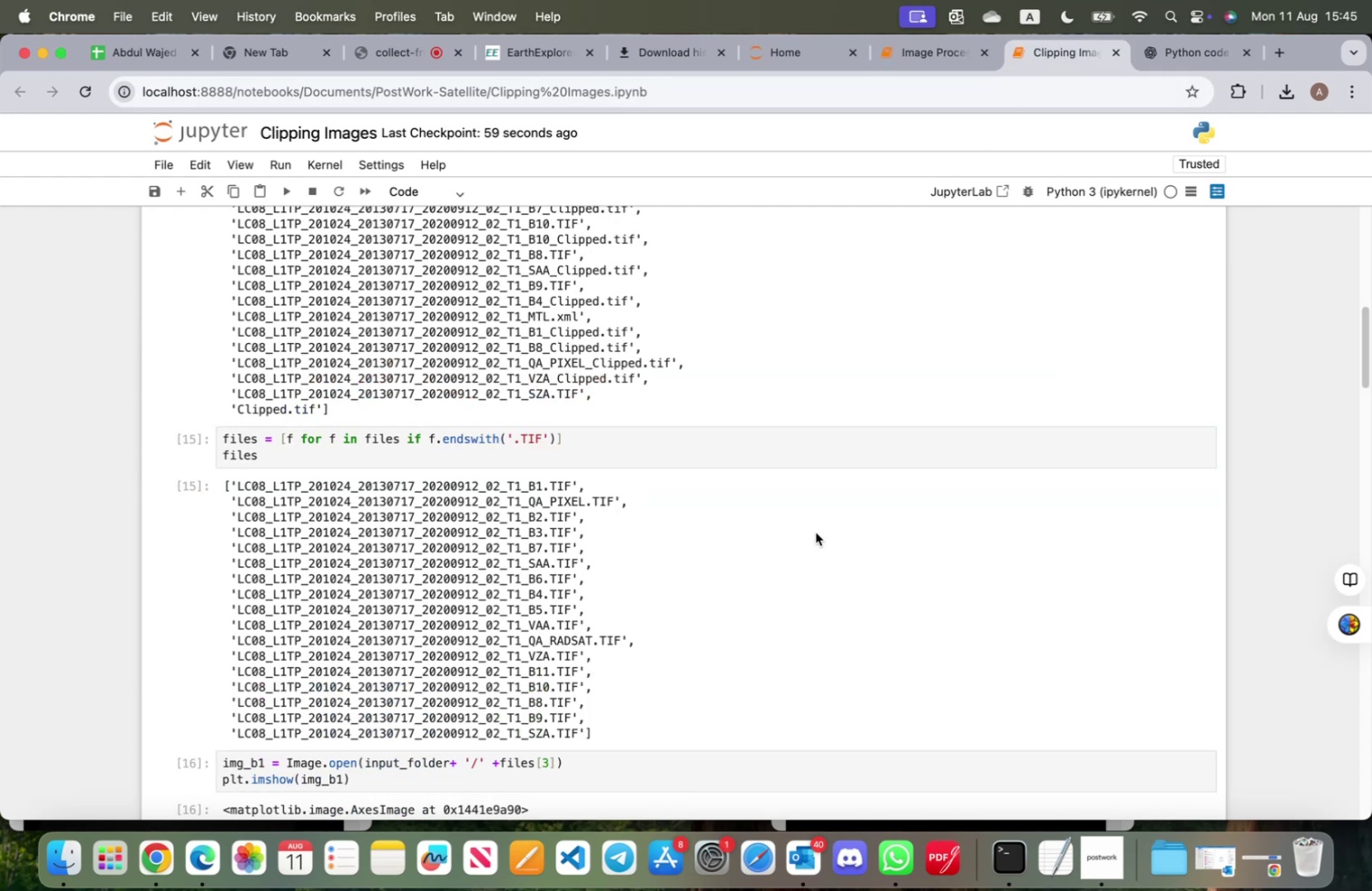 
scroll: coordinate [703, 632], scroll_direction: down, amount: 49.0
 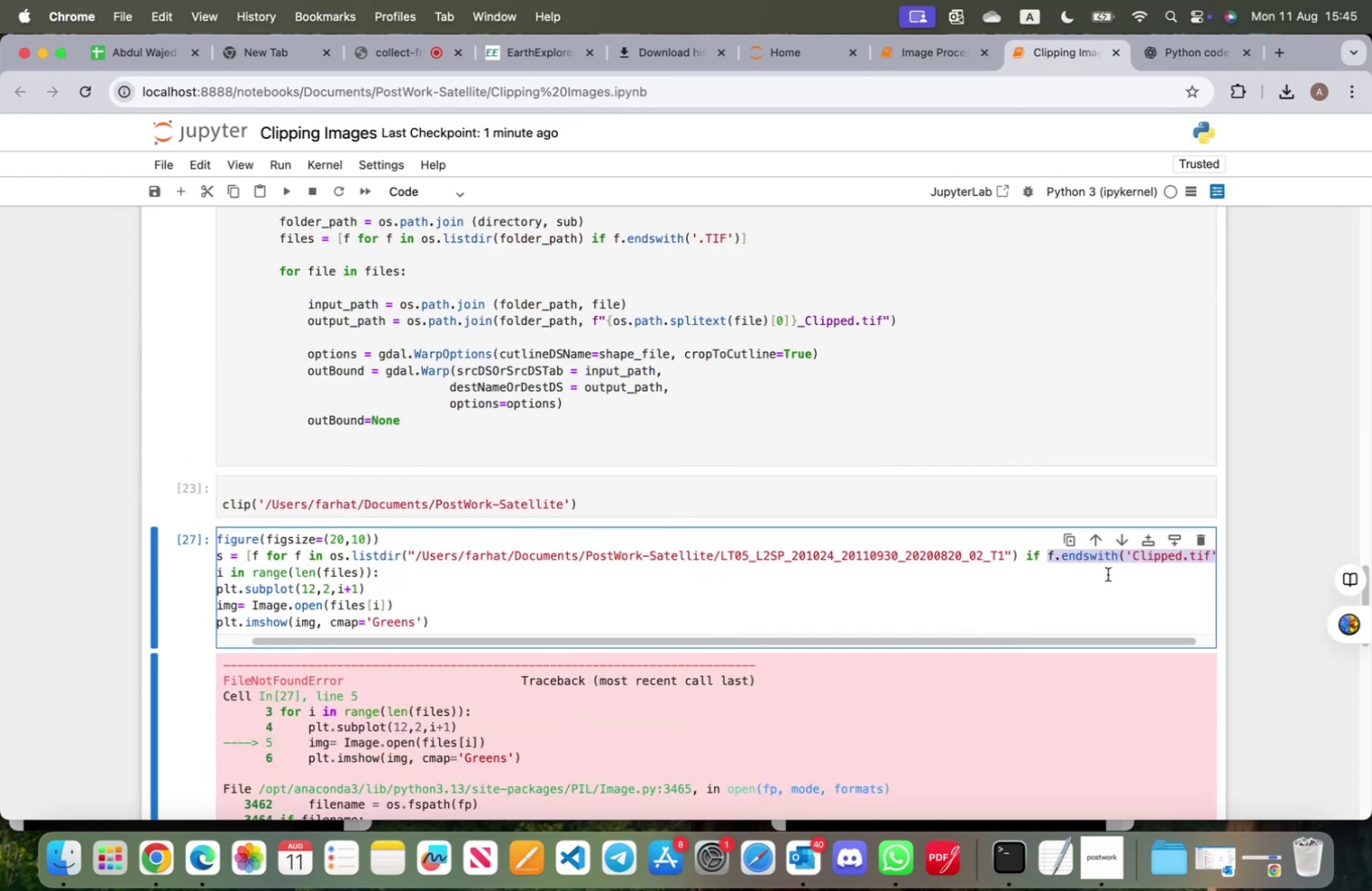 
key(Meta+V)
 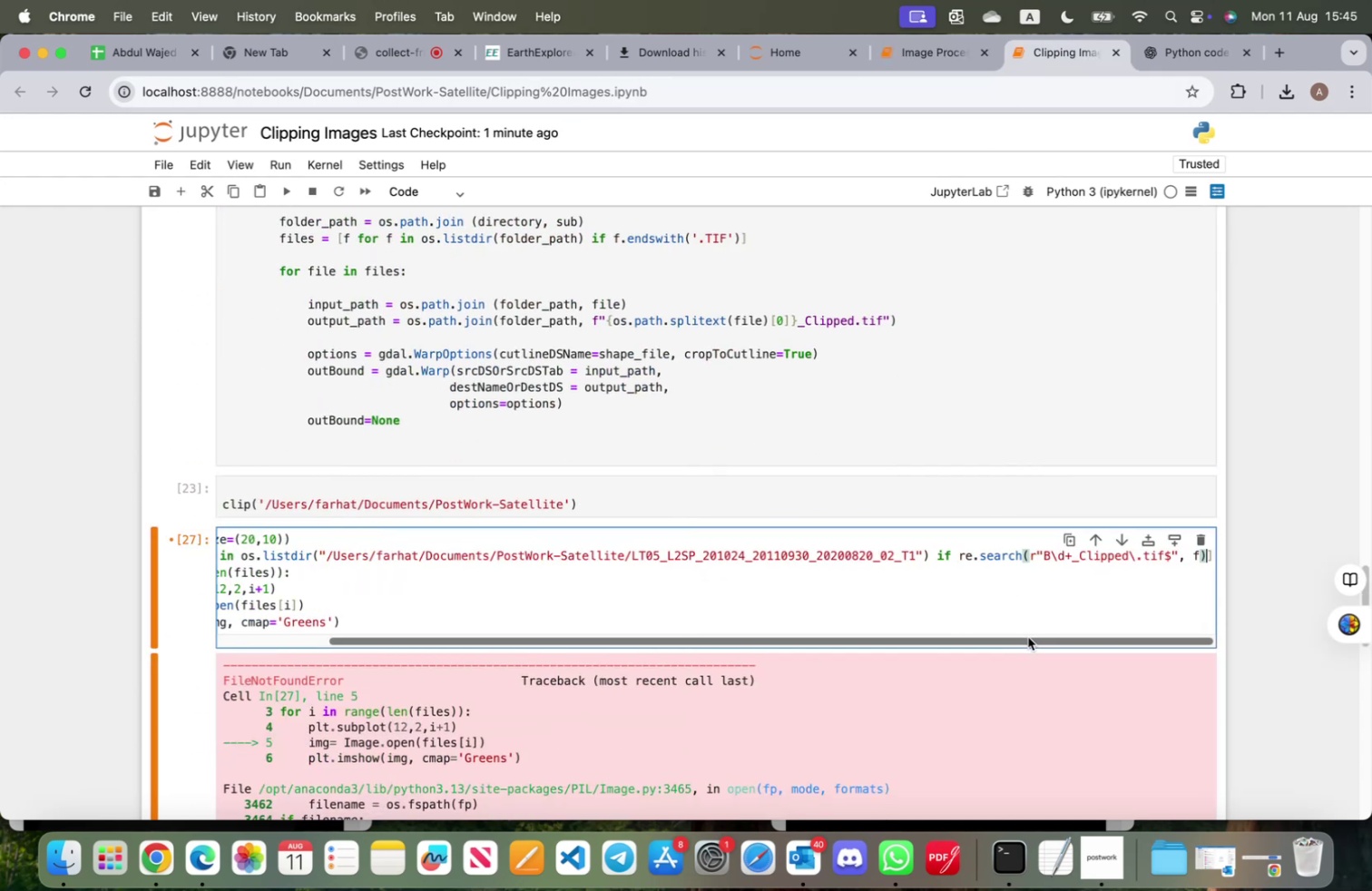 
left_click_drag(start_coordinate=[1026, 634], to_coordinate=[1161, 625])
 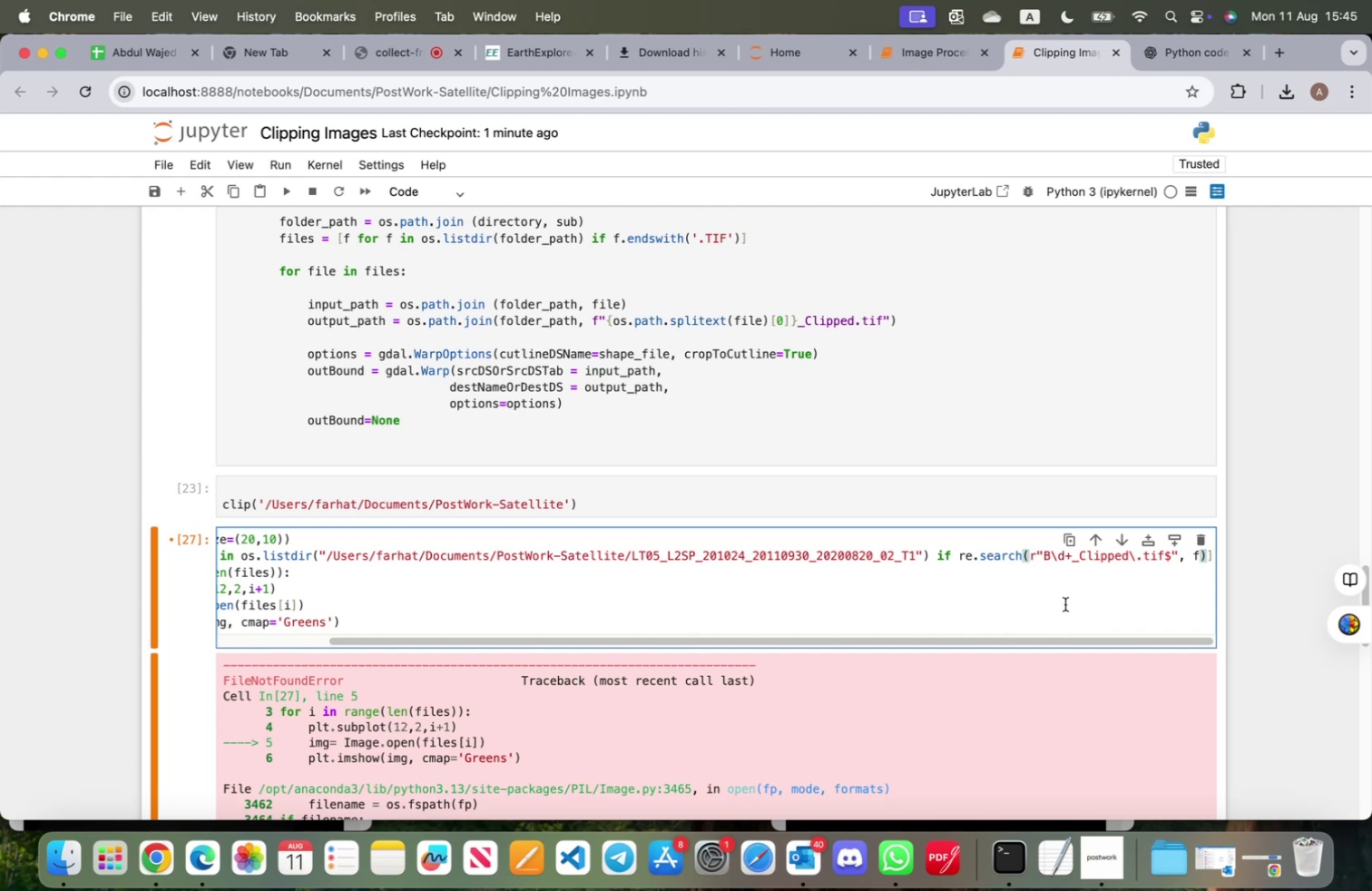 
left_click_drag(start_coordinate=[656, 639], to_coordinate=[451, 638])
 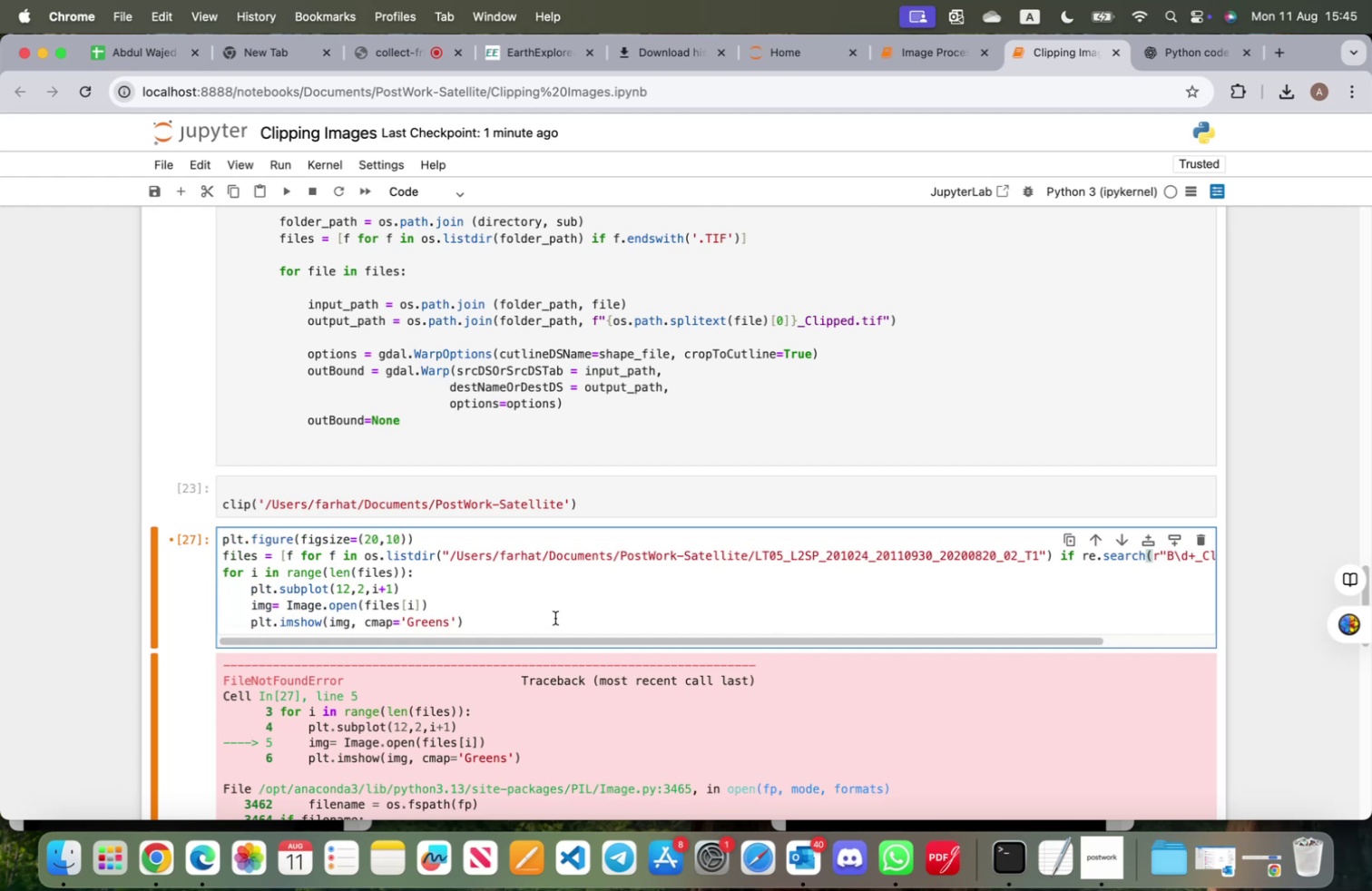 
key(Shift+ShiftRight)
 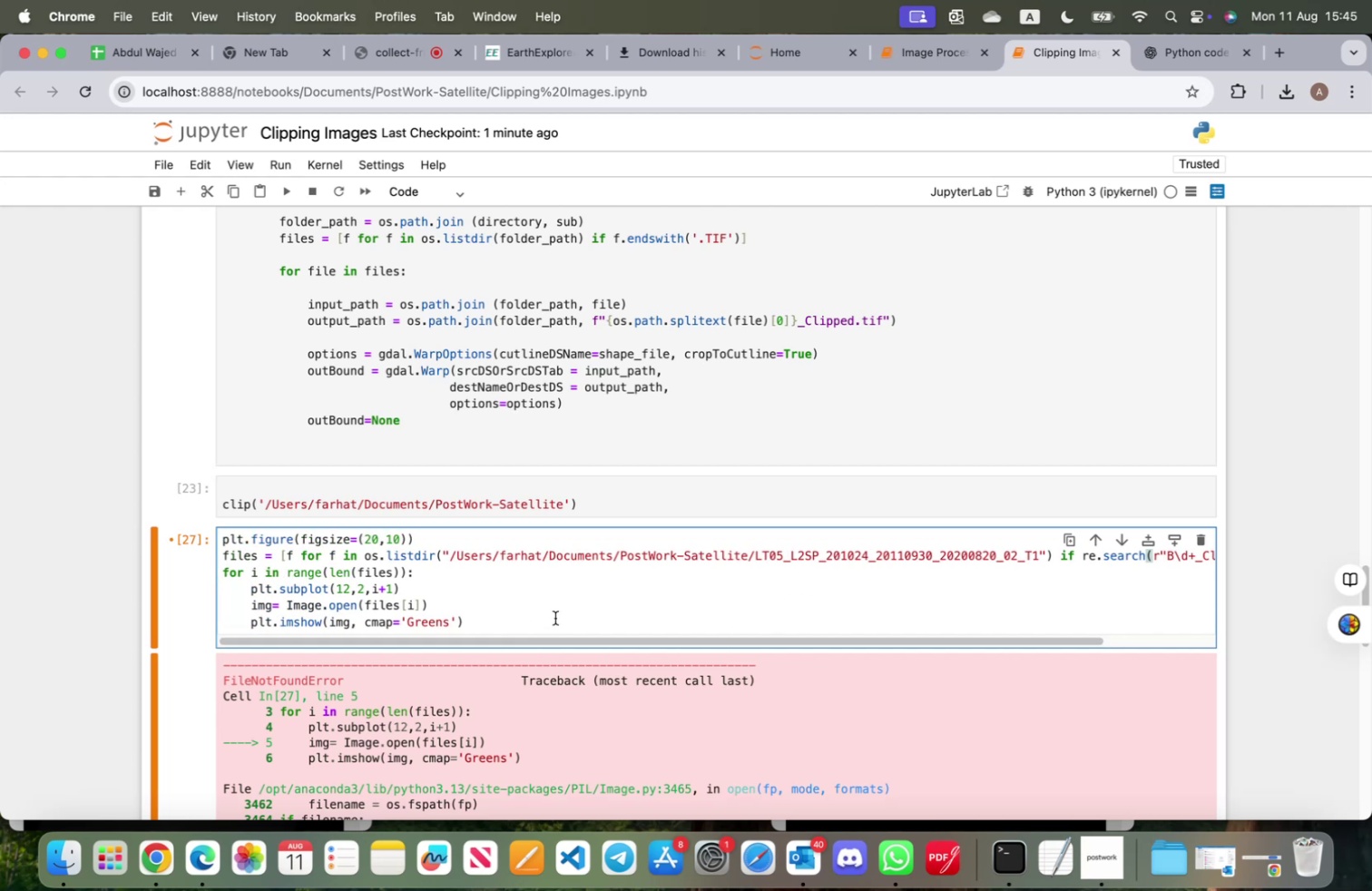 
key(Shift+Enter)
 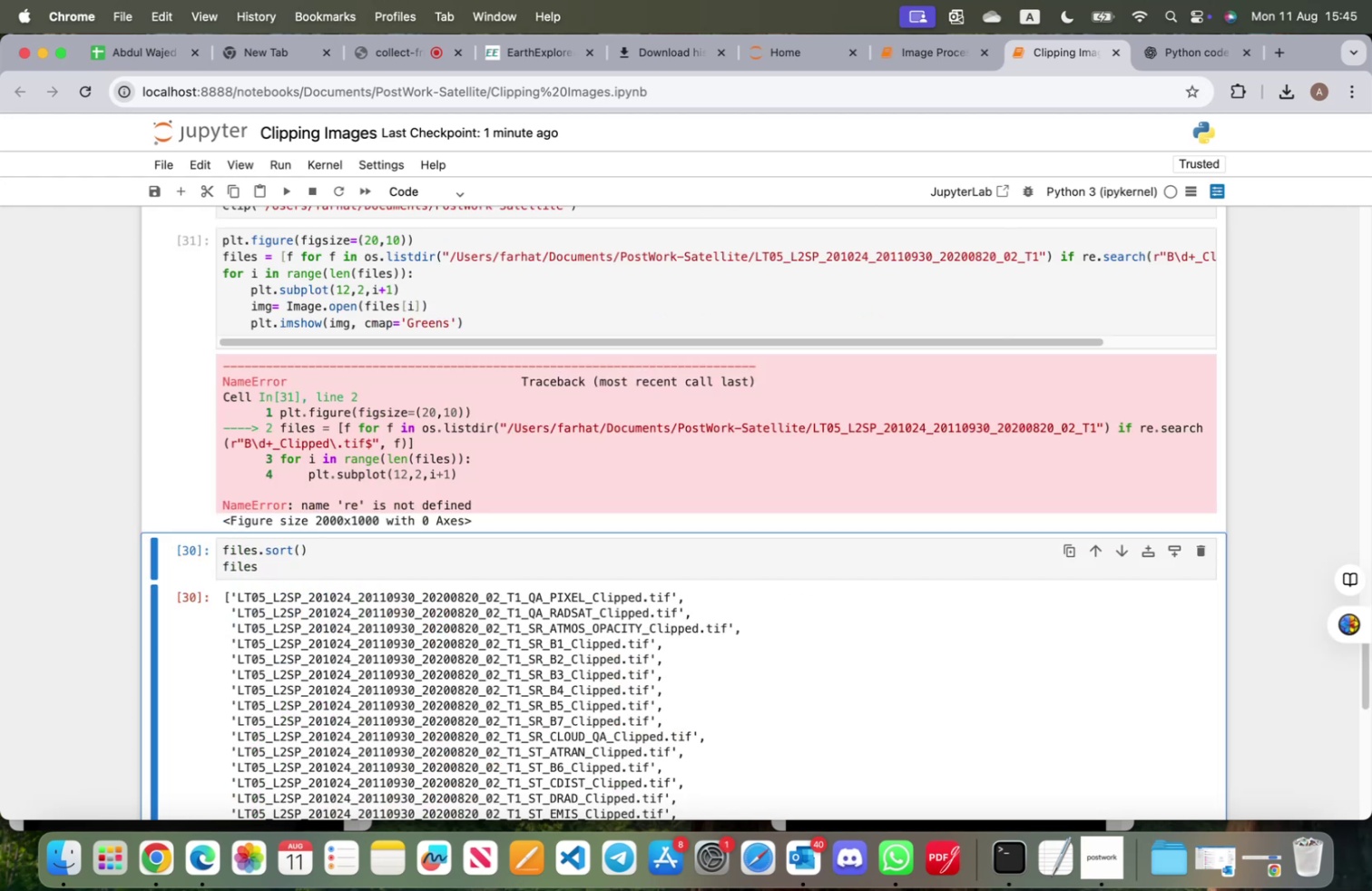 
scroll: coordinate [346, 581], scroll_direction: up, amount: 118.0
 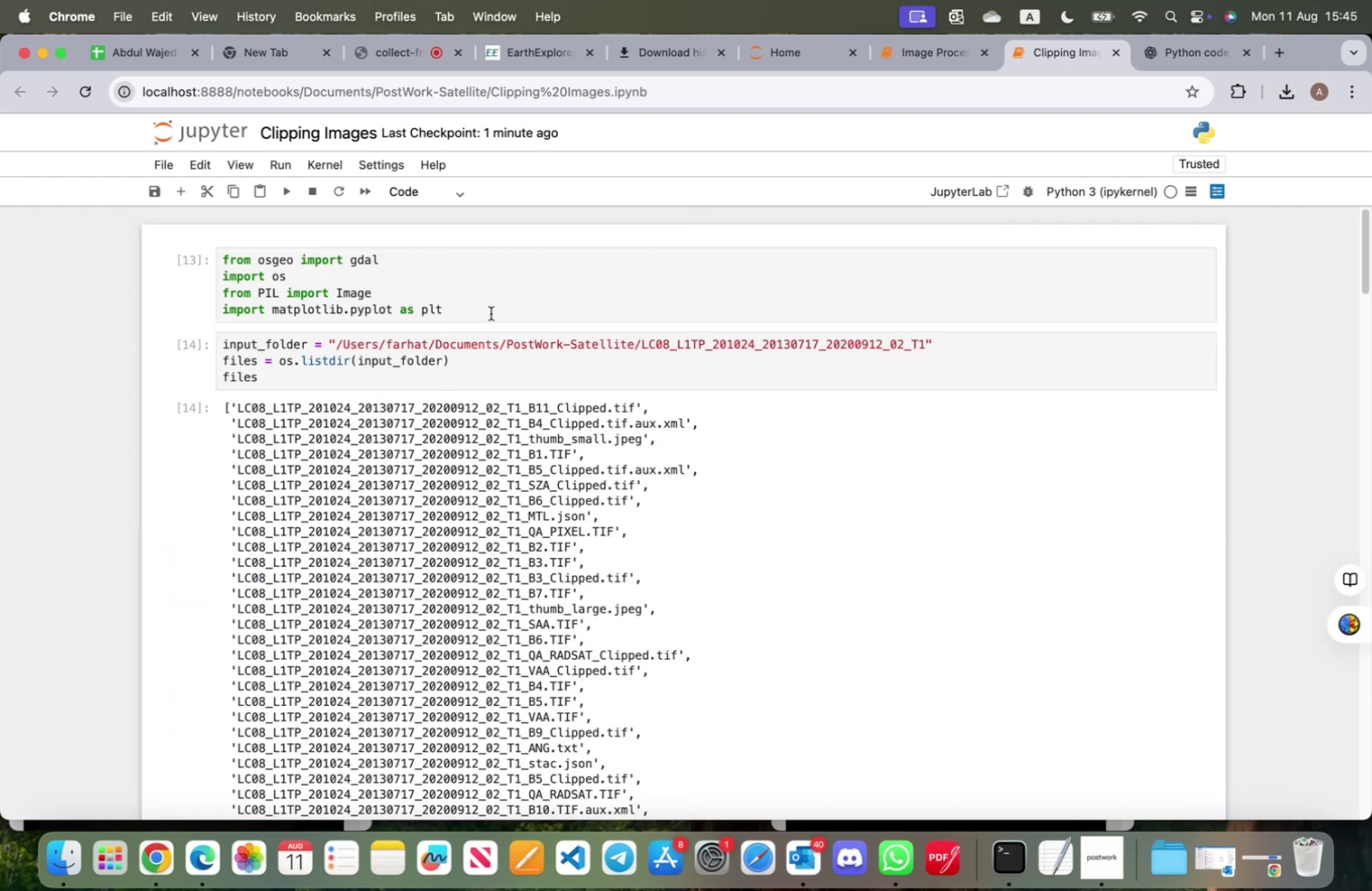 
left_click([491, 309])
 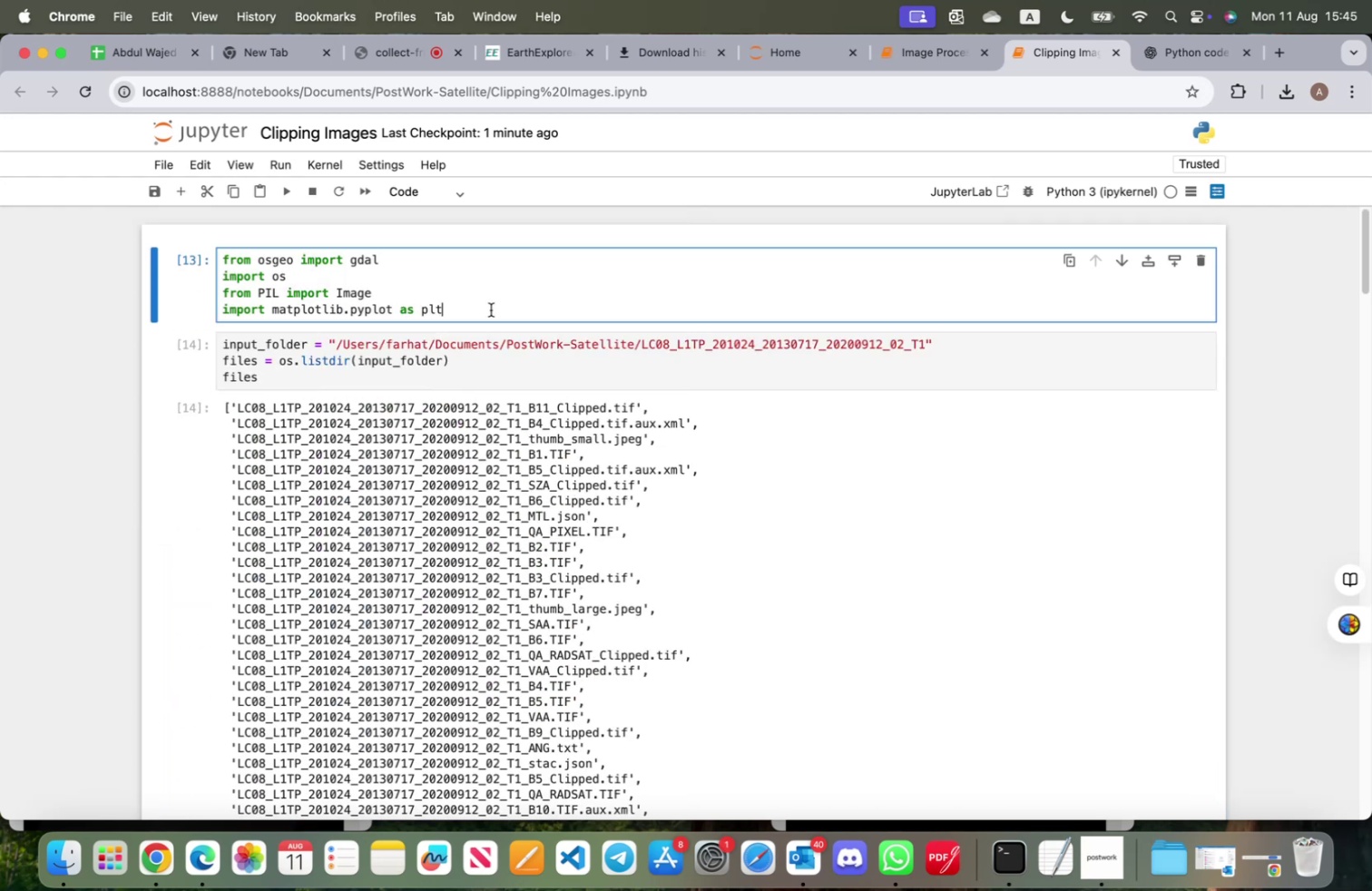 
key(Enter)
 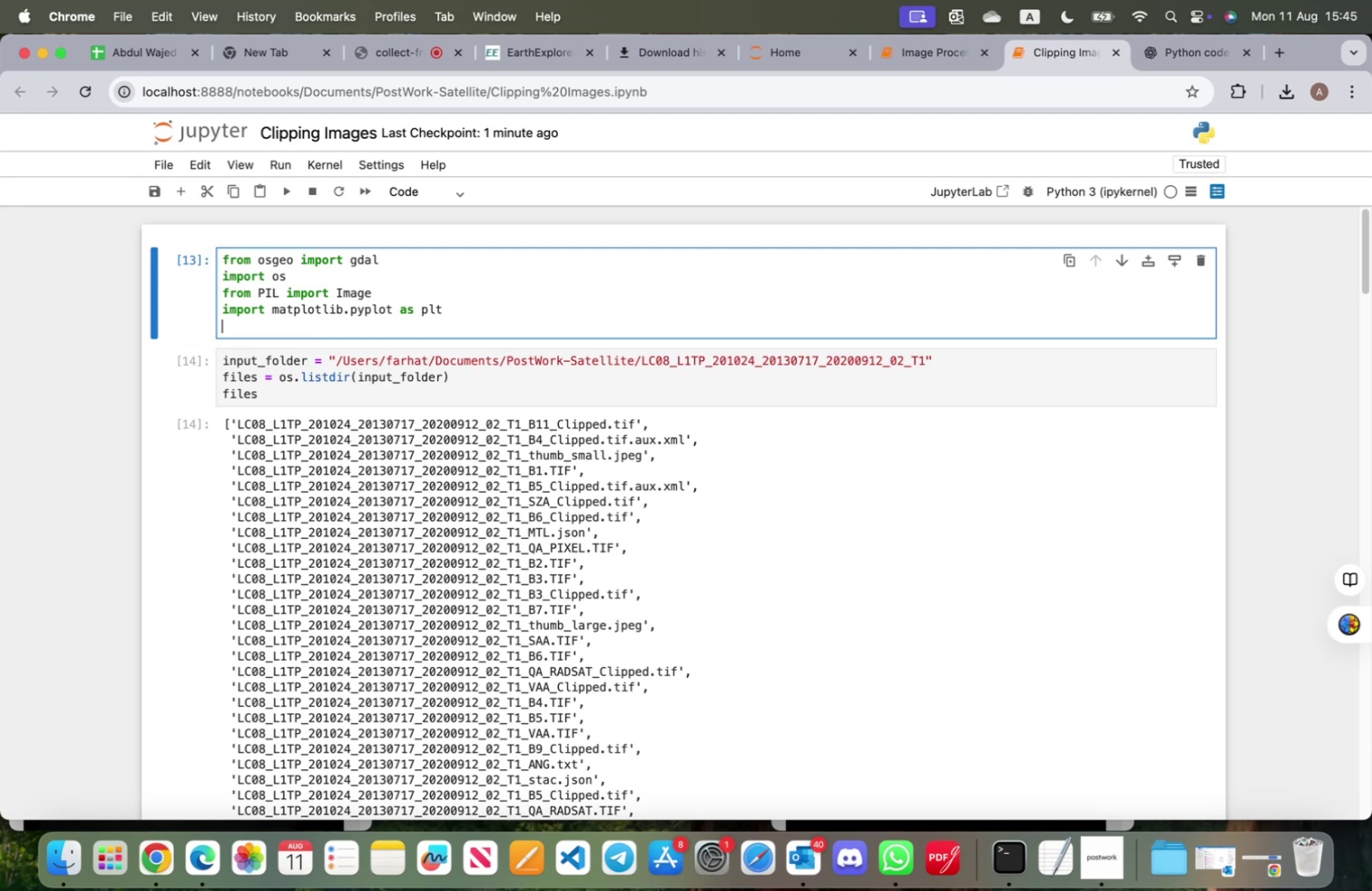 
type(import re)
 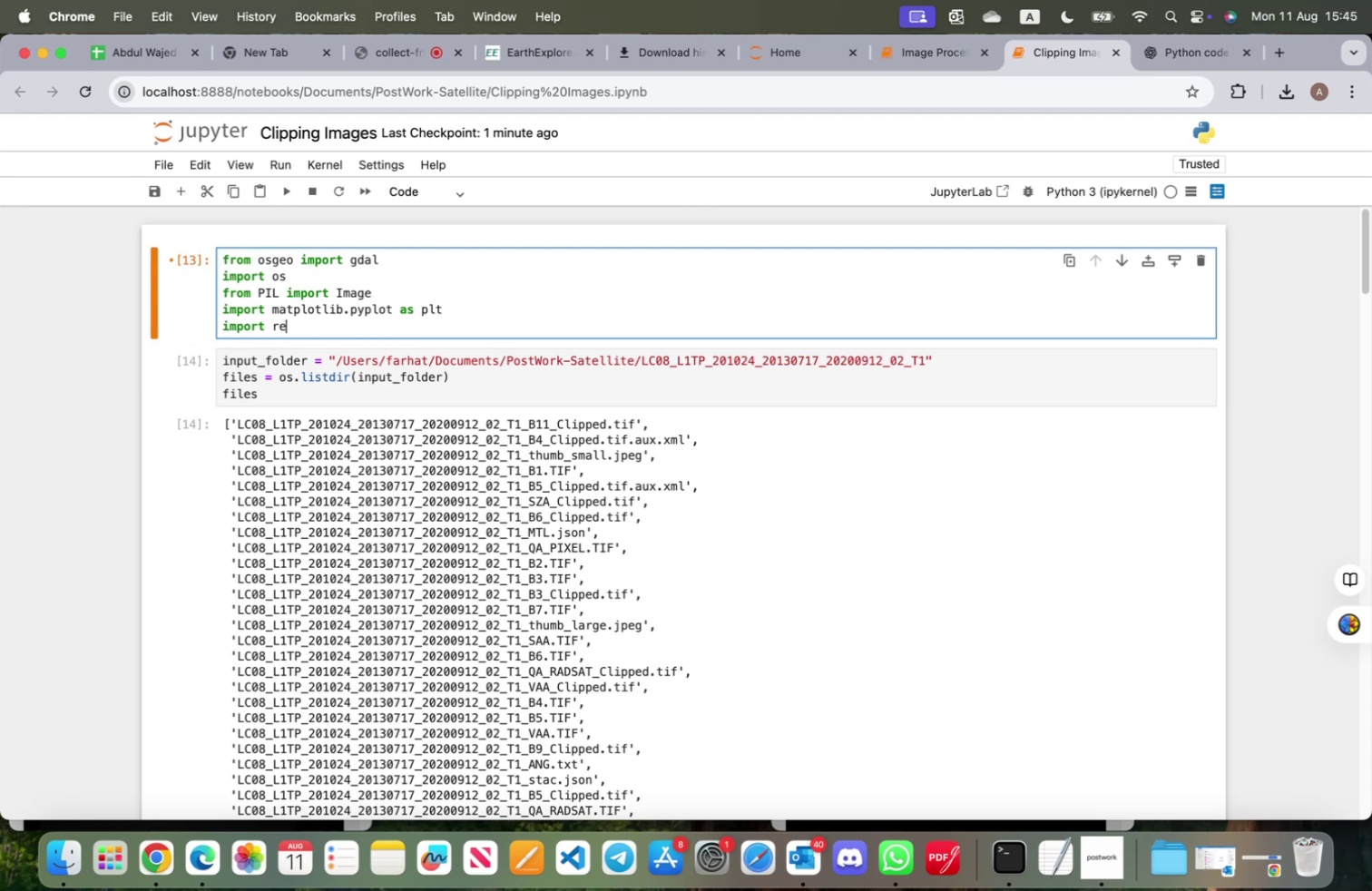 
key(Shift+Enter)
 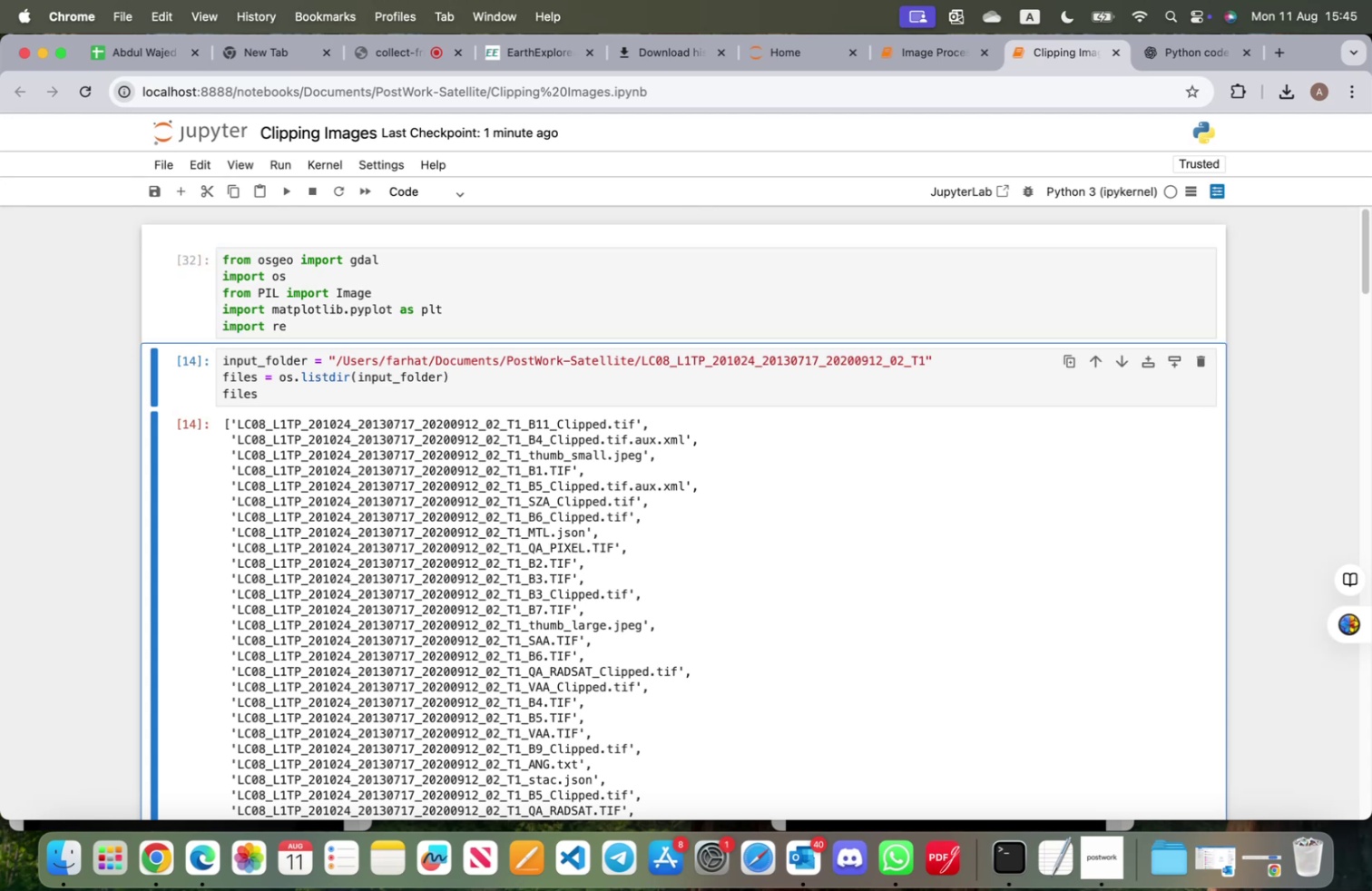 
scroll: coordinate [458, 641], scroll_direction: down, amount: 94.0
 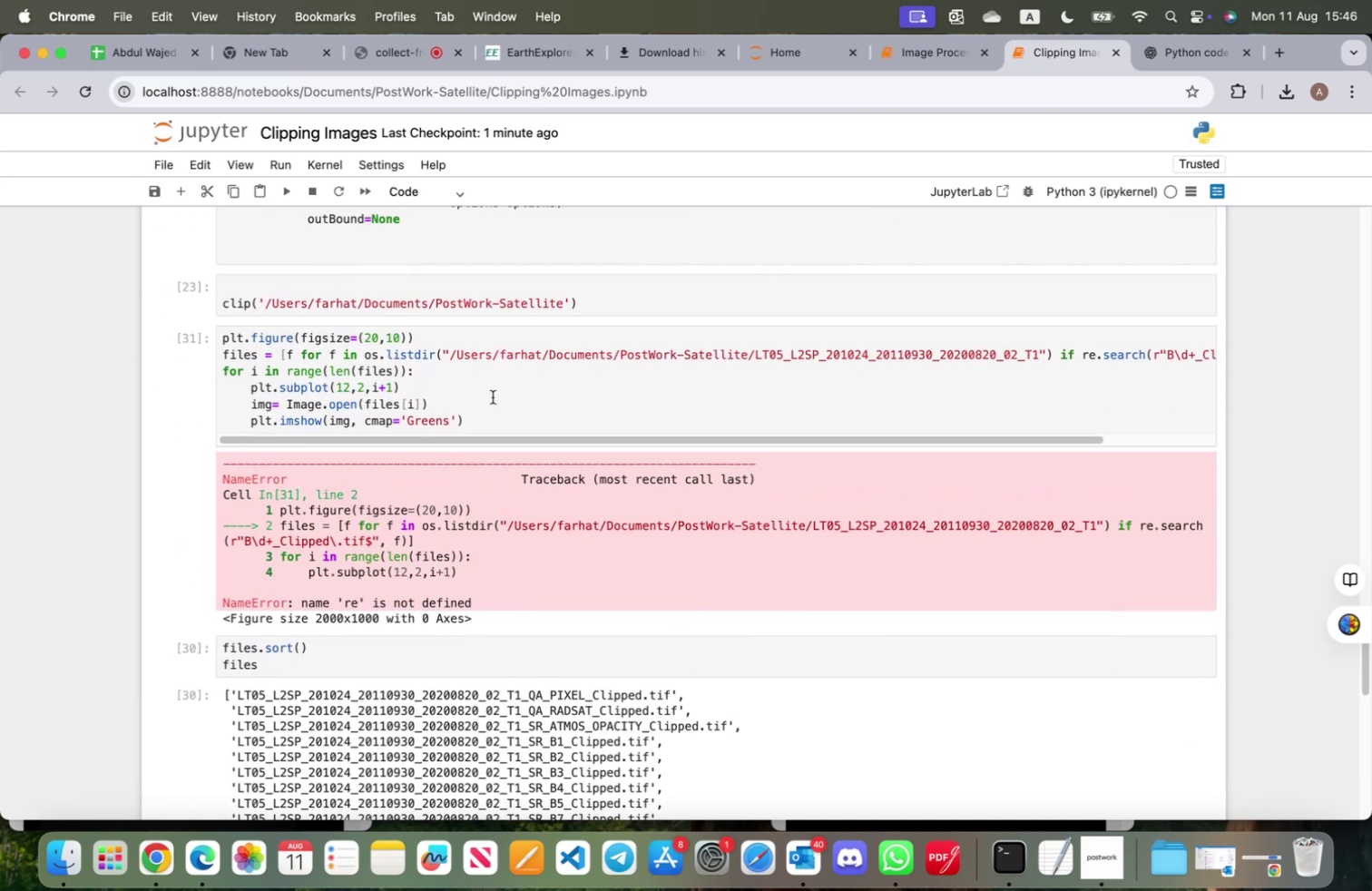 
left_click([493, 396])
 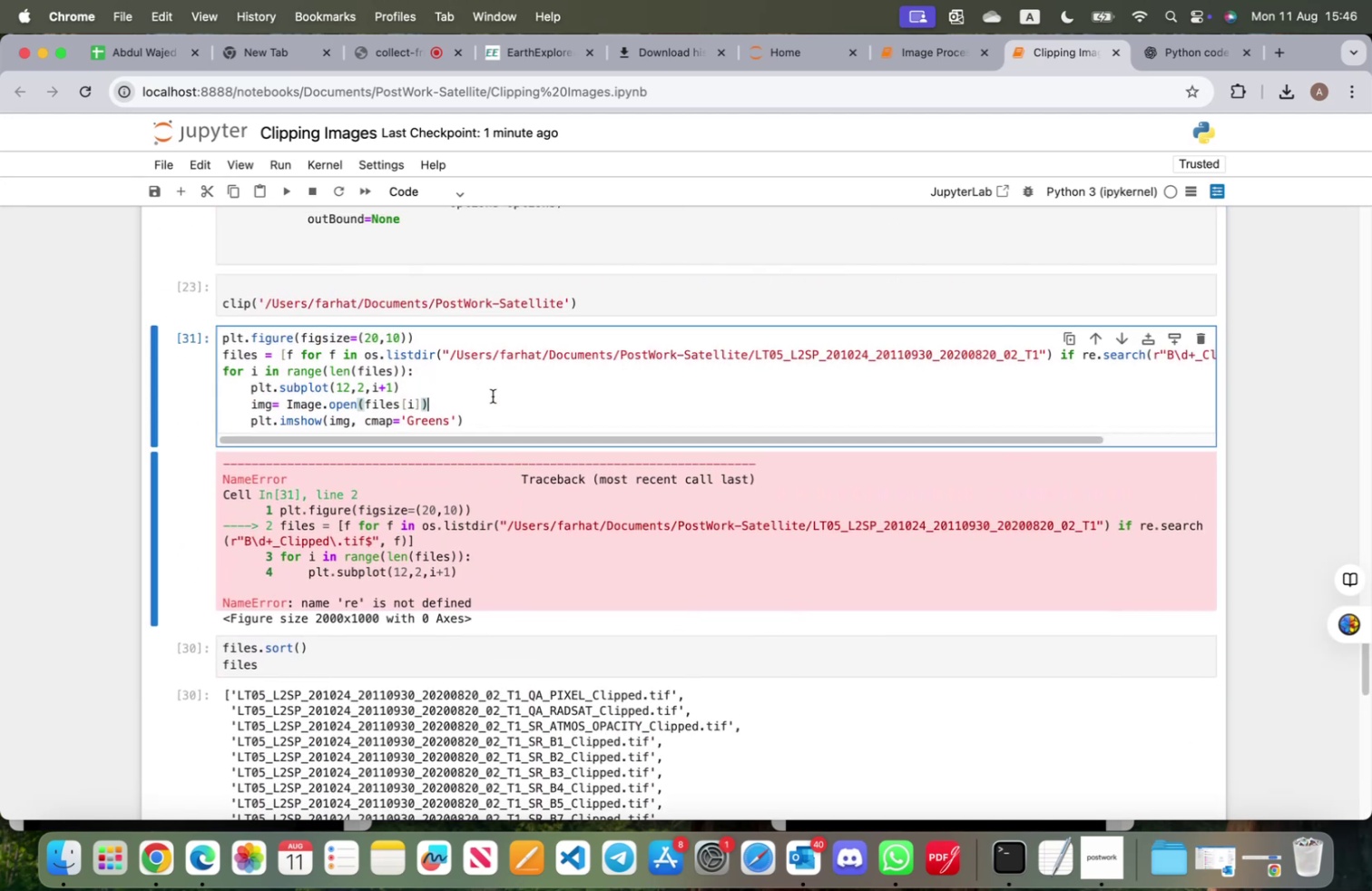 
key(Shift+ShiftRight)
 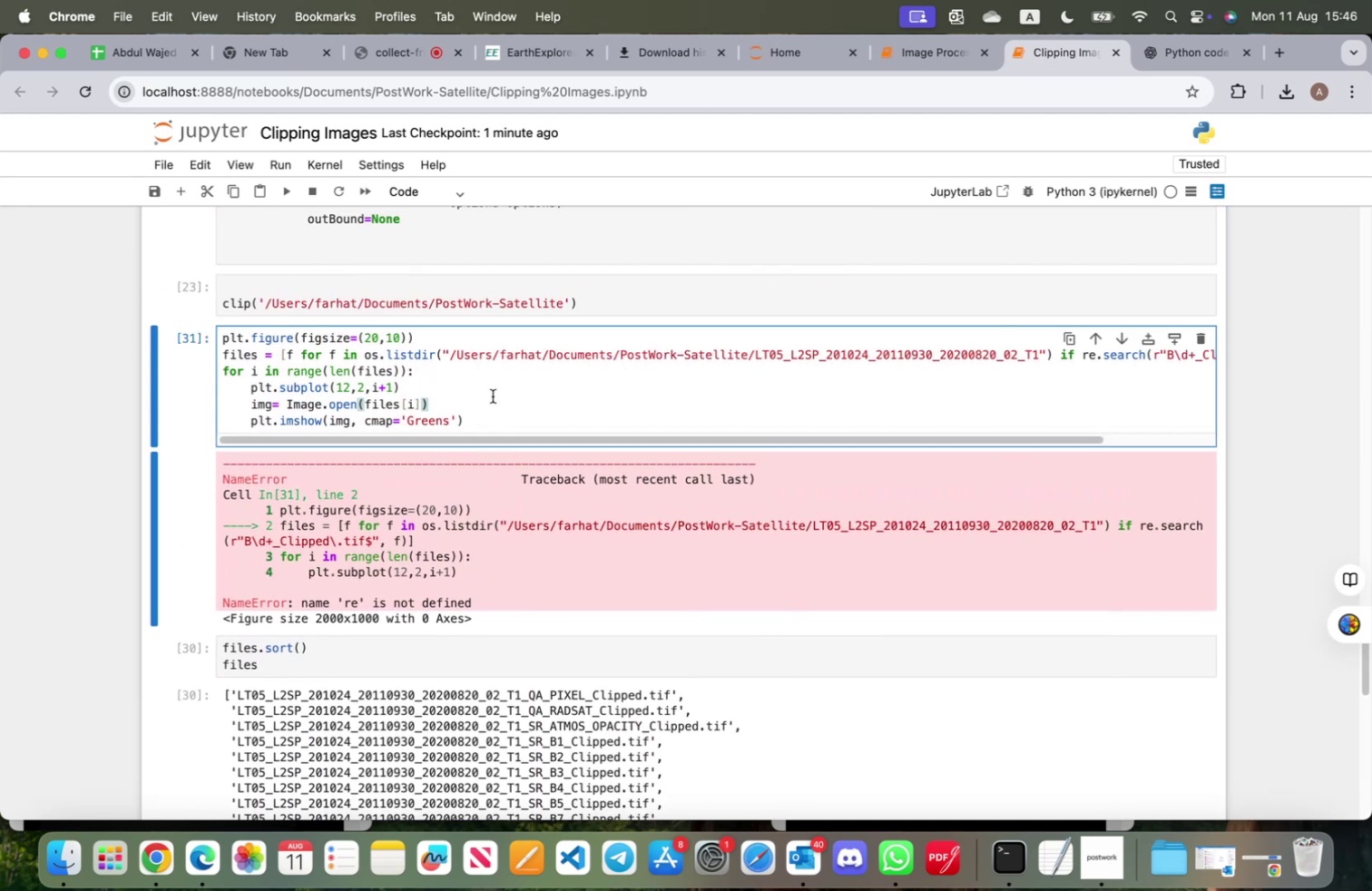 
key(Shift+Enter)
 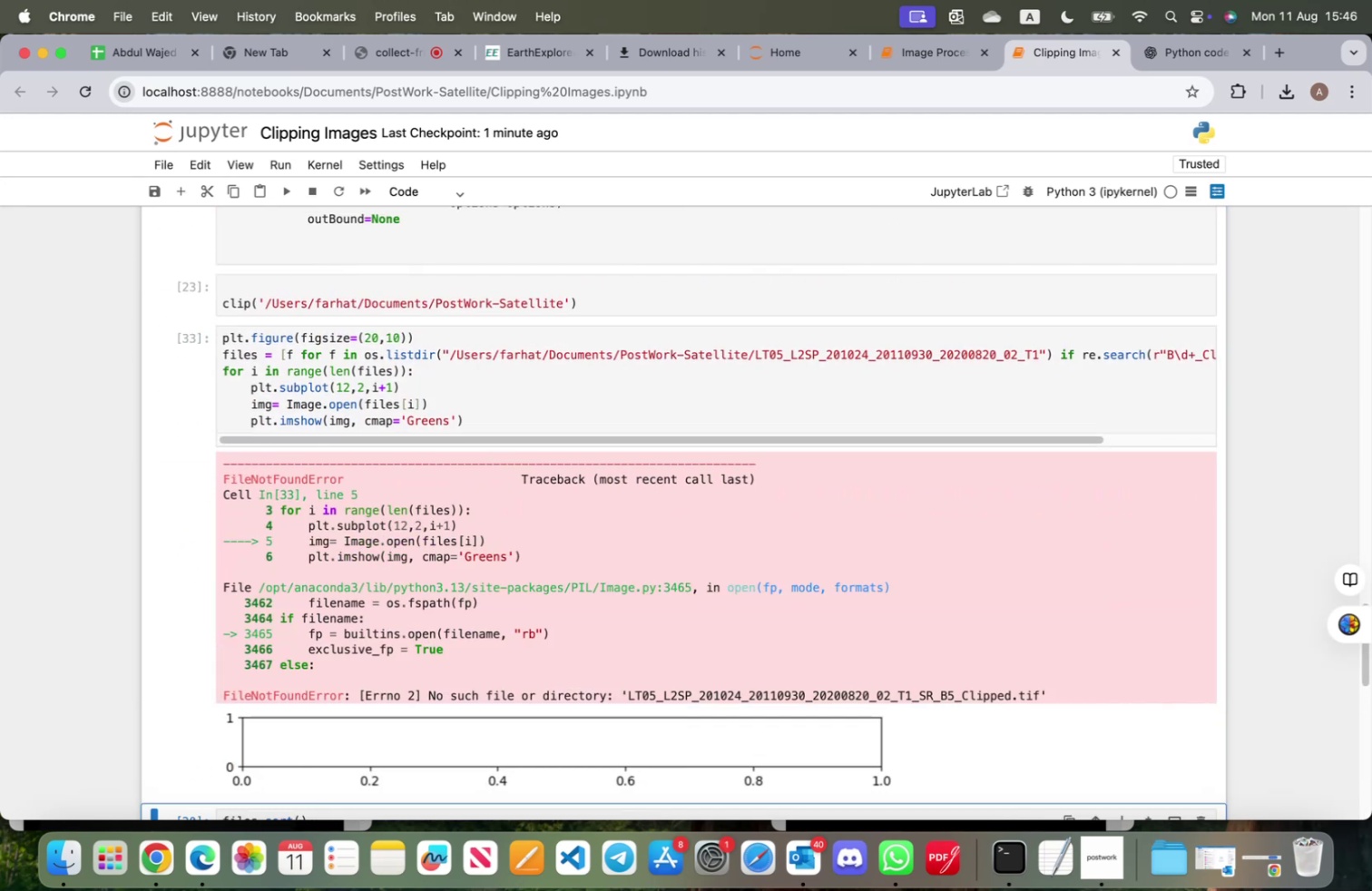 
scroll: coordinate [507, 434], scroll_direction: down, amount: 10.0
 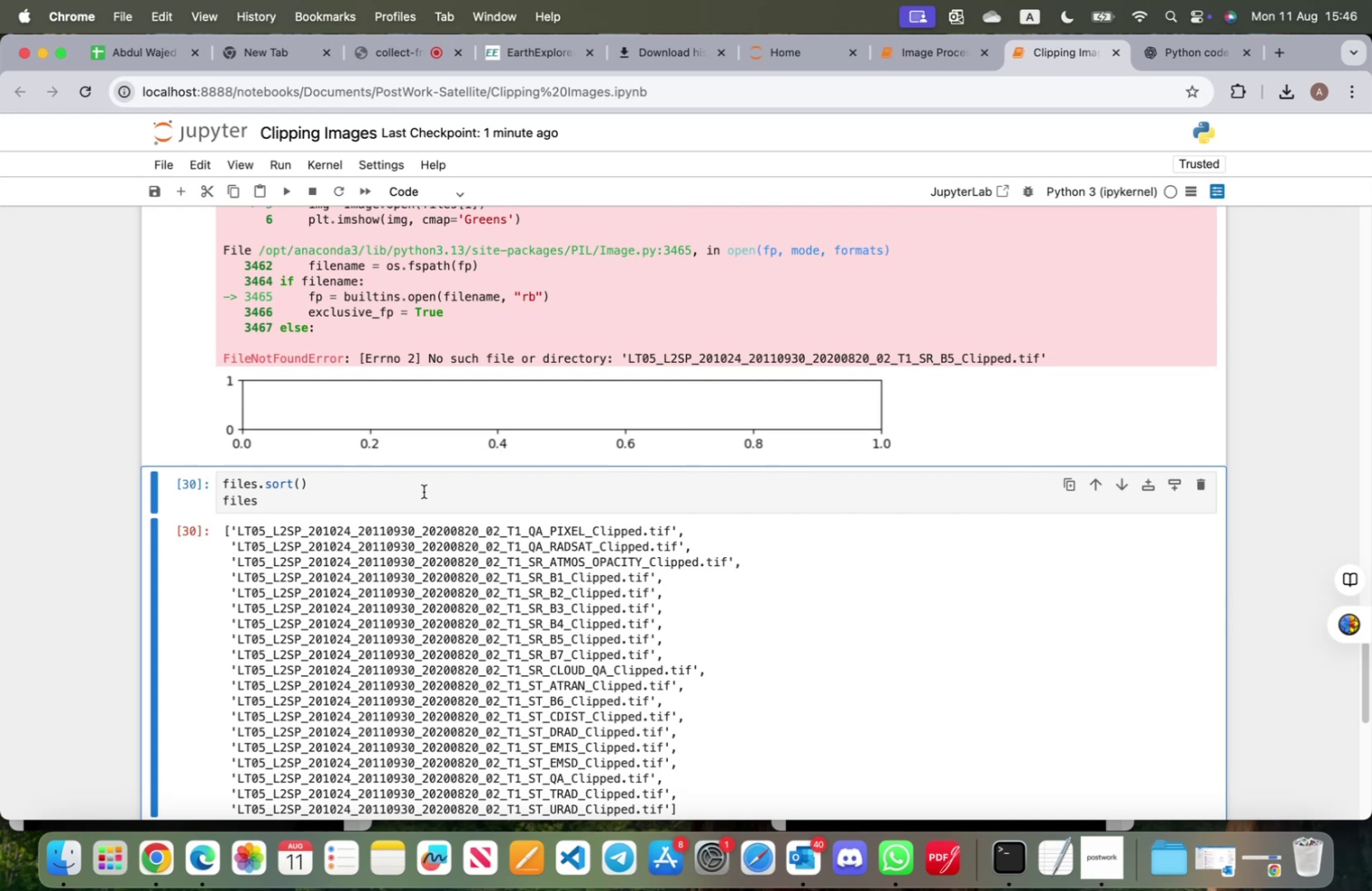 
left_click([422, 493])
 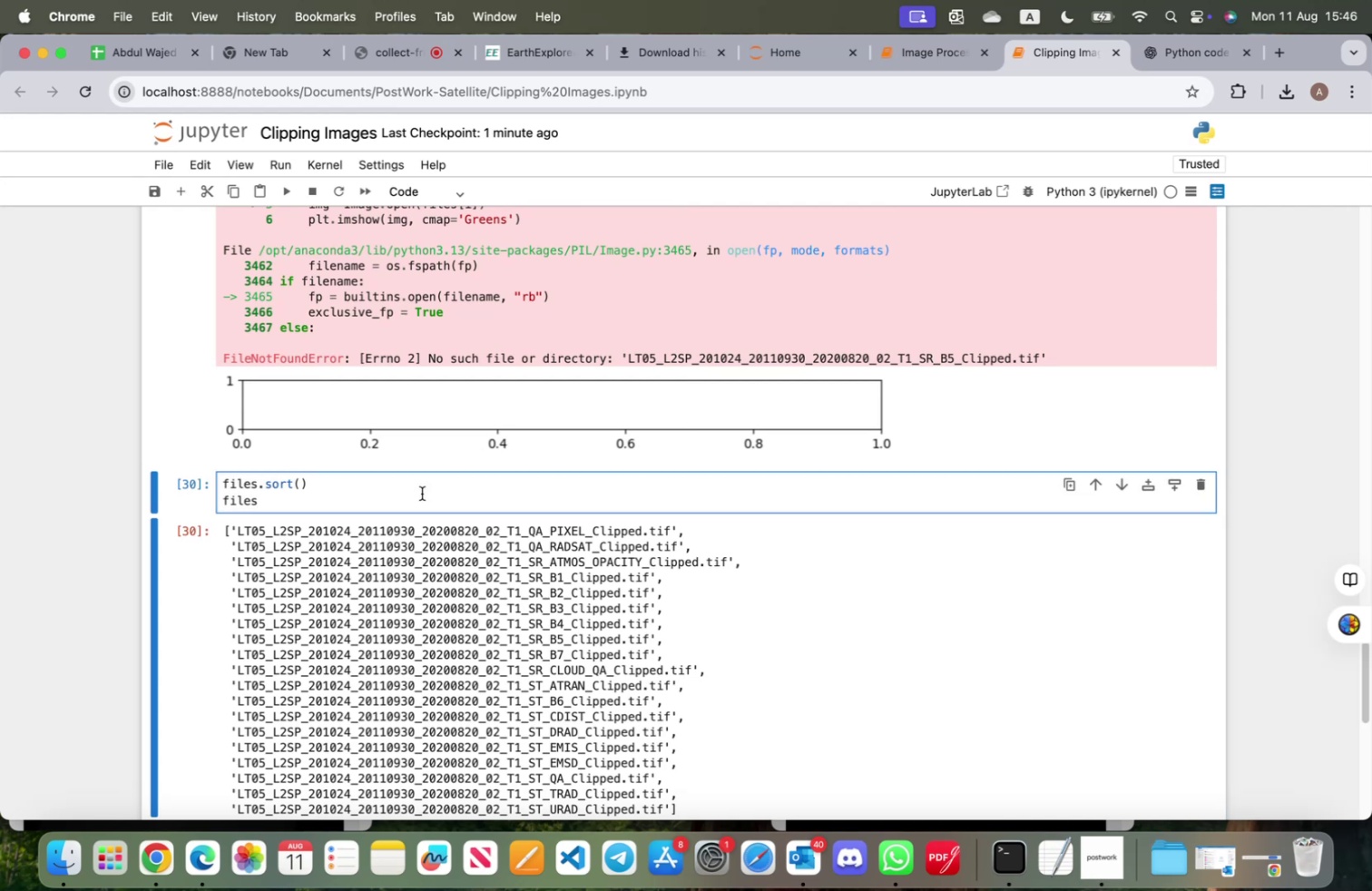 
key(Shift+ShiftRight)
 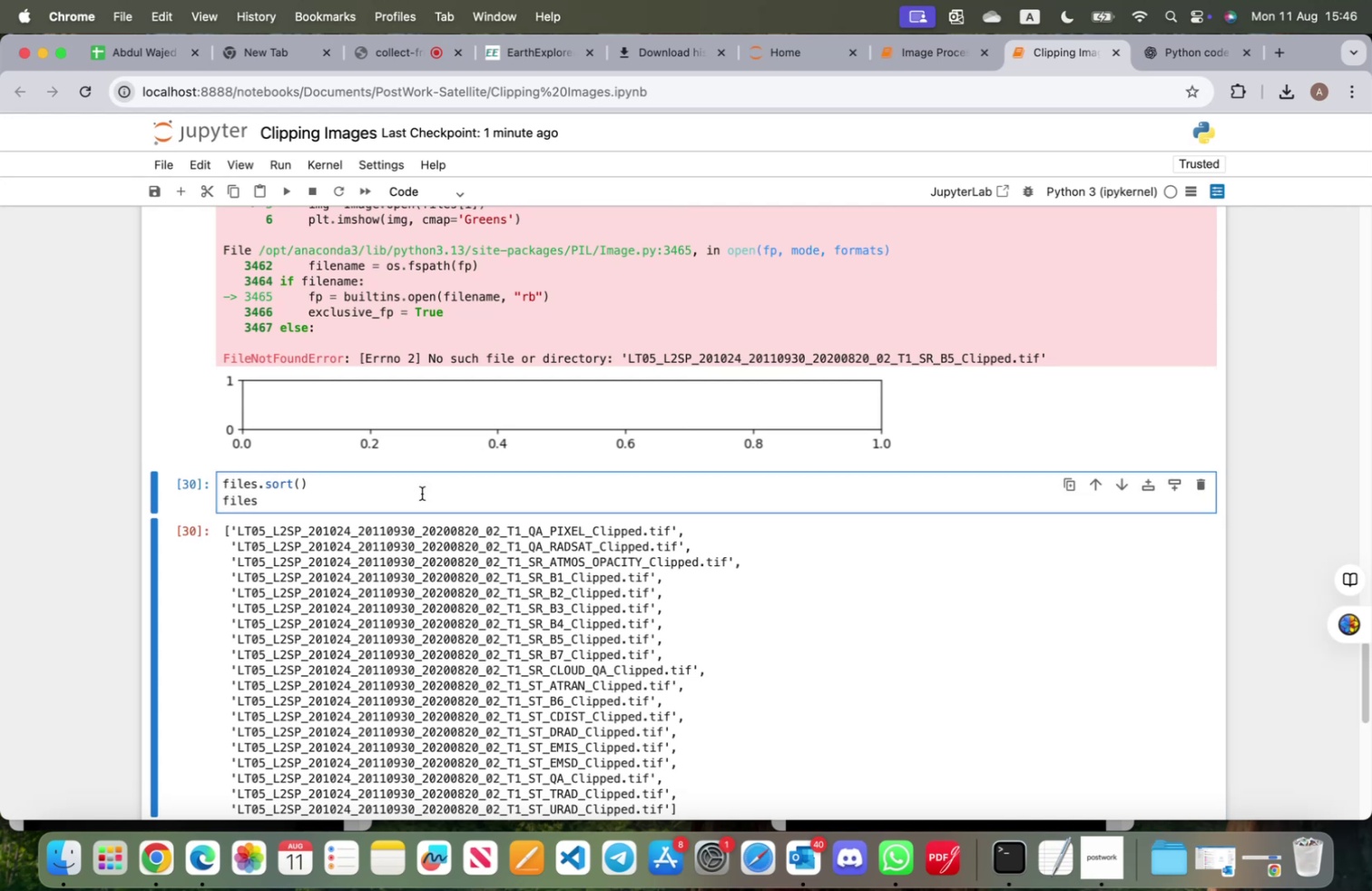 
key(Shift+Enter)
 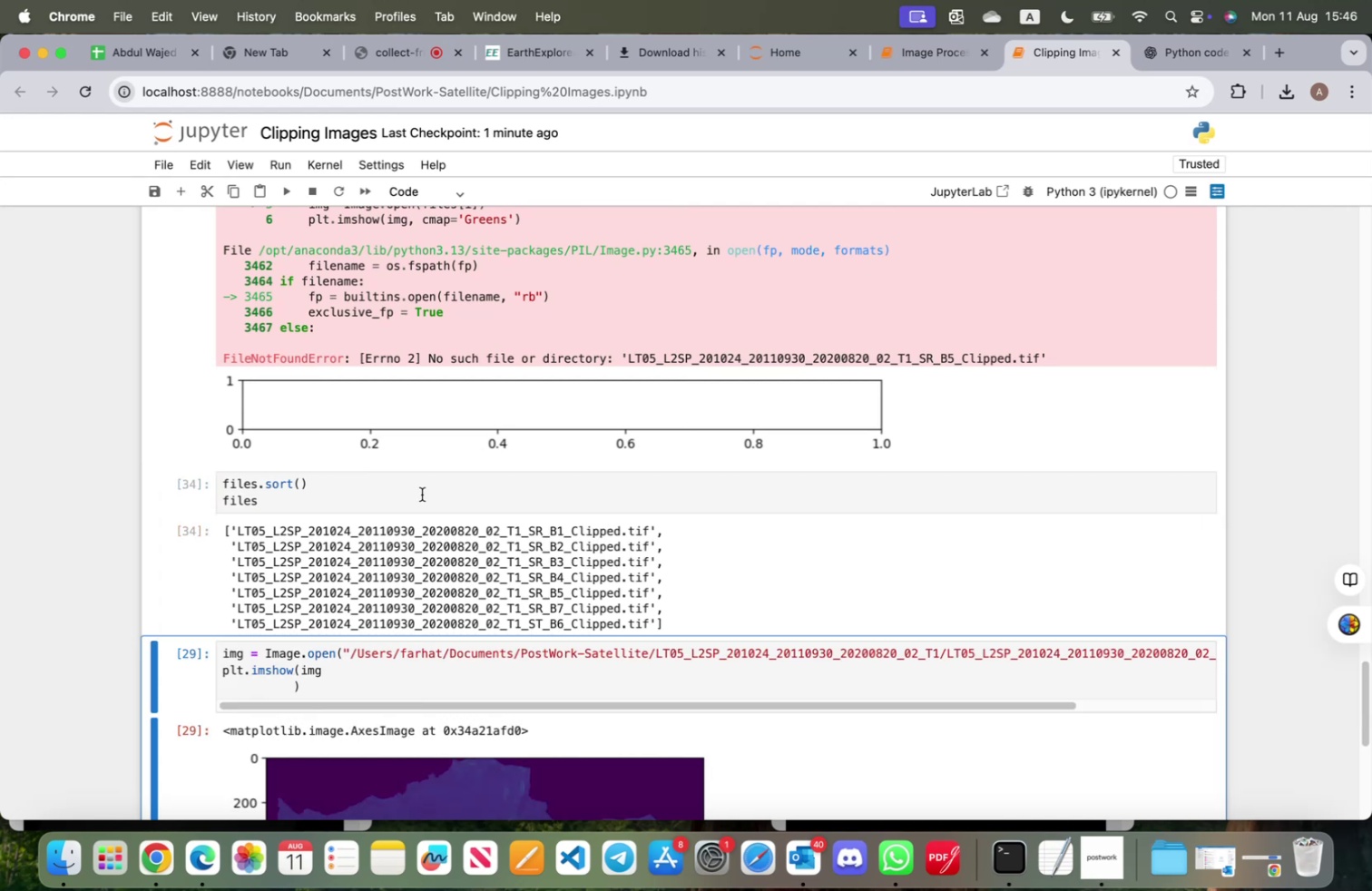 
wait(10.54)
 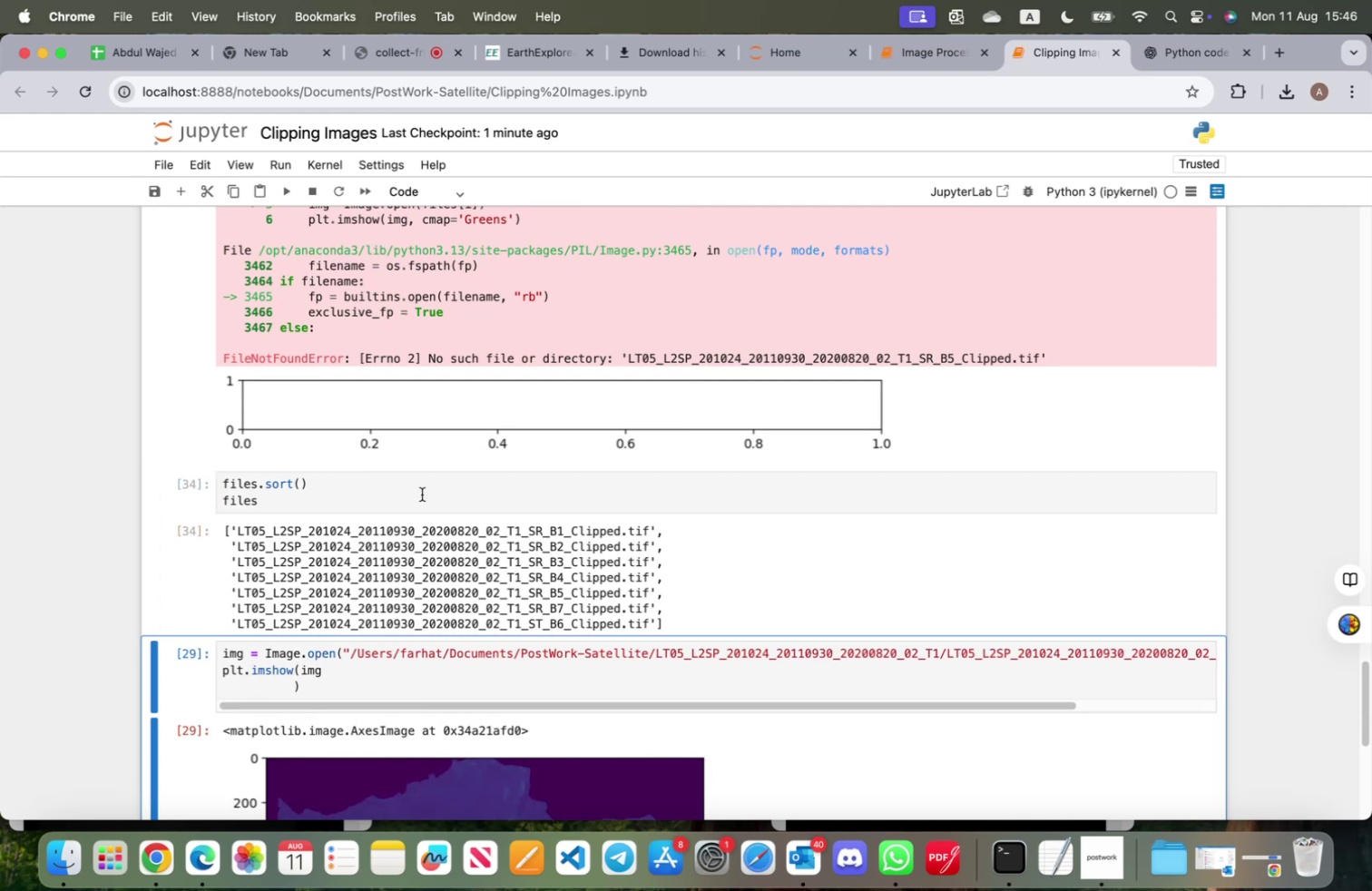 
left_click([1271, 57])
 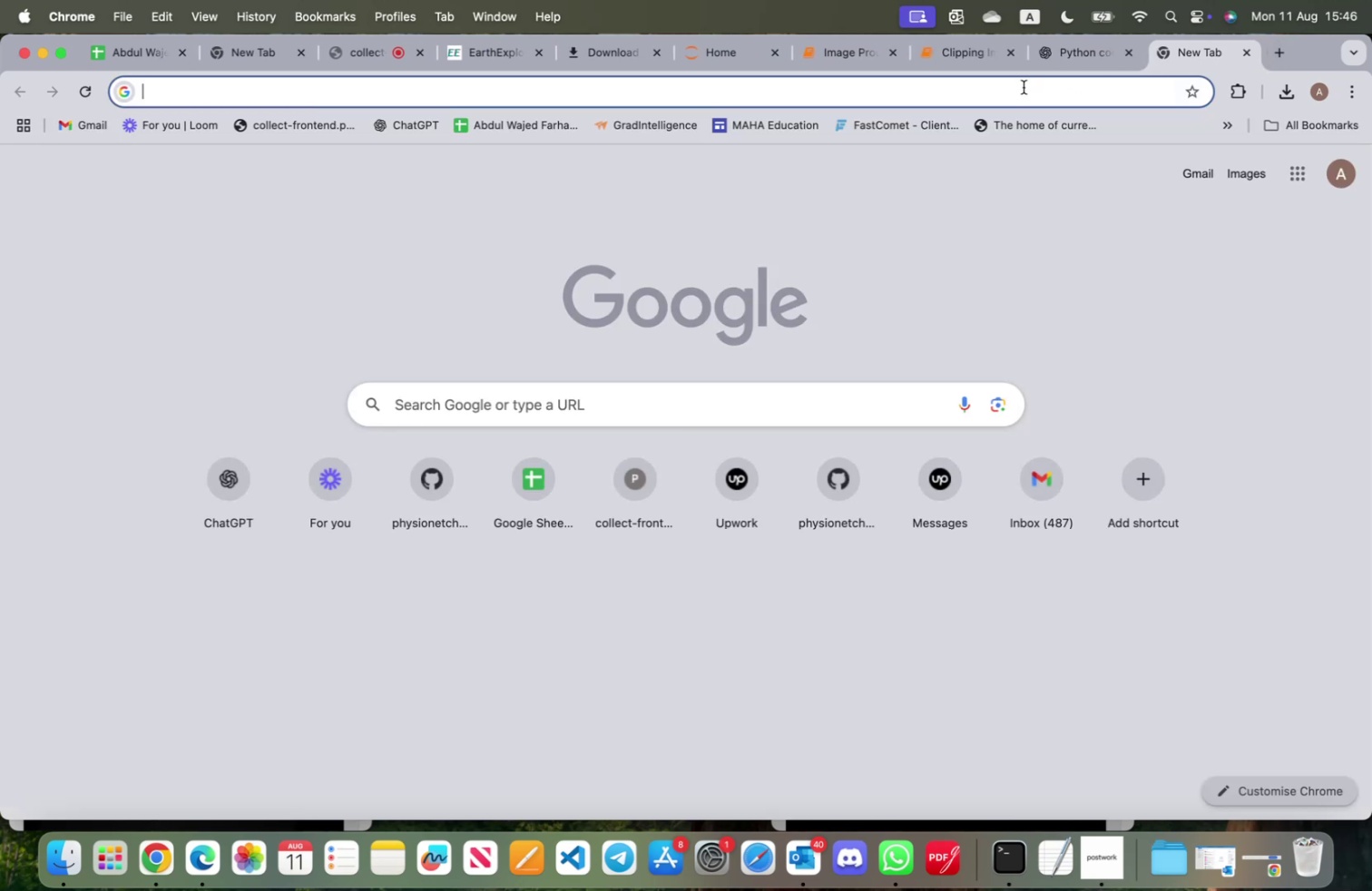 
left_click([1024, 87])
 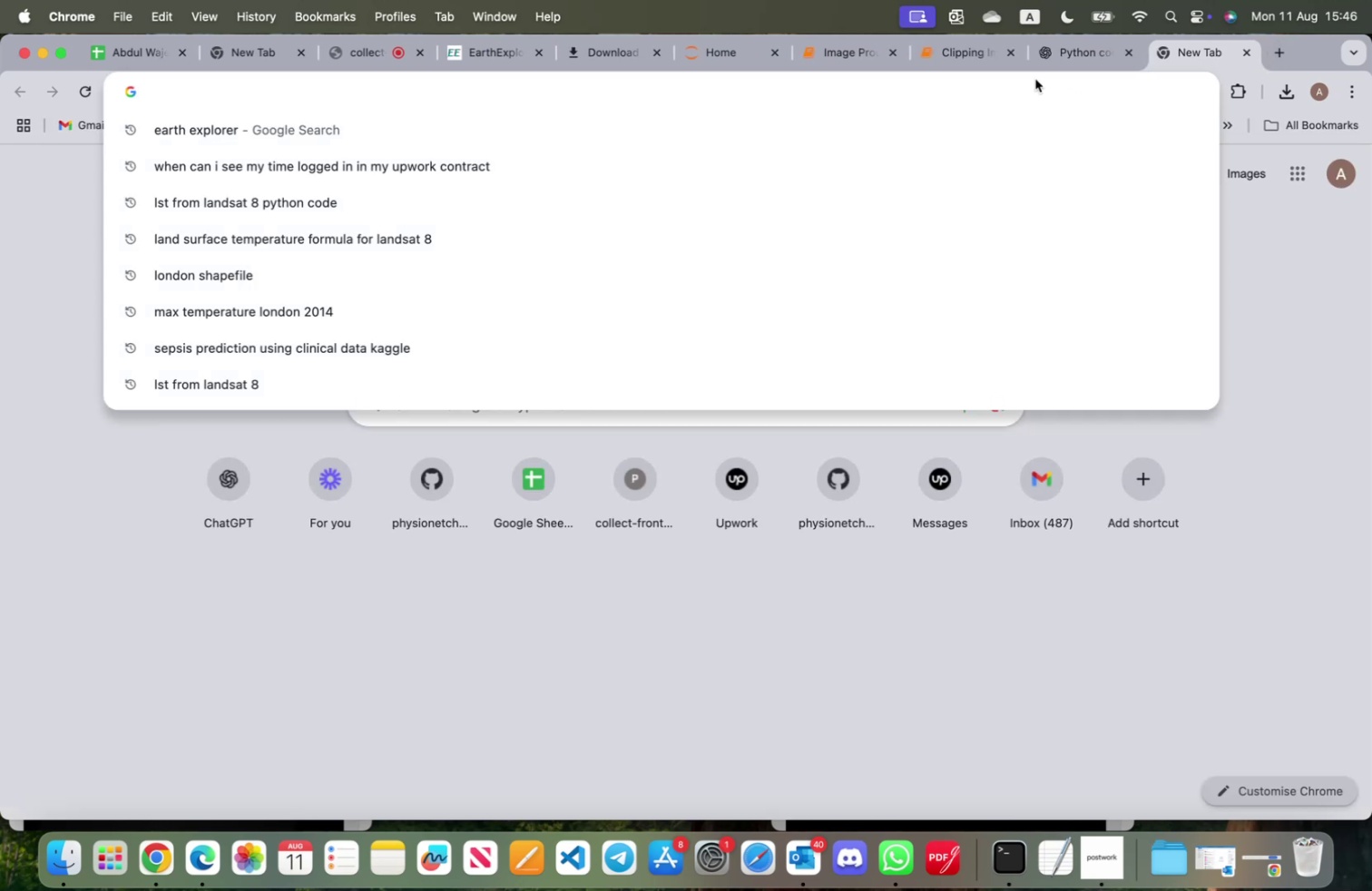 
type(how many bads)
key(Backspace)
key(Backspace)
type(nd s)
key(Backspace)
key(Backspace)
type(s doea )
key(Backspace)
key(Backspace)
type(s landsa )
key(Backspace)
type(t 6)
key(Backspace)
type(5 have)
 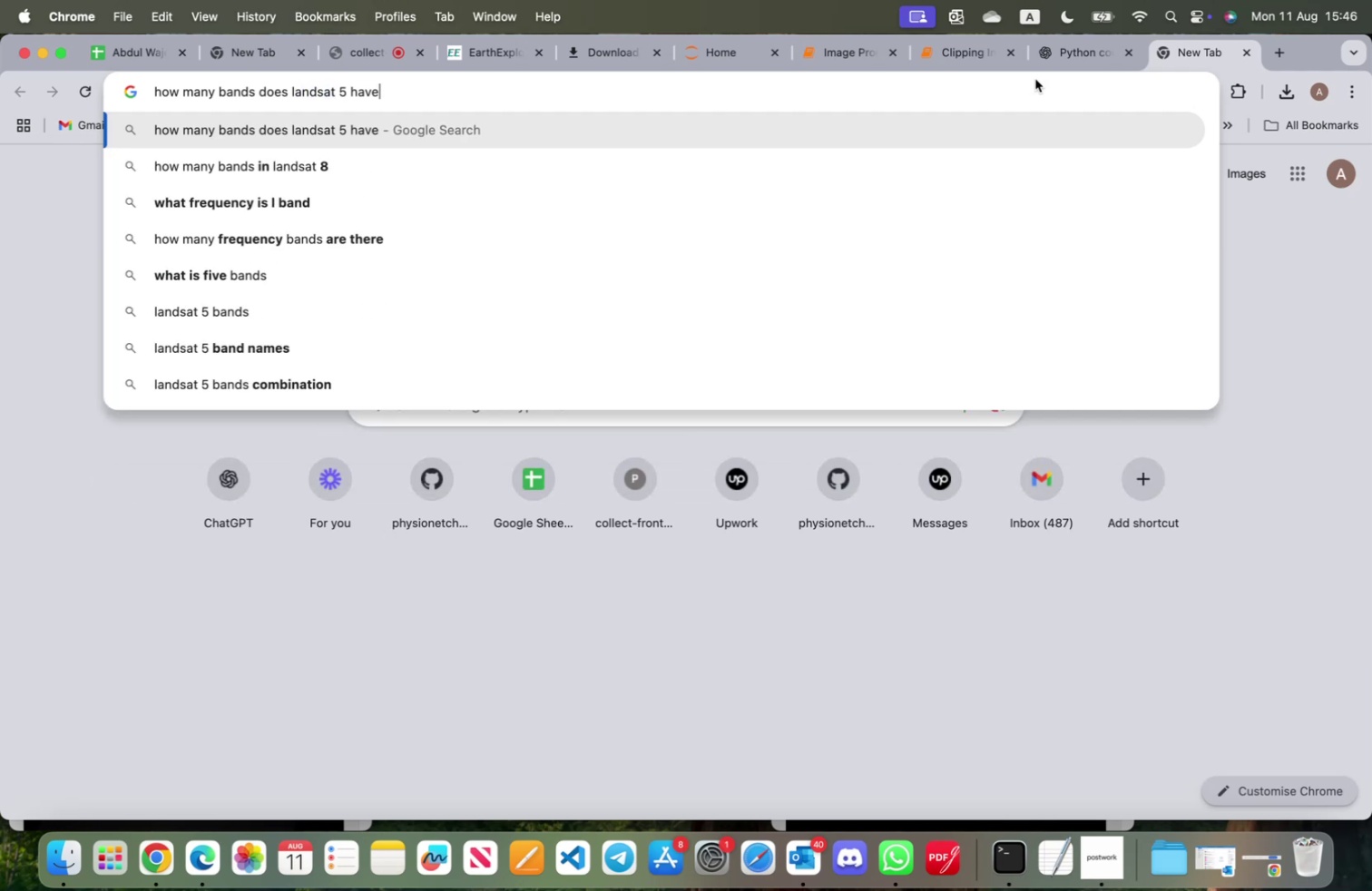 
key(Enter)
 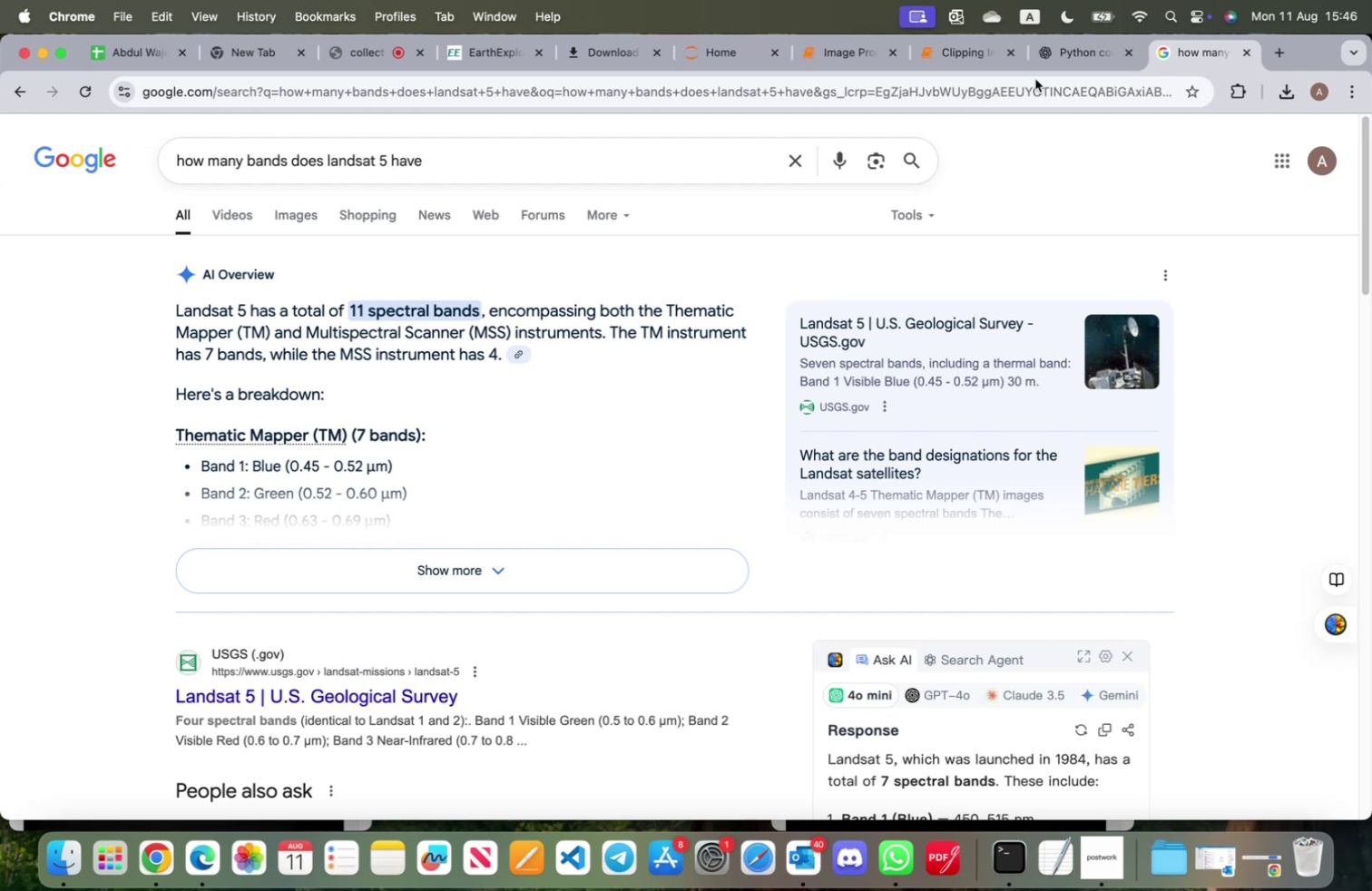 
wait(21.28)
 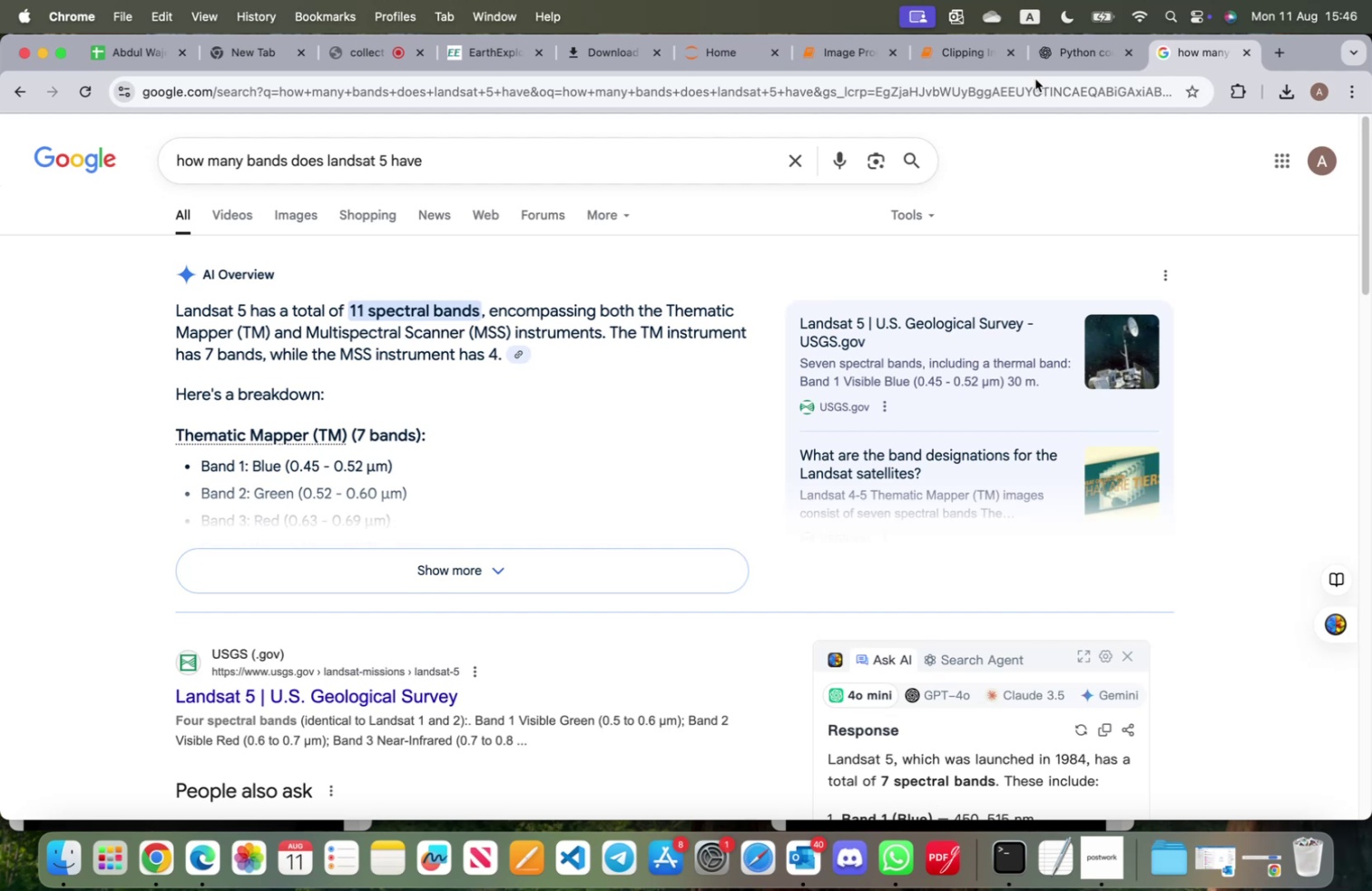 
left_click([488, 561])
 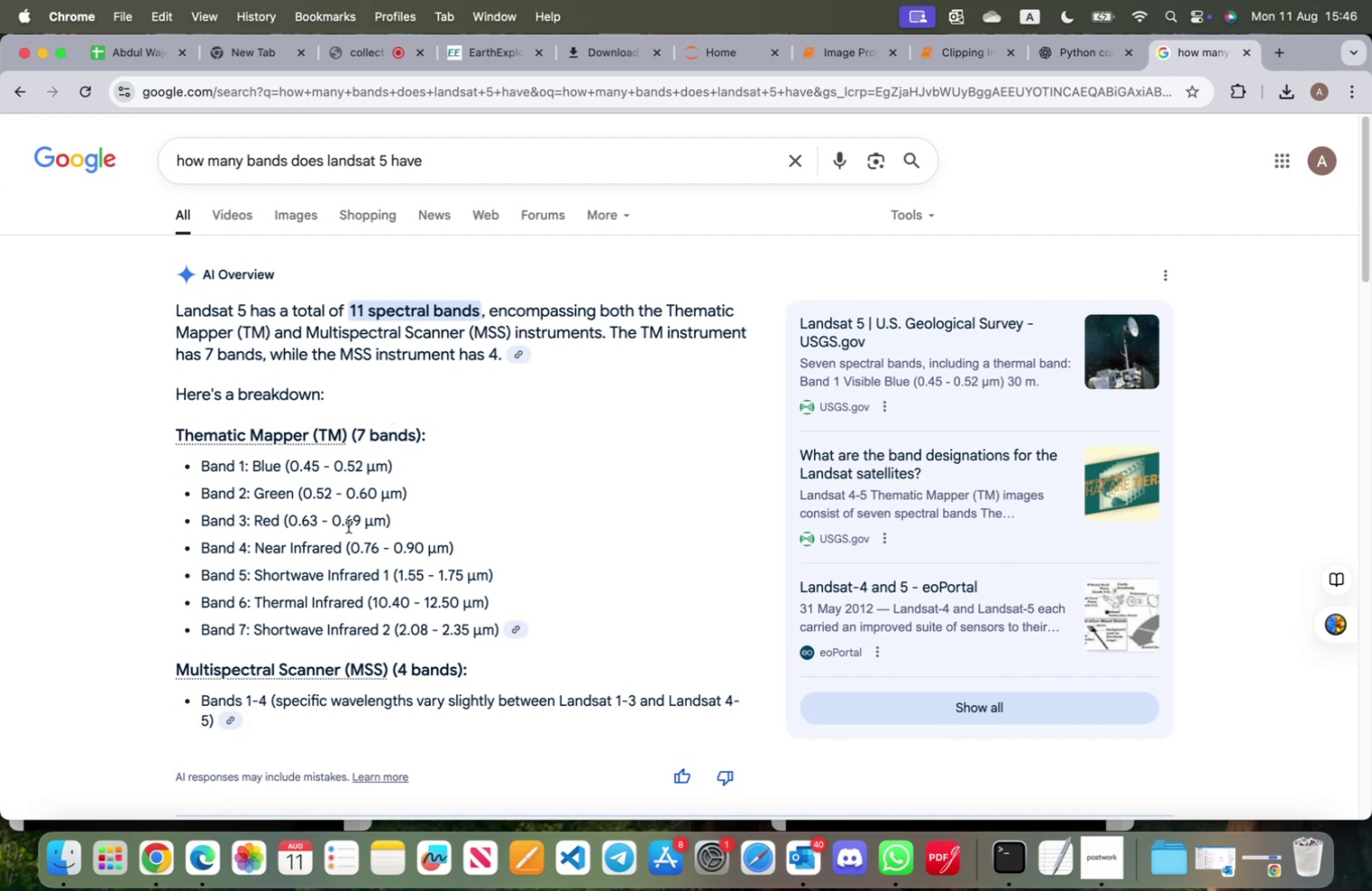 
scroll: coordinate [346, 532], scroll_direction: down, amount: 7.0
 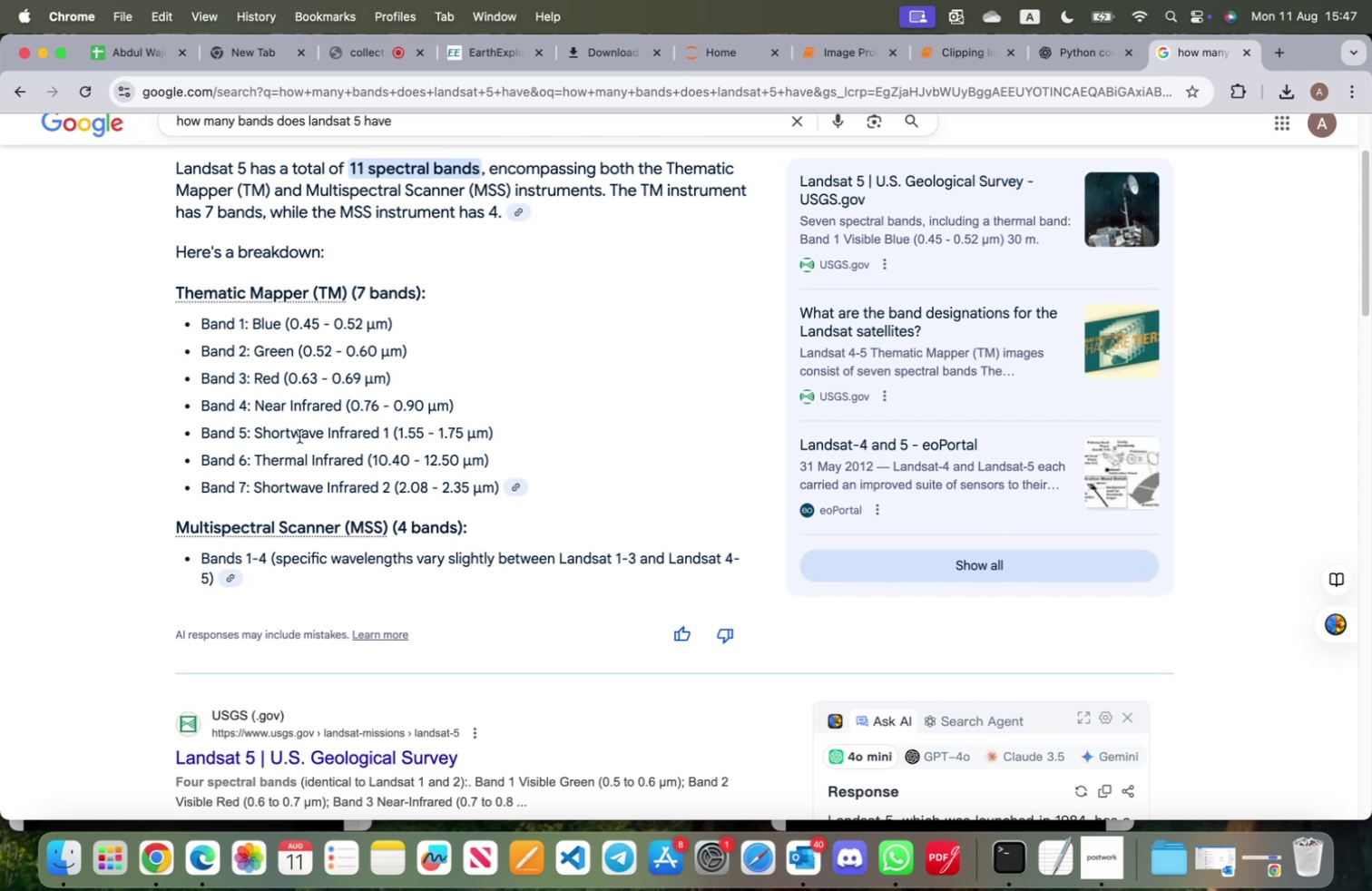 
wait(20.58)
 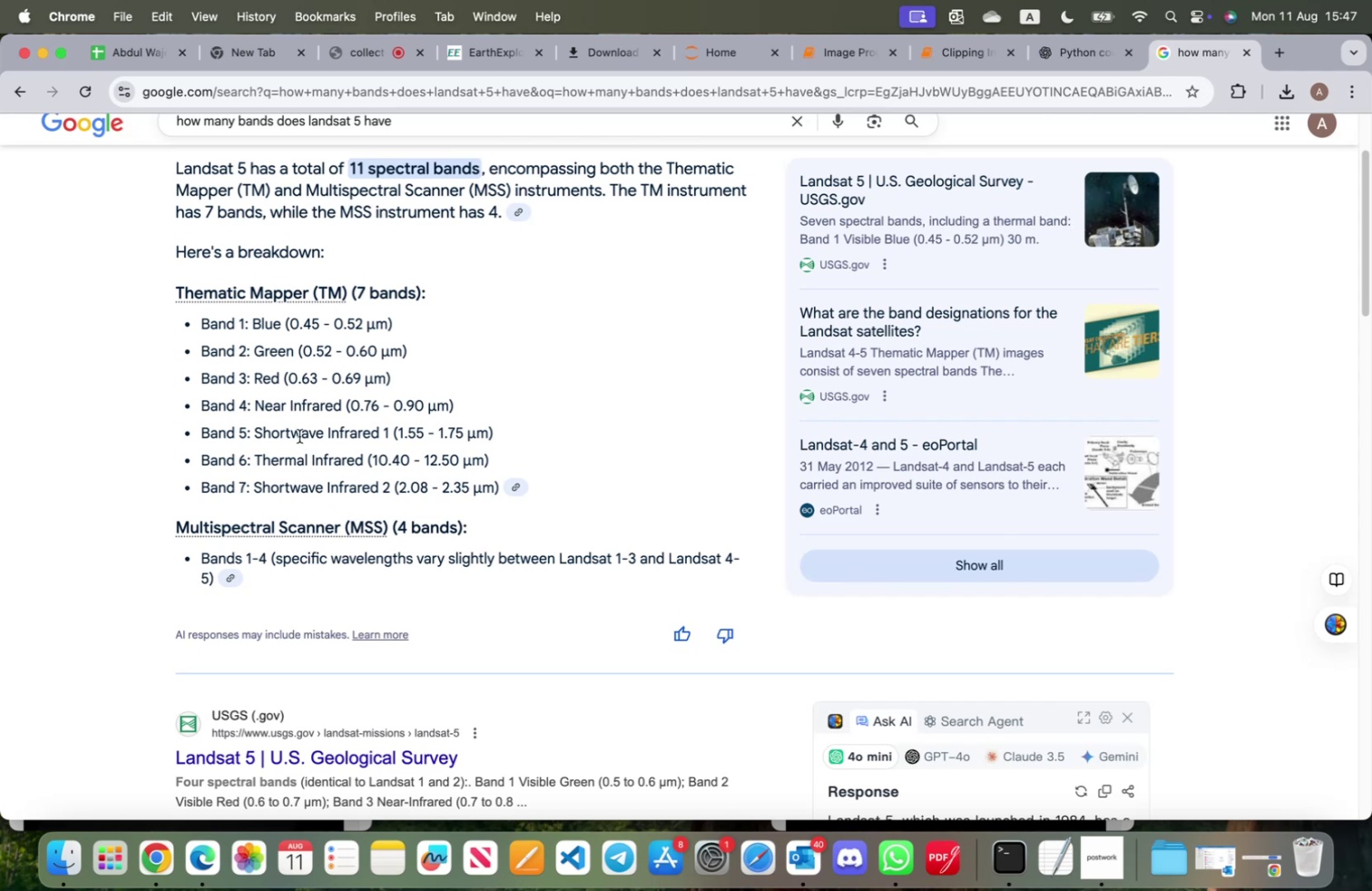 
double_click([1087, 62])
 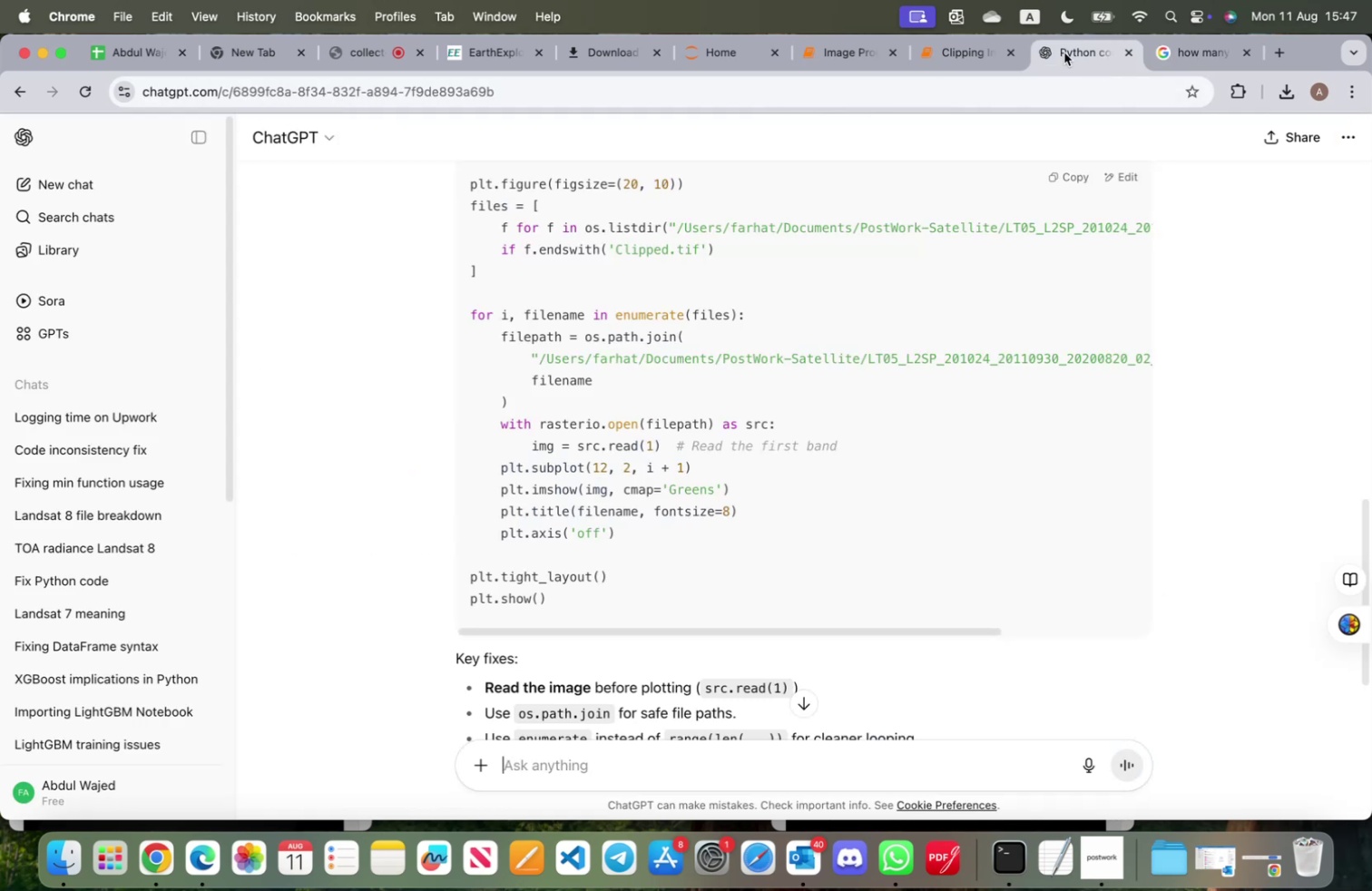 
left_click([973, 53])
 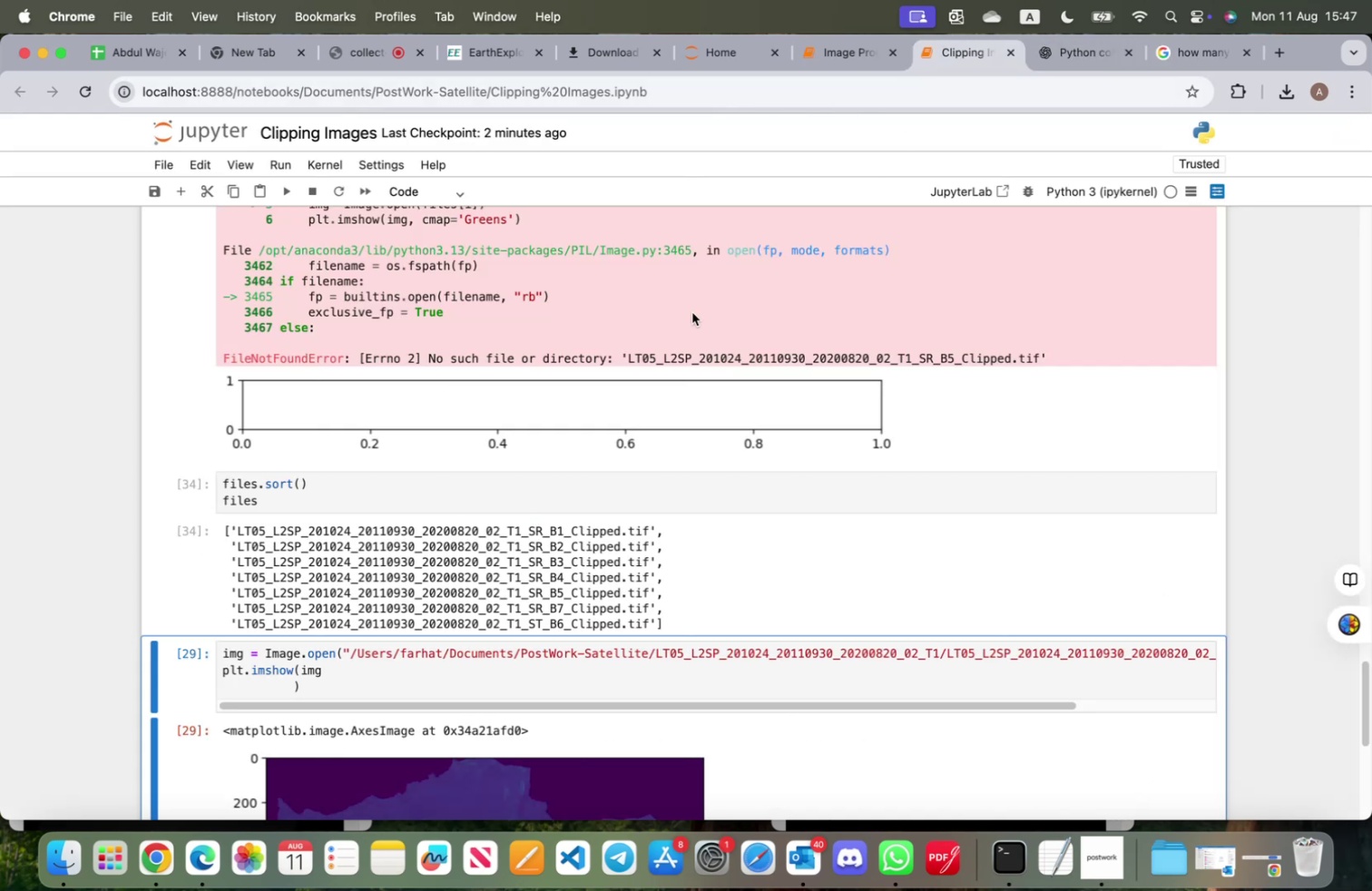 
scroll: coordinate [504, 543], scroll_direction: down, amount: 8.0
 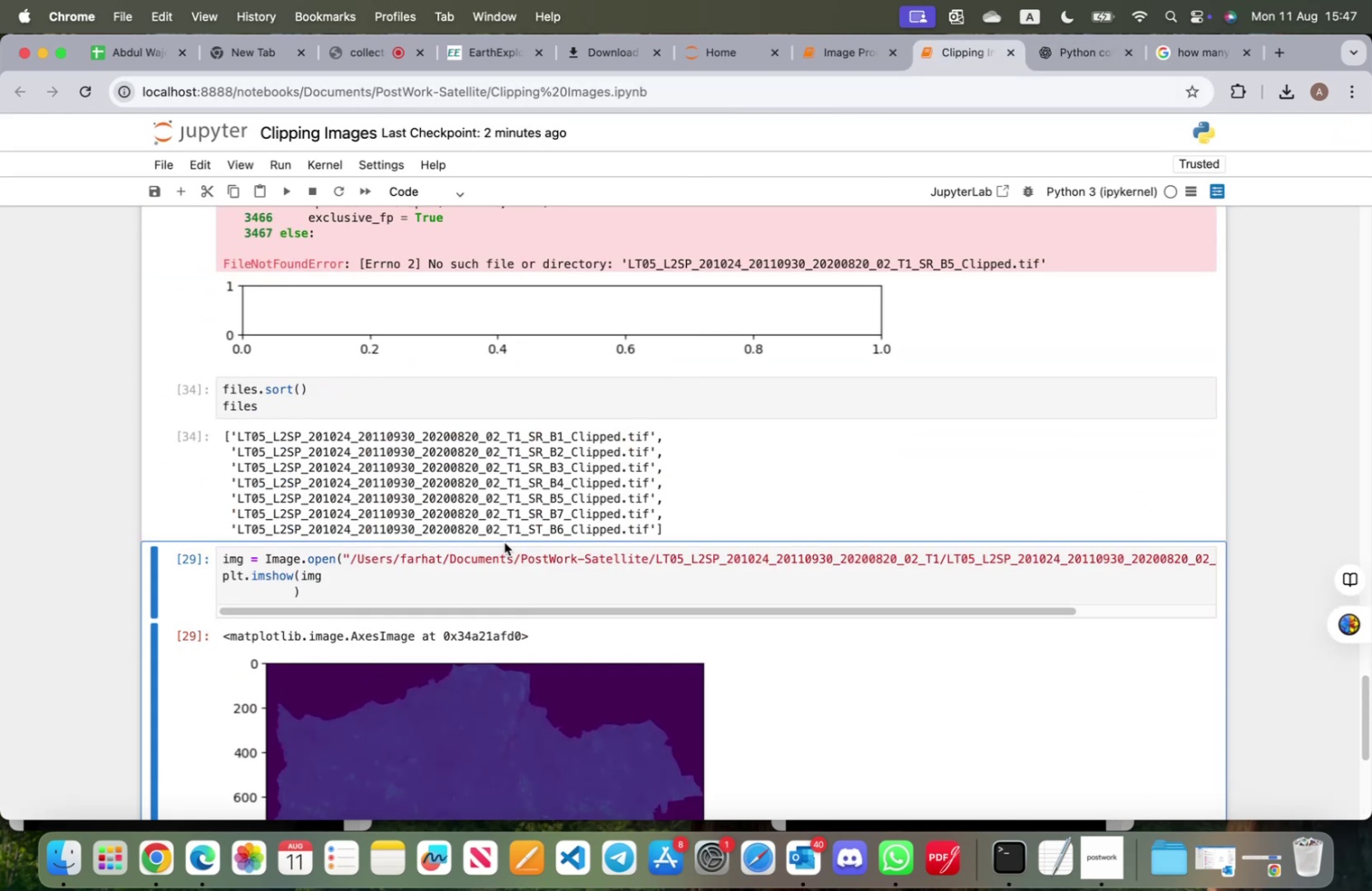 
scroll: coordinate [466, 534], scroll_direction: up, amount: 20.0
 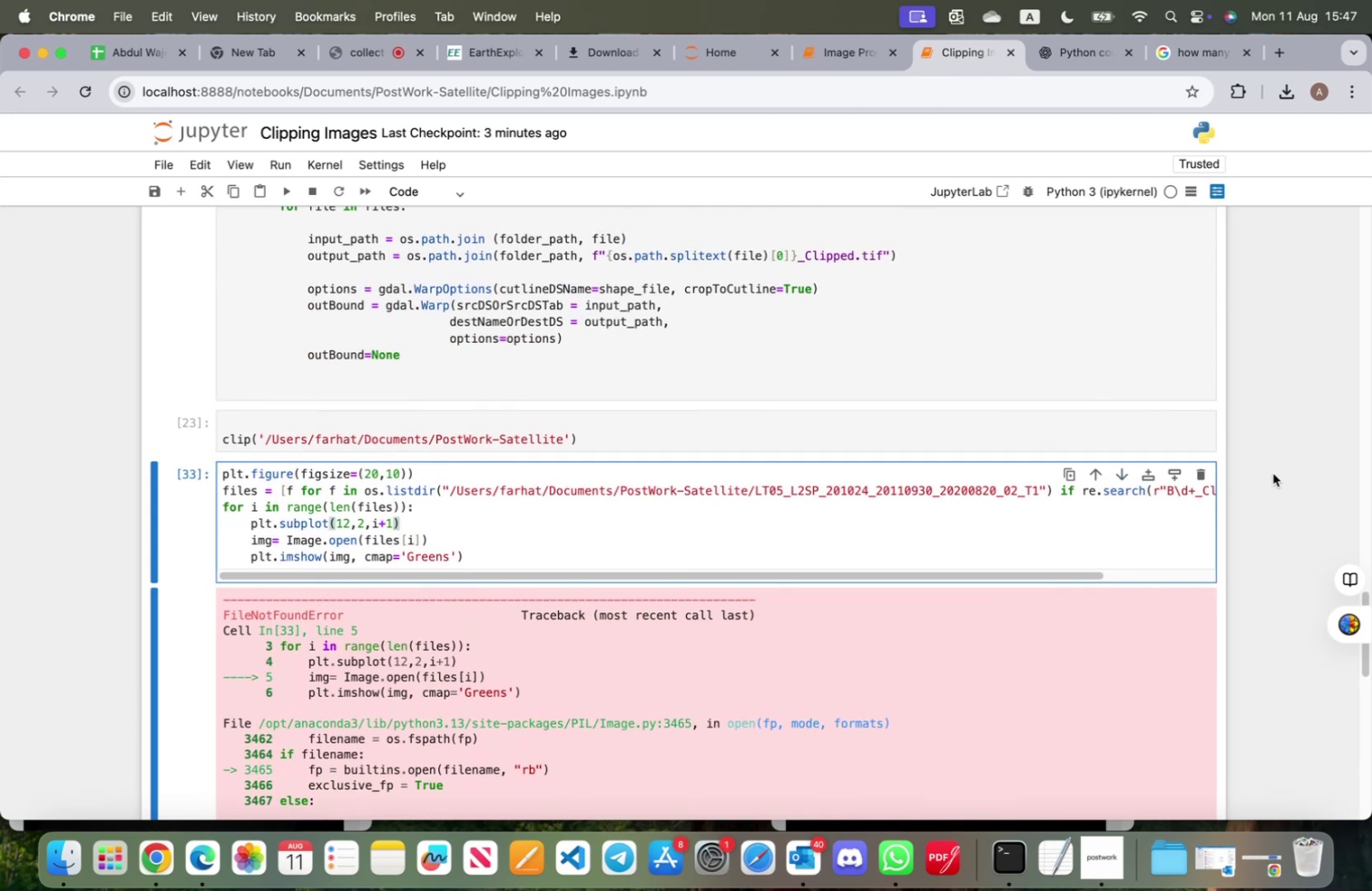 
left_click([1208, 475])
 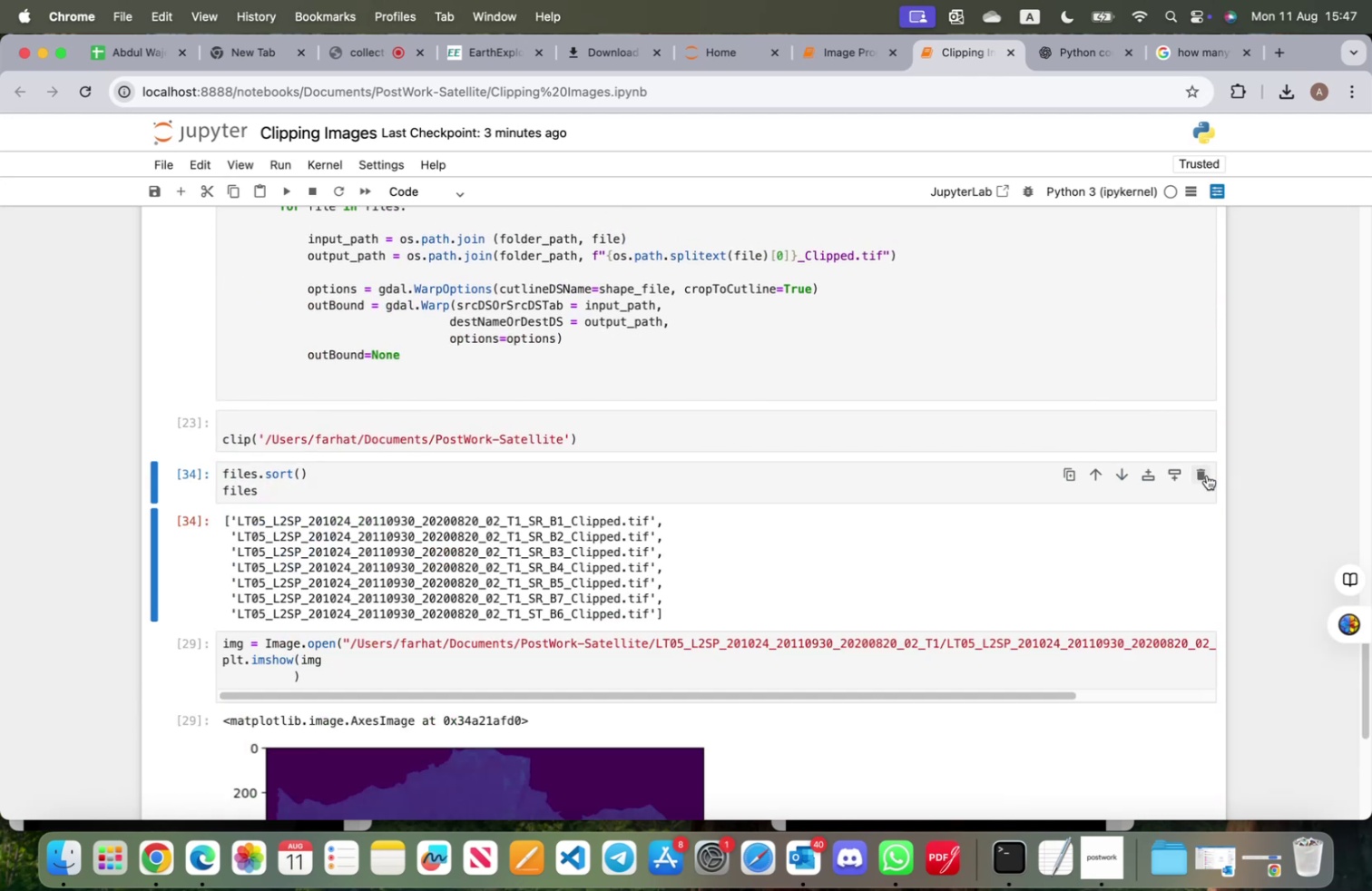 
left_click([1207, 475])
 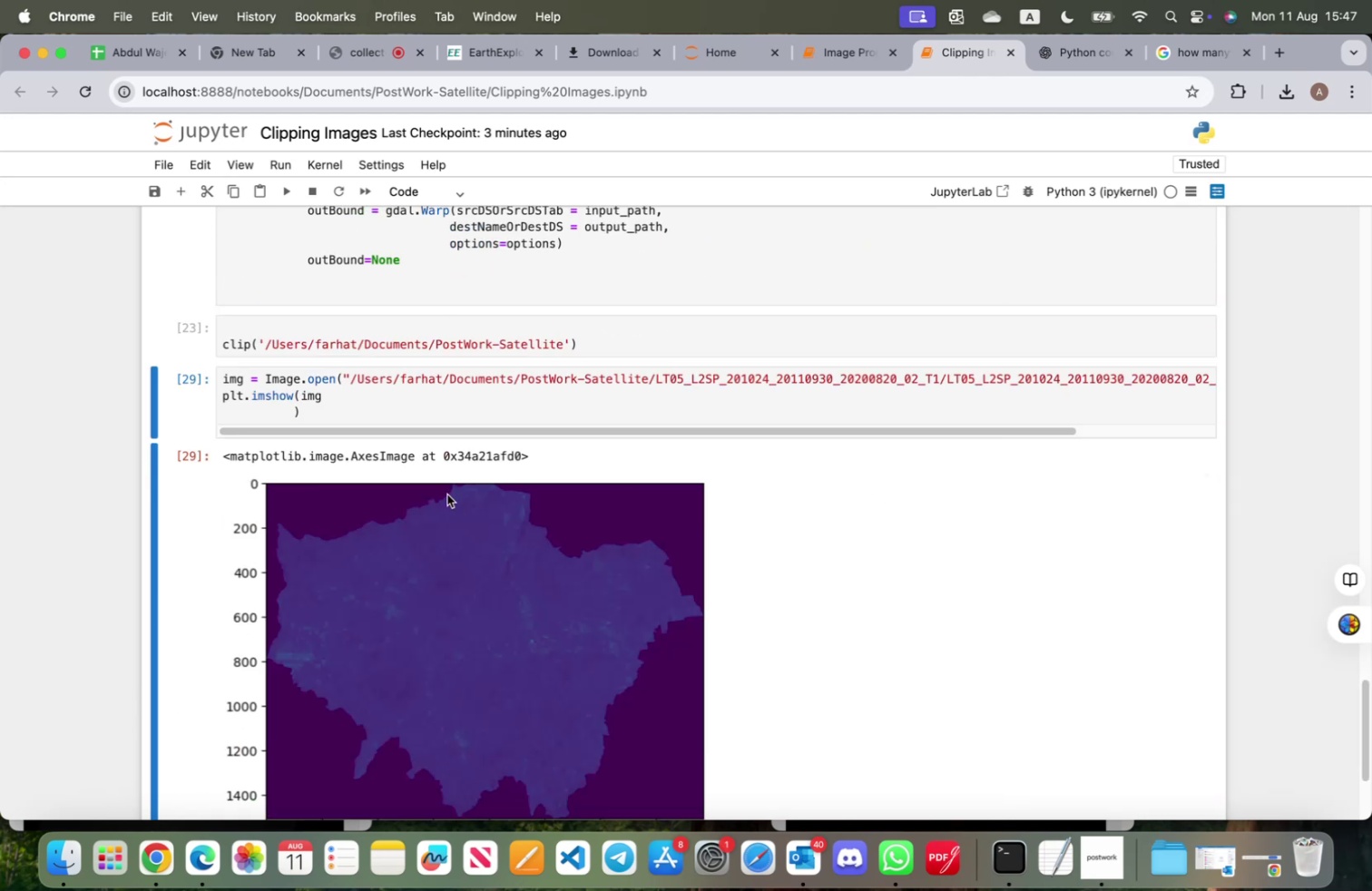 
scroll: coordinate [373, 522], scroll_direction: up, amount: 31.0
 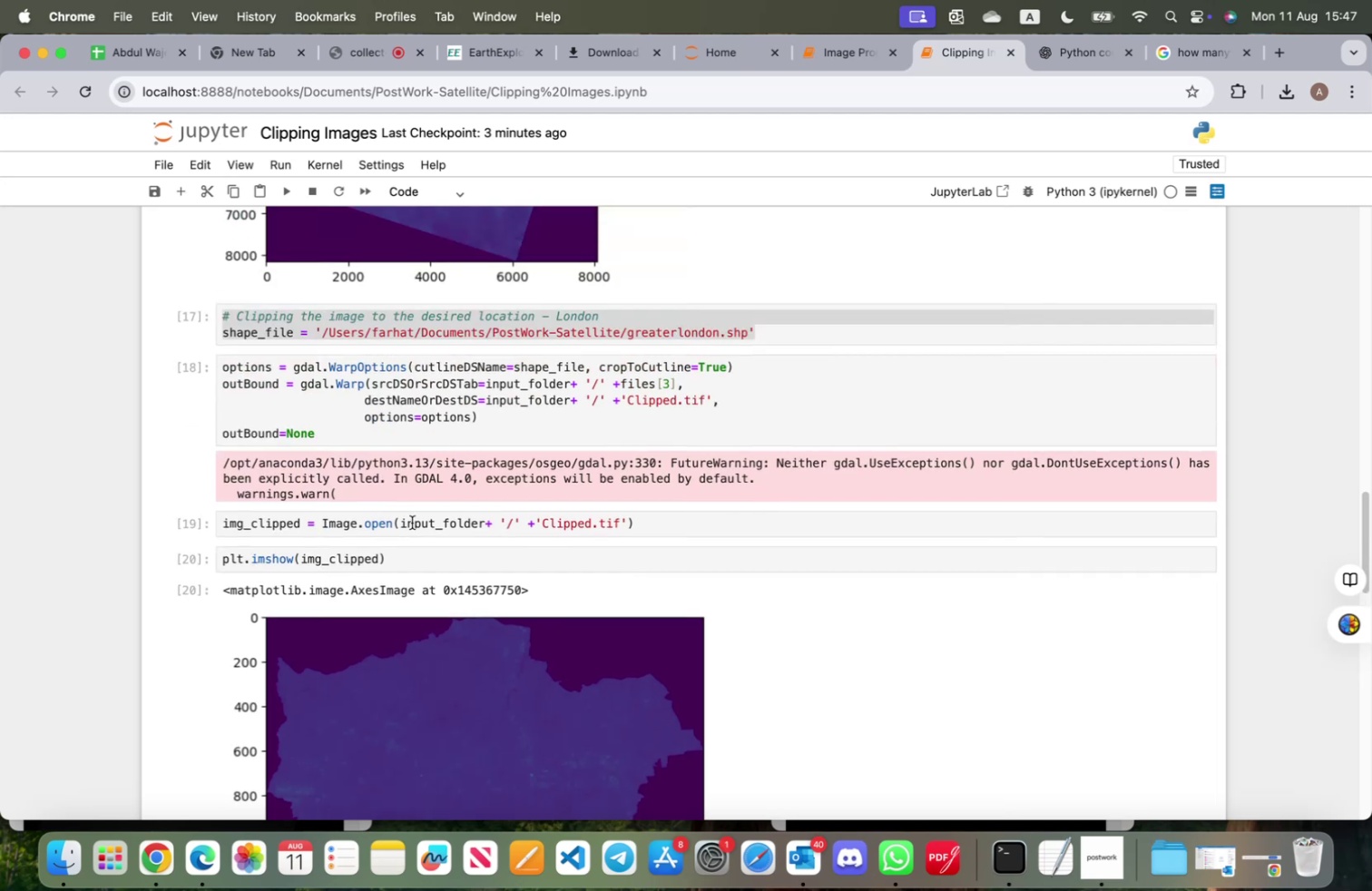 
left_click([613, 554])
 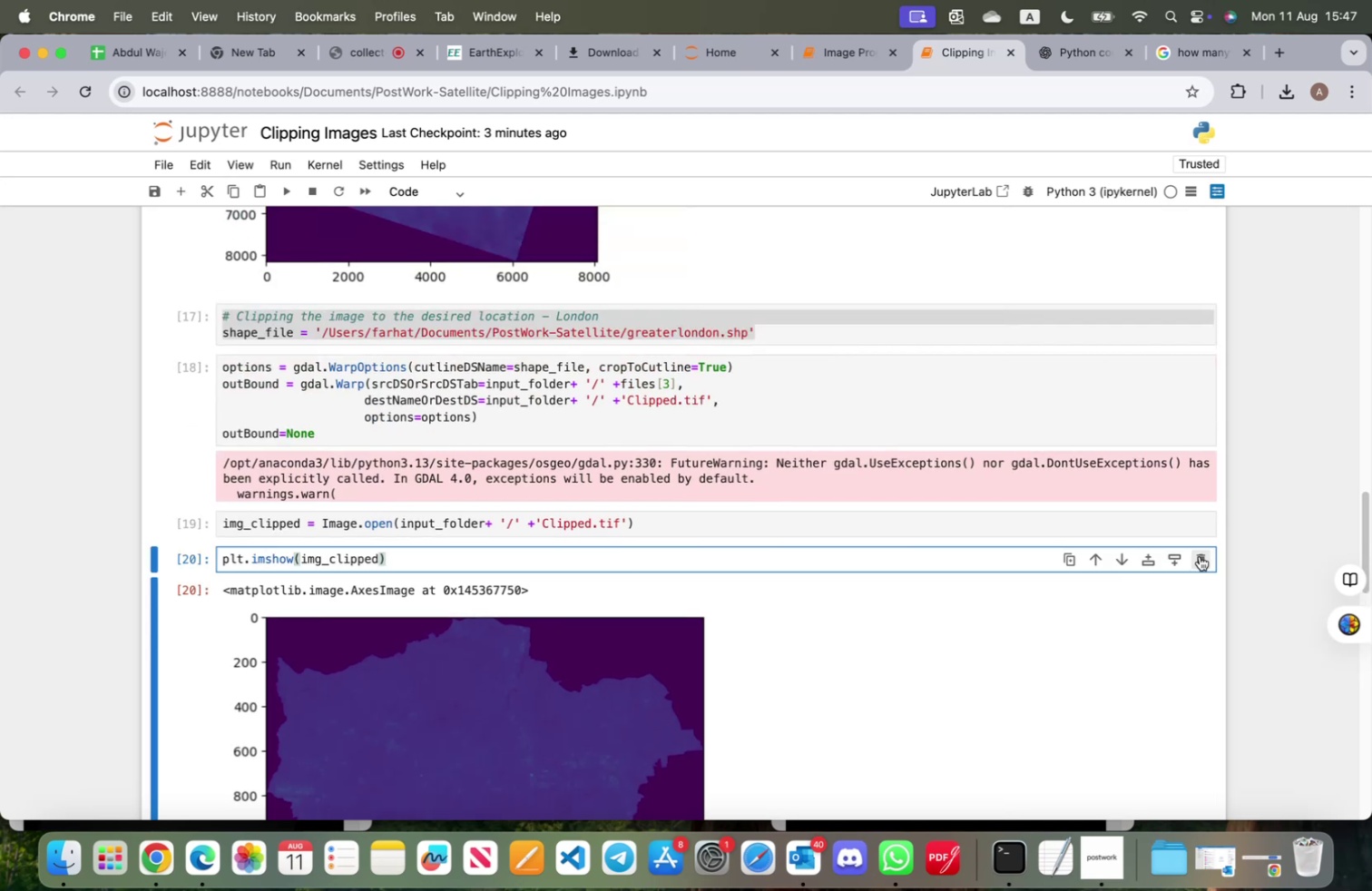 
left_click([1204, 555])
 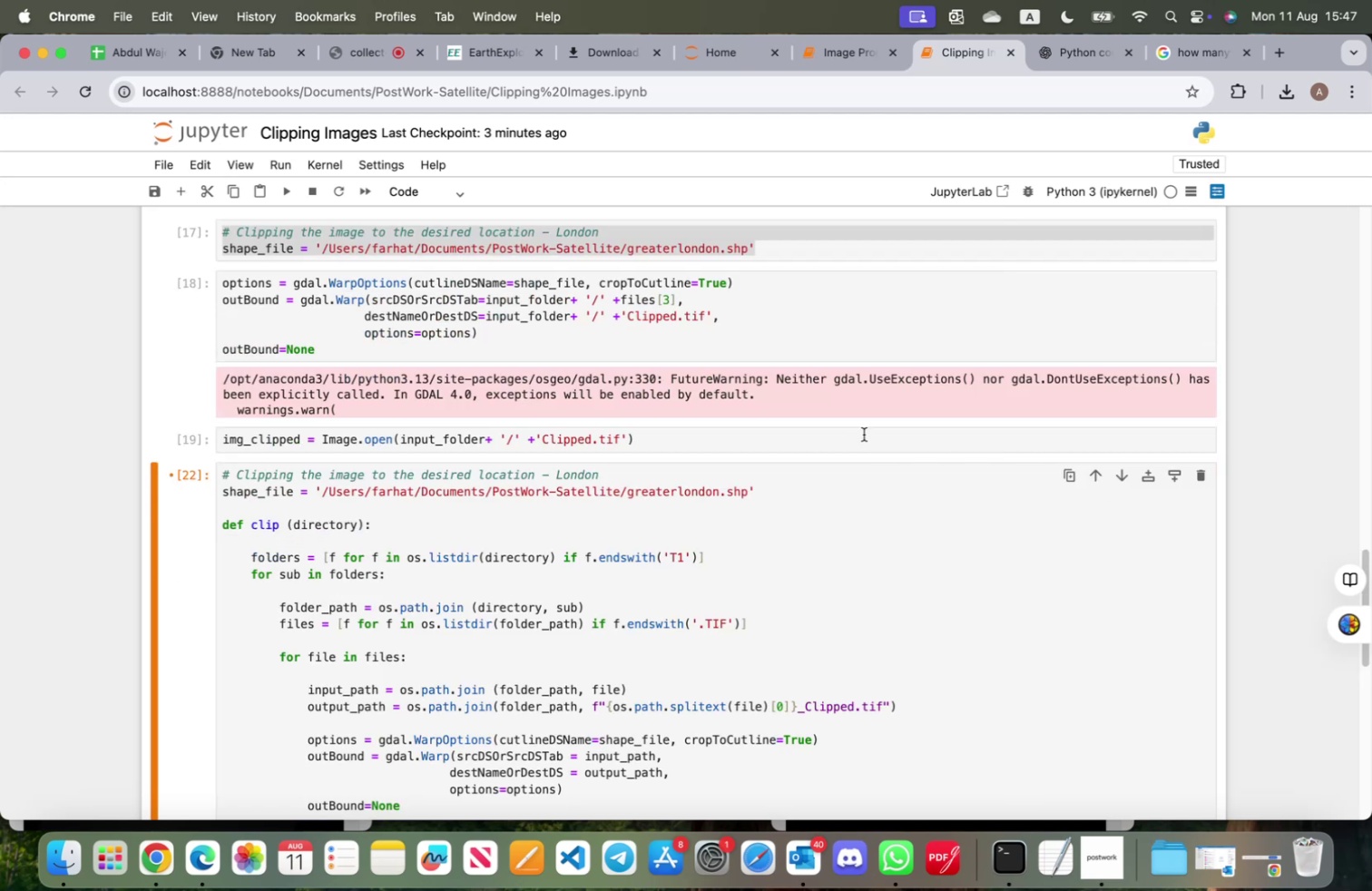 
left_click([861, 430])
 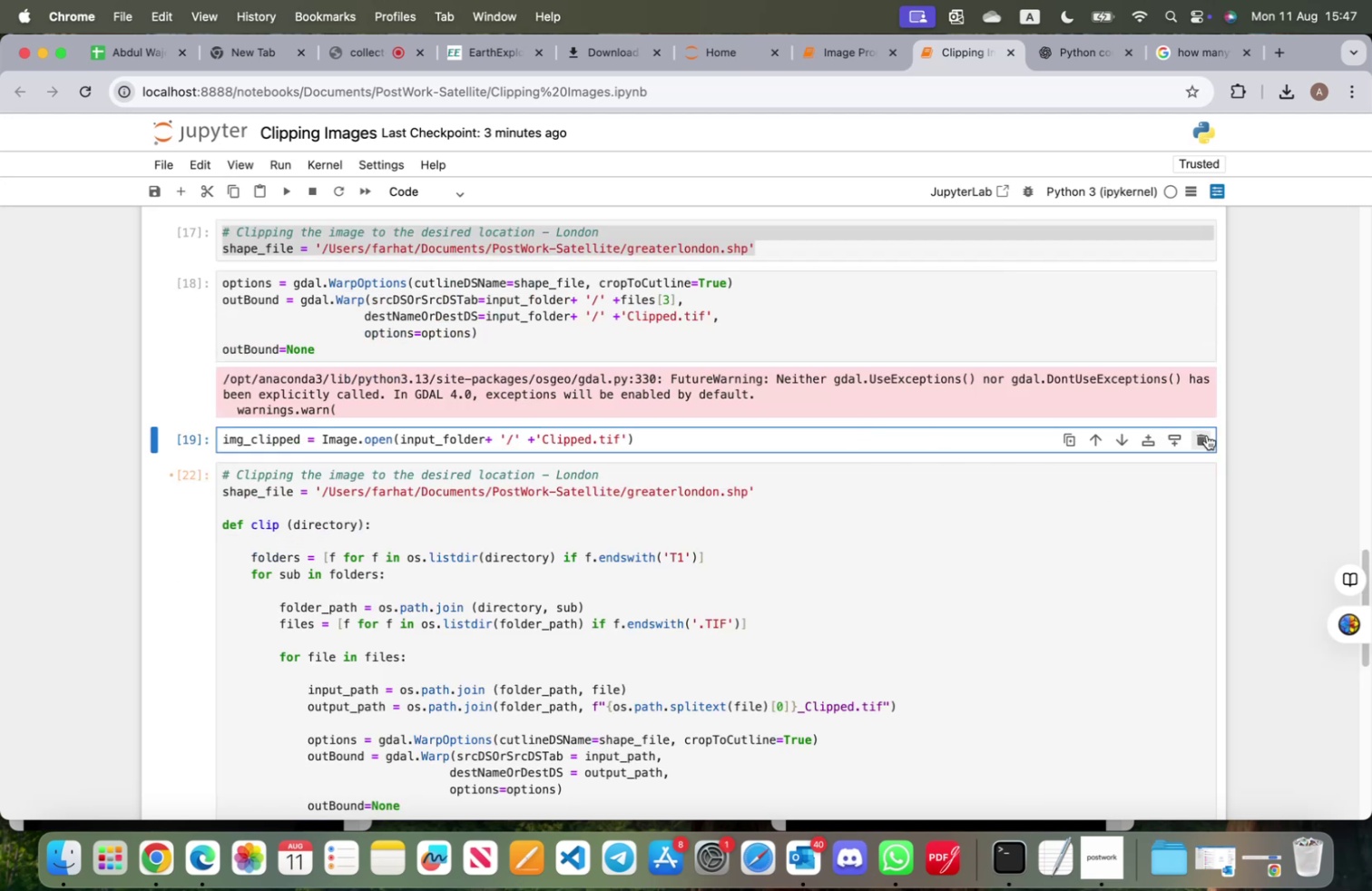 
left_click([1211, 437])
 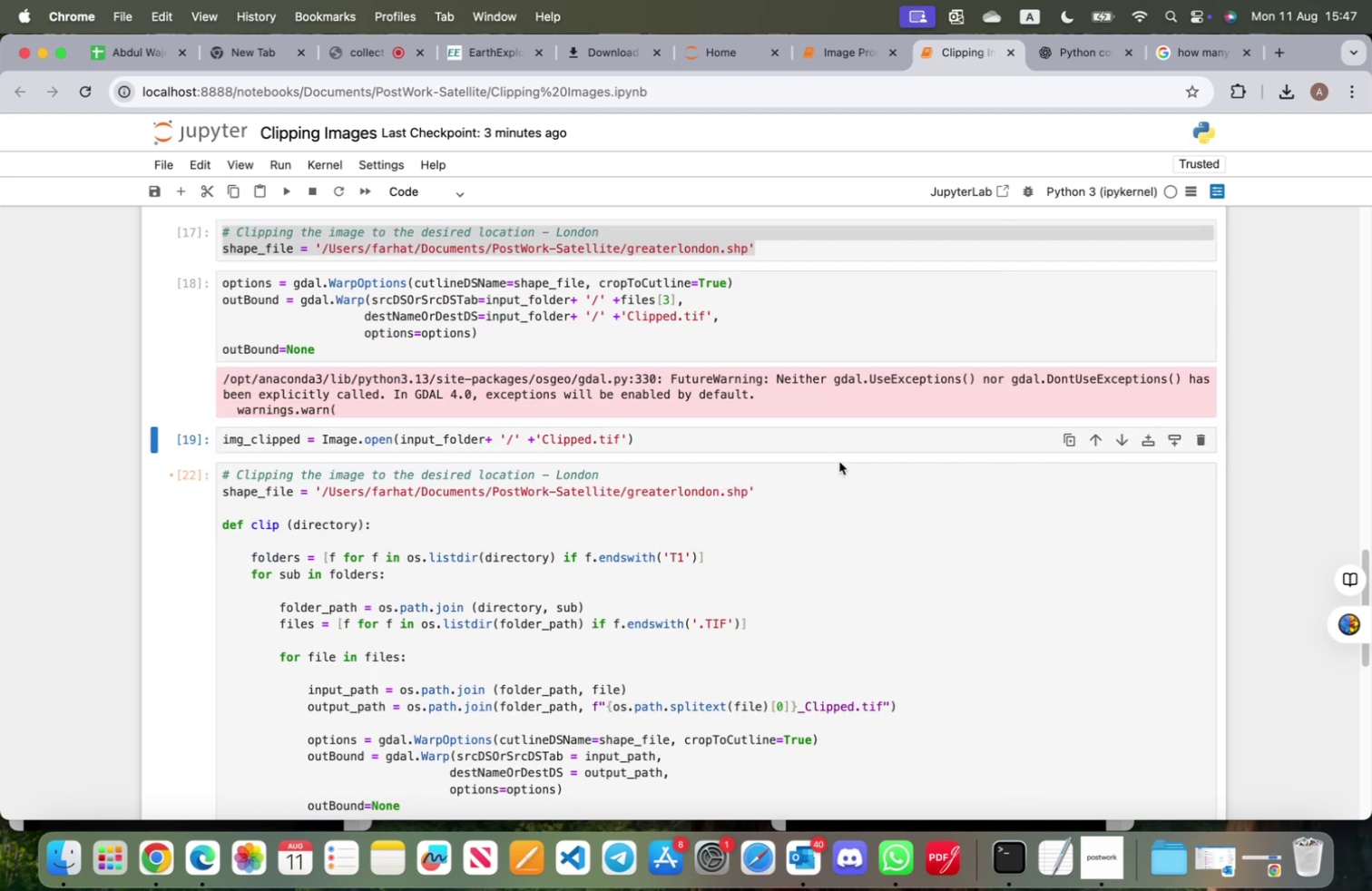 
scroll: coordinate [834, 471], scroll_direction: up, amount: 4.0
 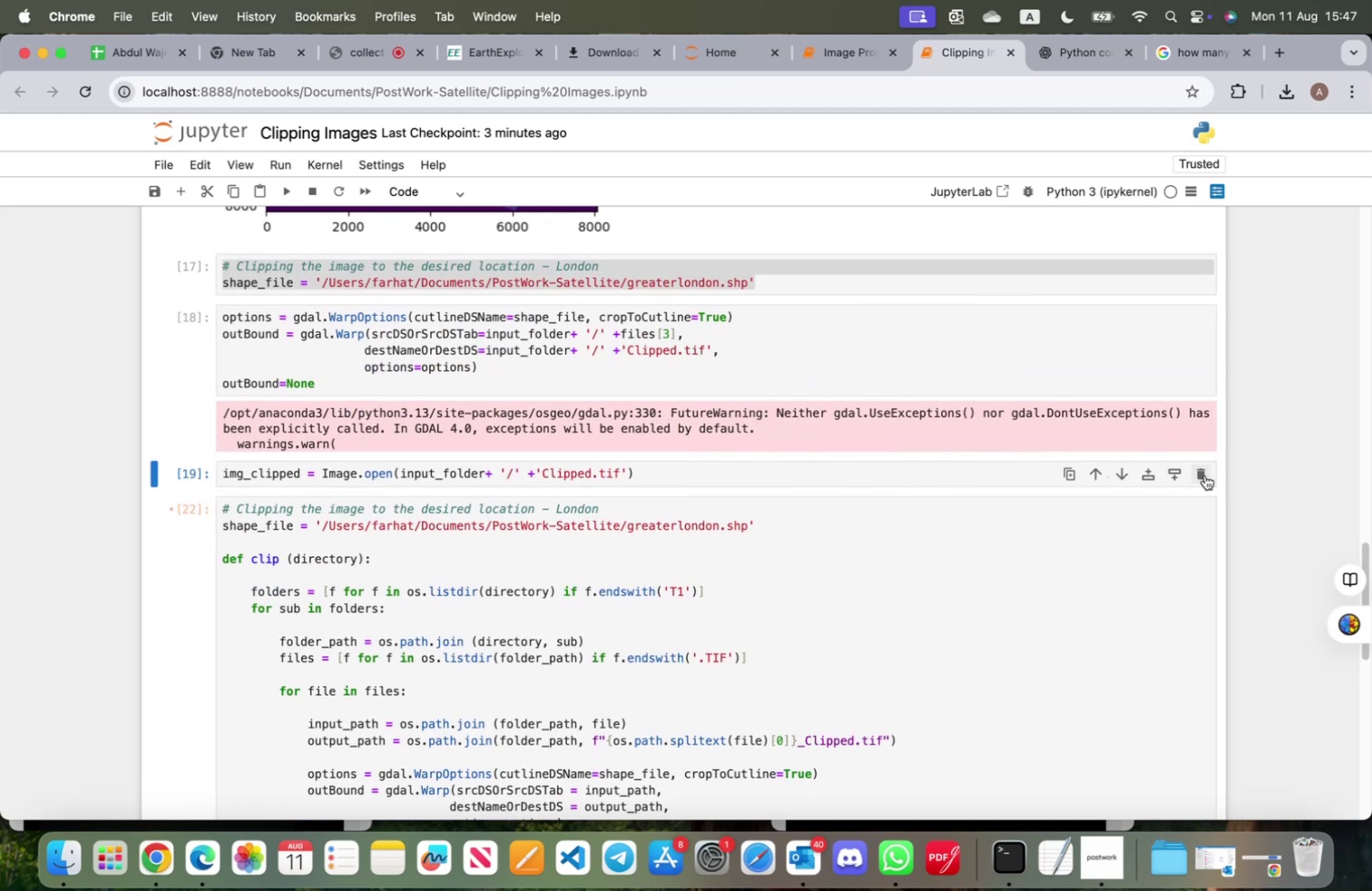 
left_click([1207, 474])
 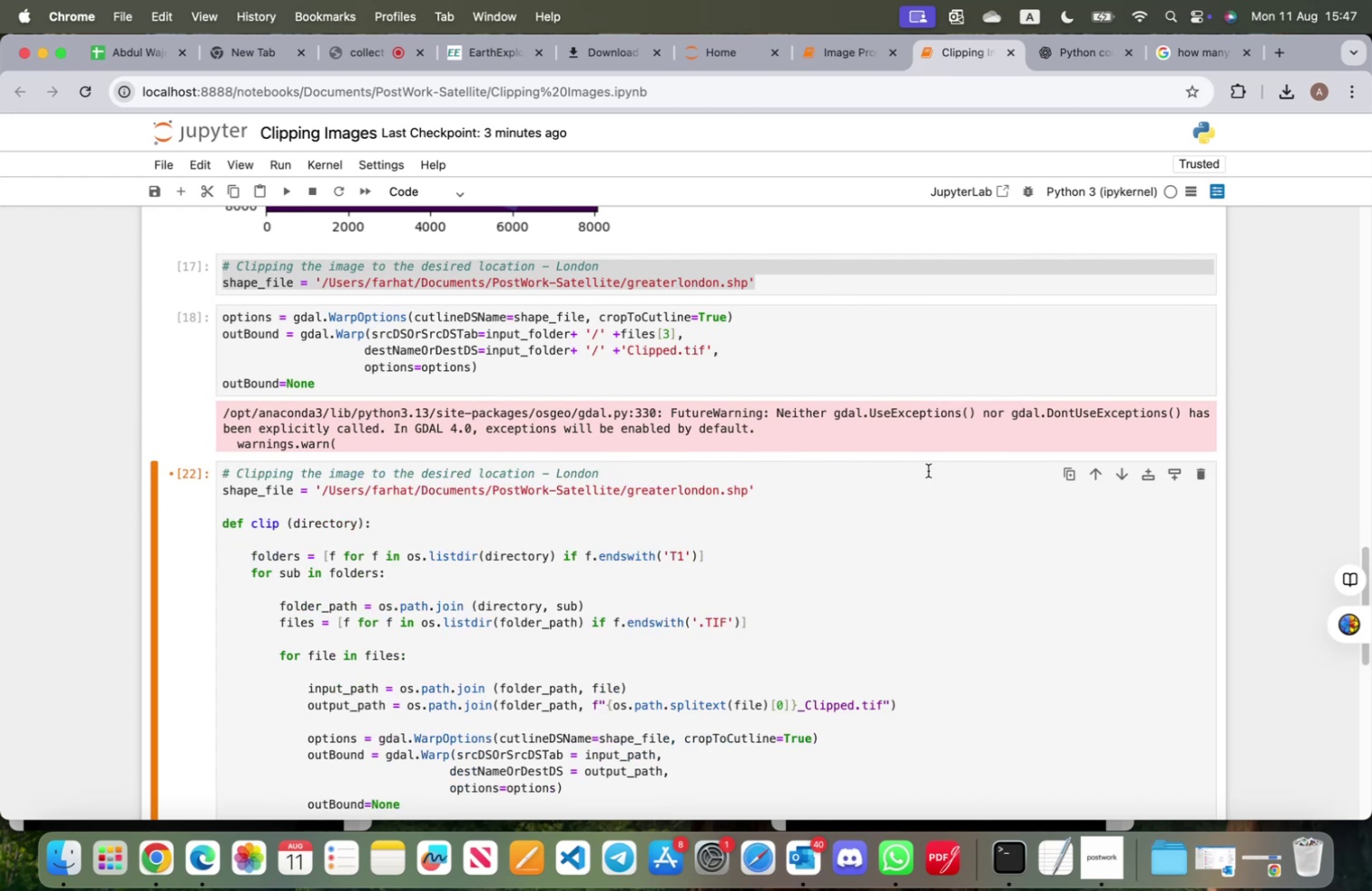 
scroll: coordinate [718, 471], scroll_direction: up, amount: 4.0
 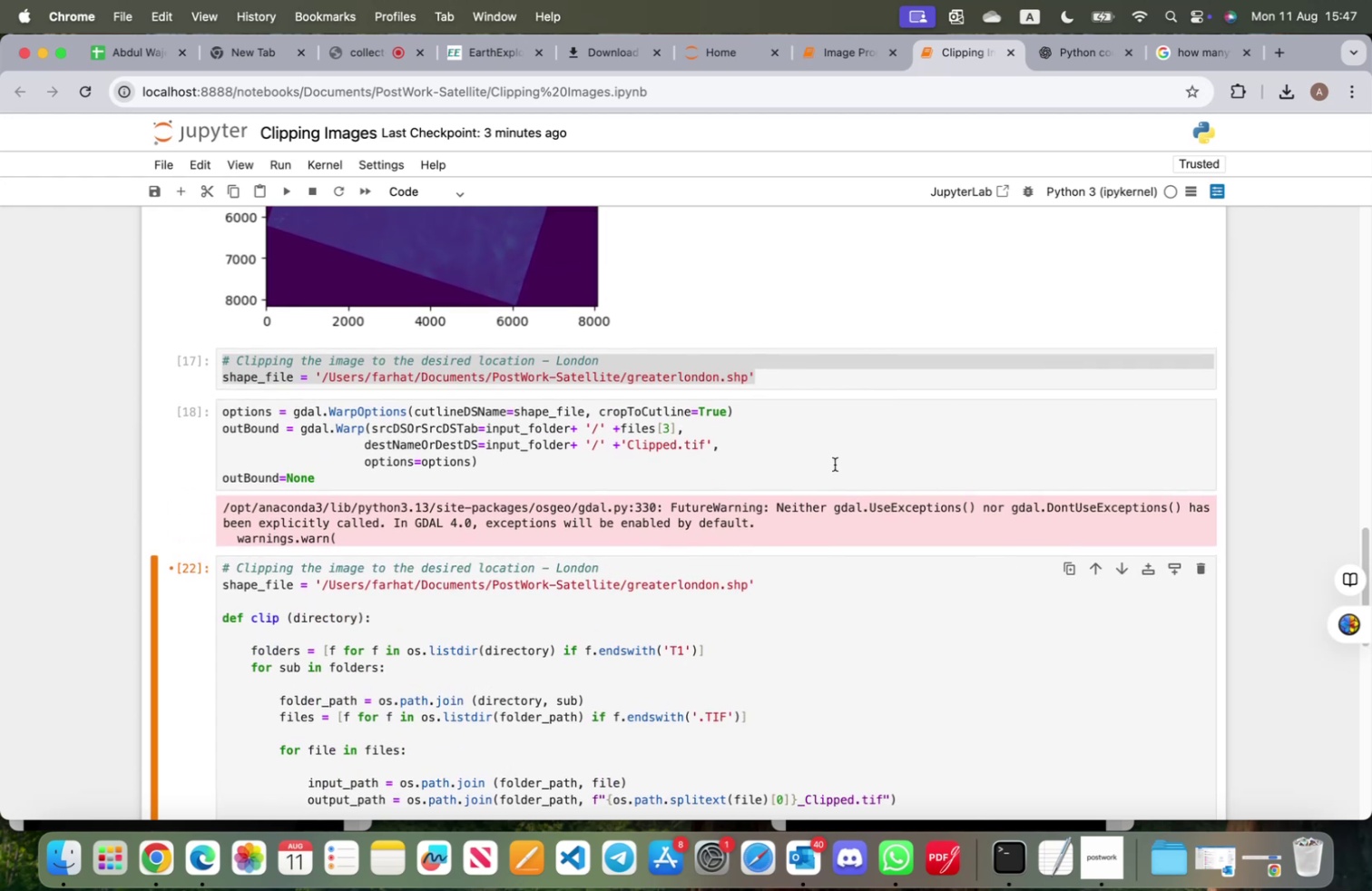 
left_click([836, 464])
 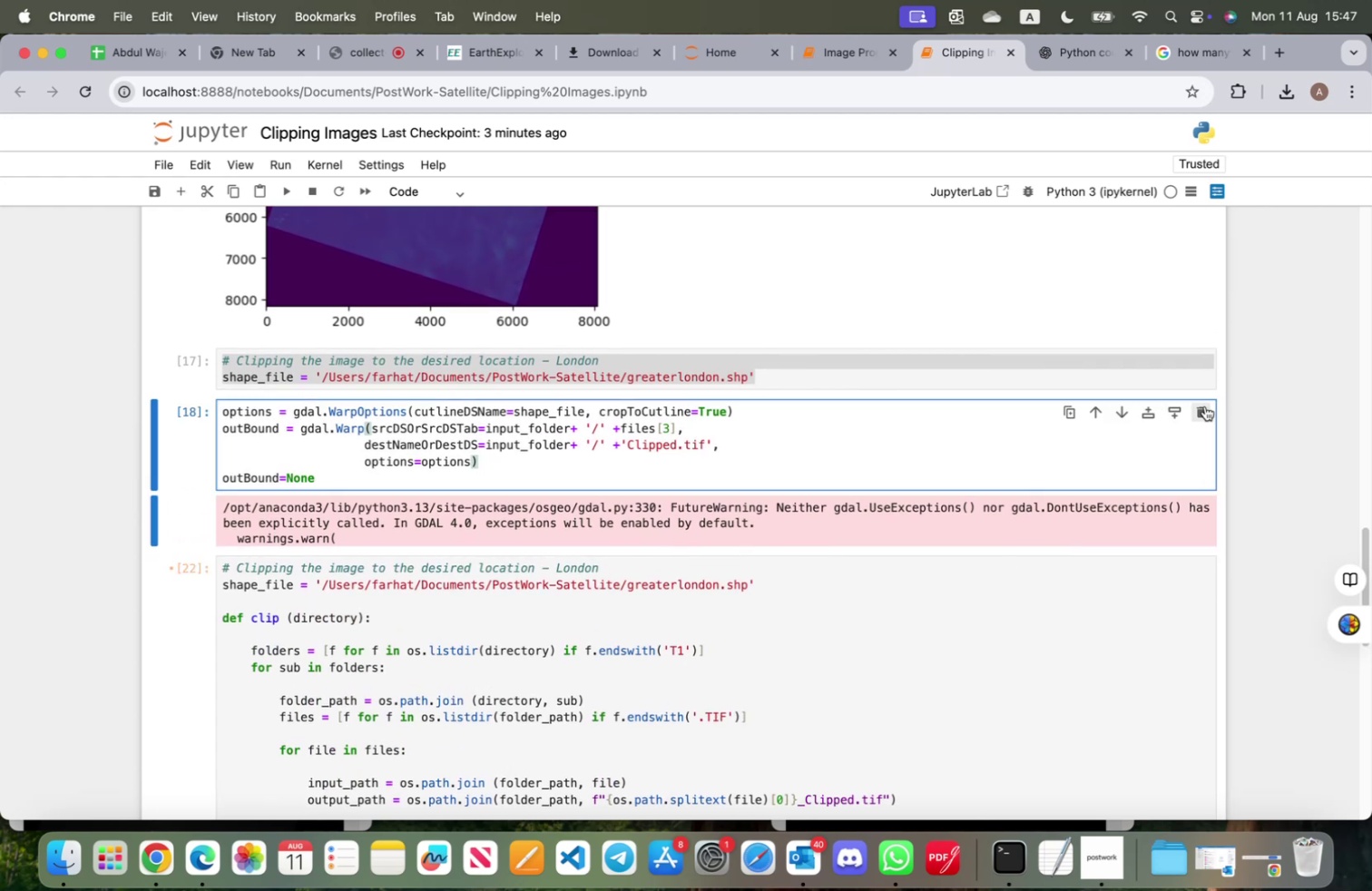 
left_click([1210, 406])
 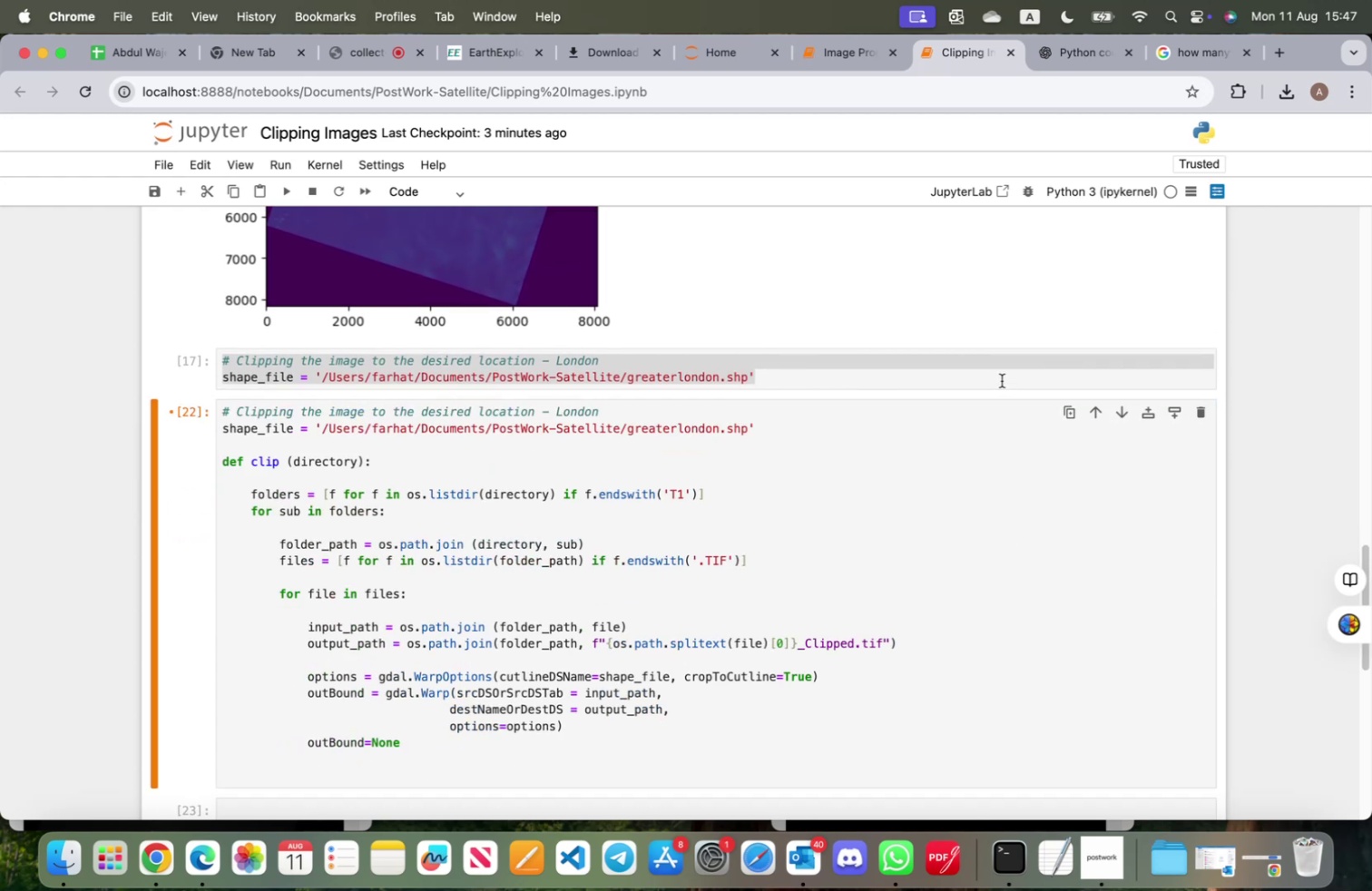 
left_click([1002, 377])
 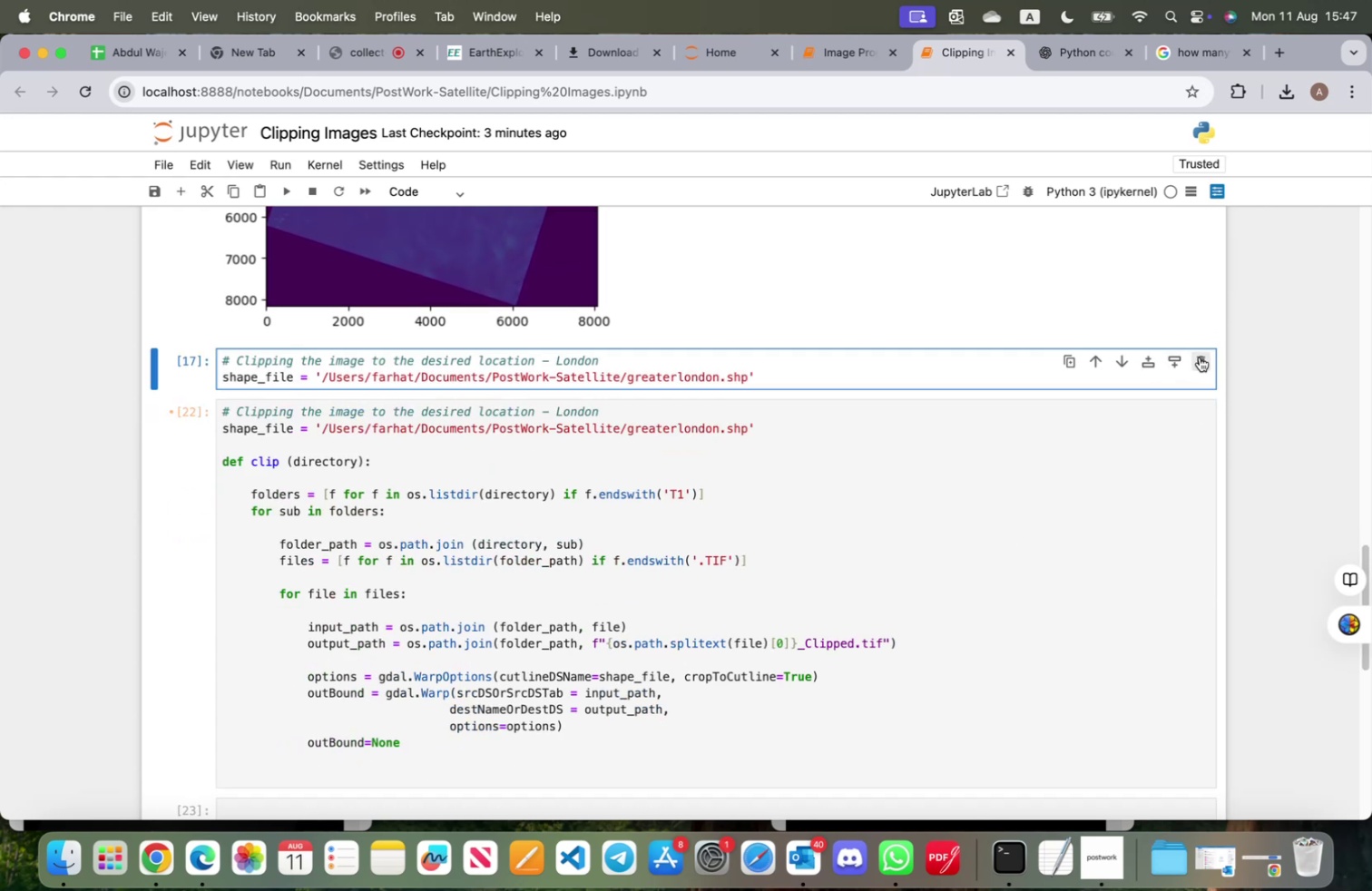 
left_click([1200, 357])
 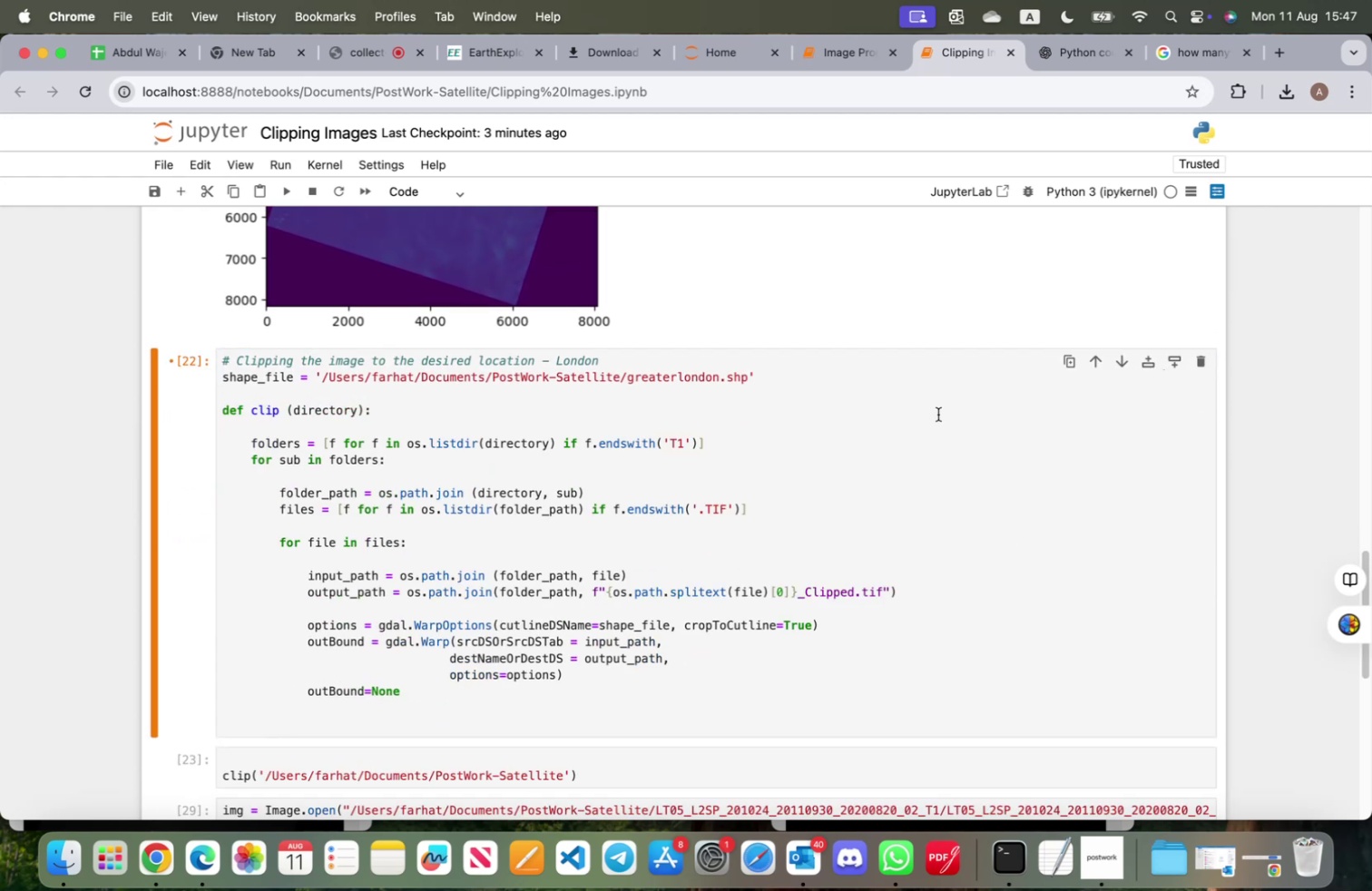 
scroll: coordinate [732, 478], scroll_direction: up, amount: 16.0
 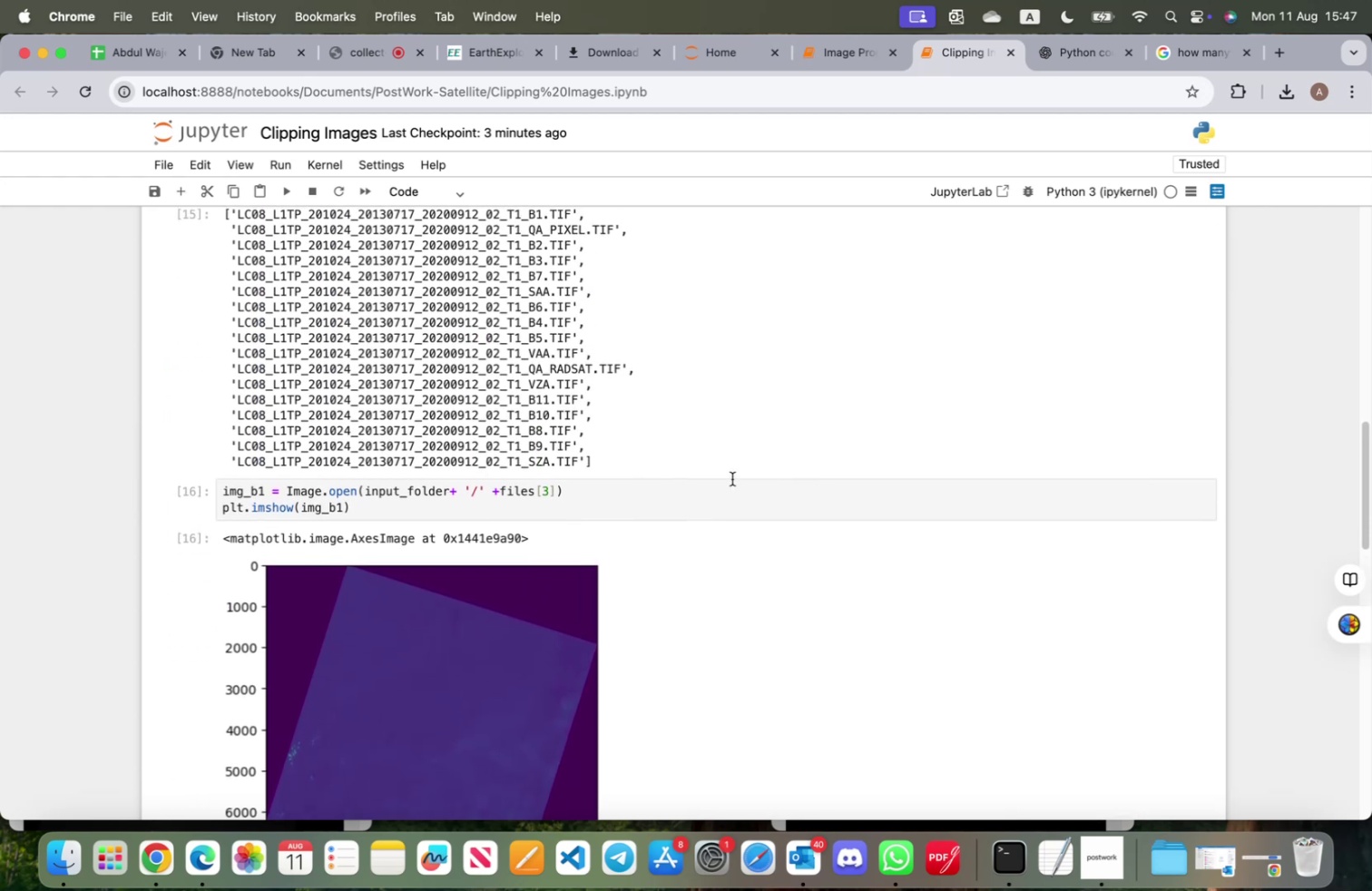 
left_click([743, 490])
 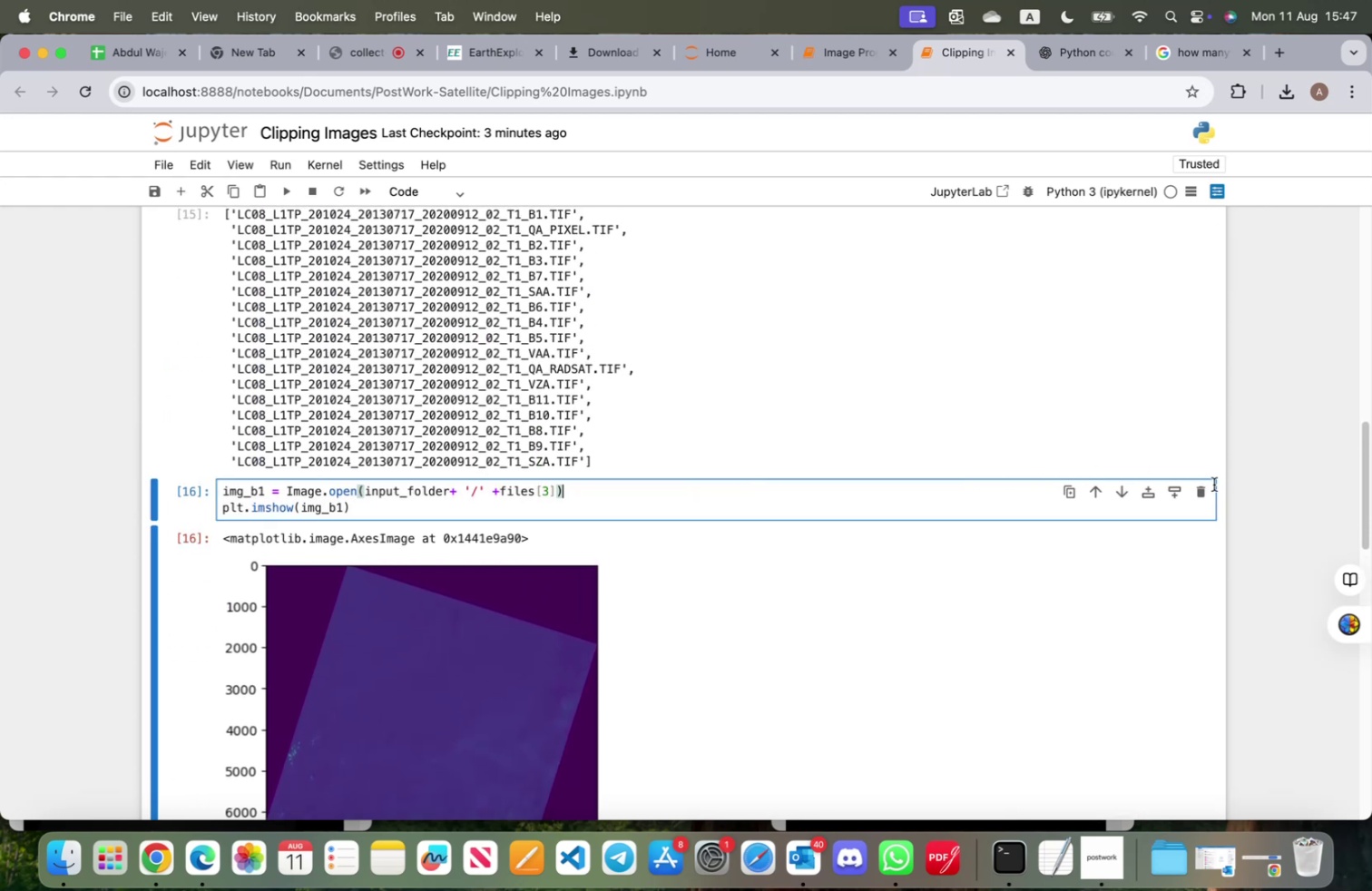 
left_click([1201, 491])
 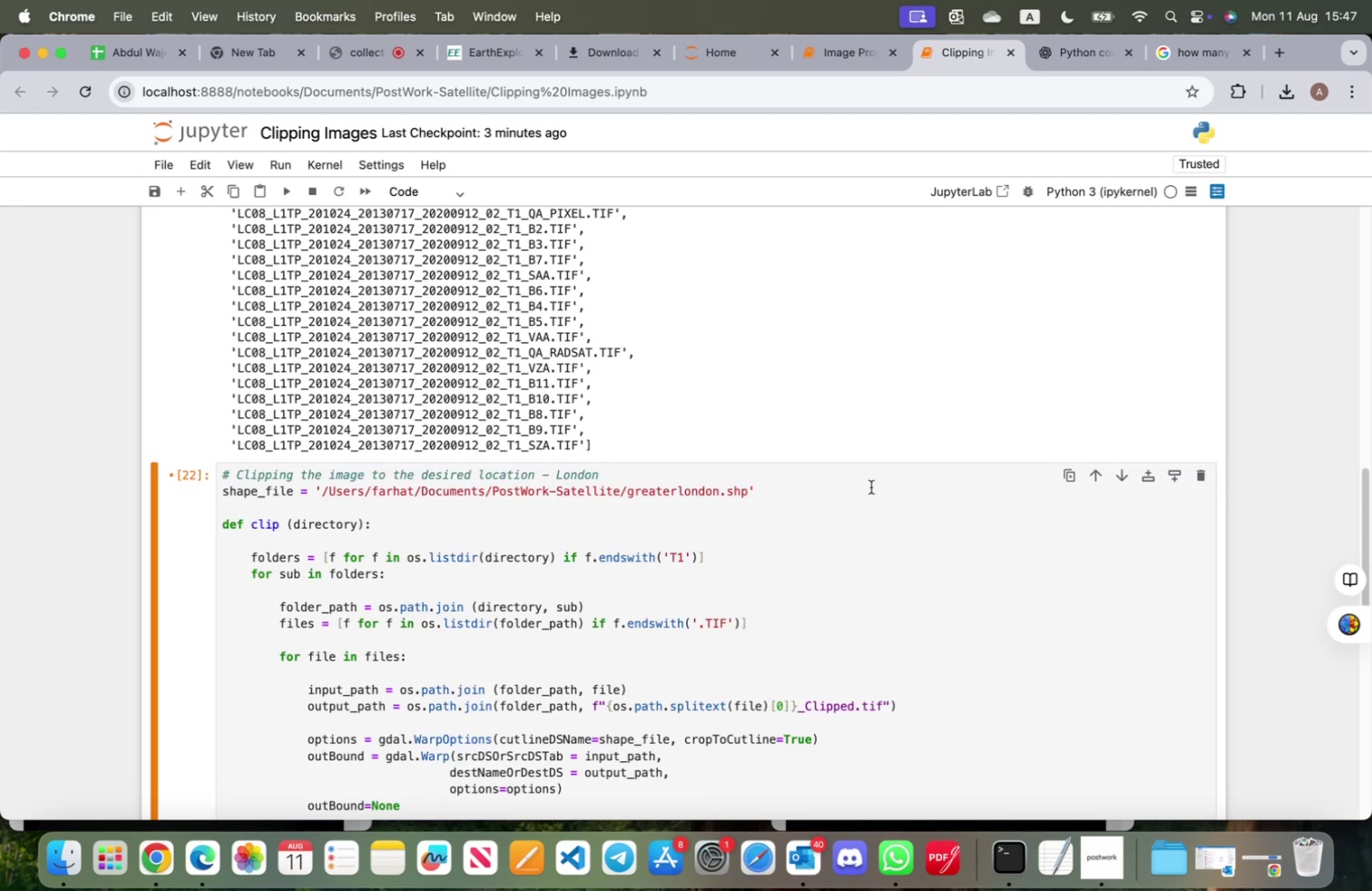 
scroll: coordinate [667, 488], scroll_direction: up, amount: 9.0
 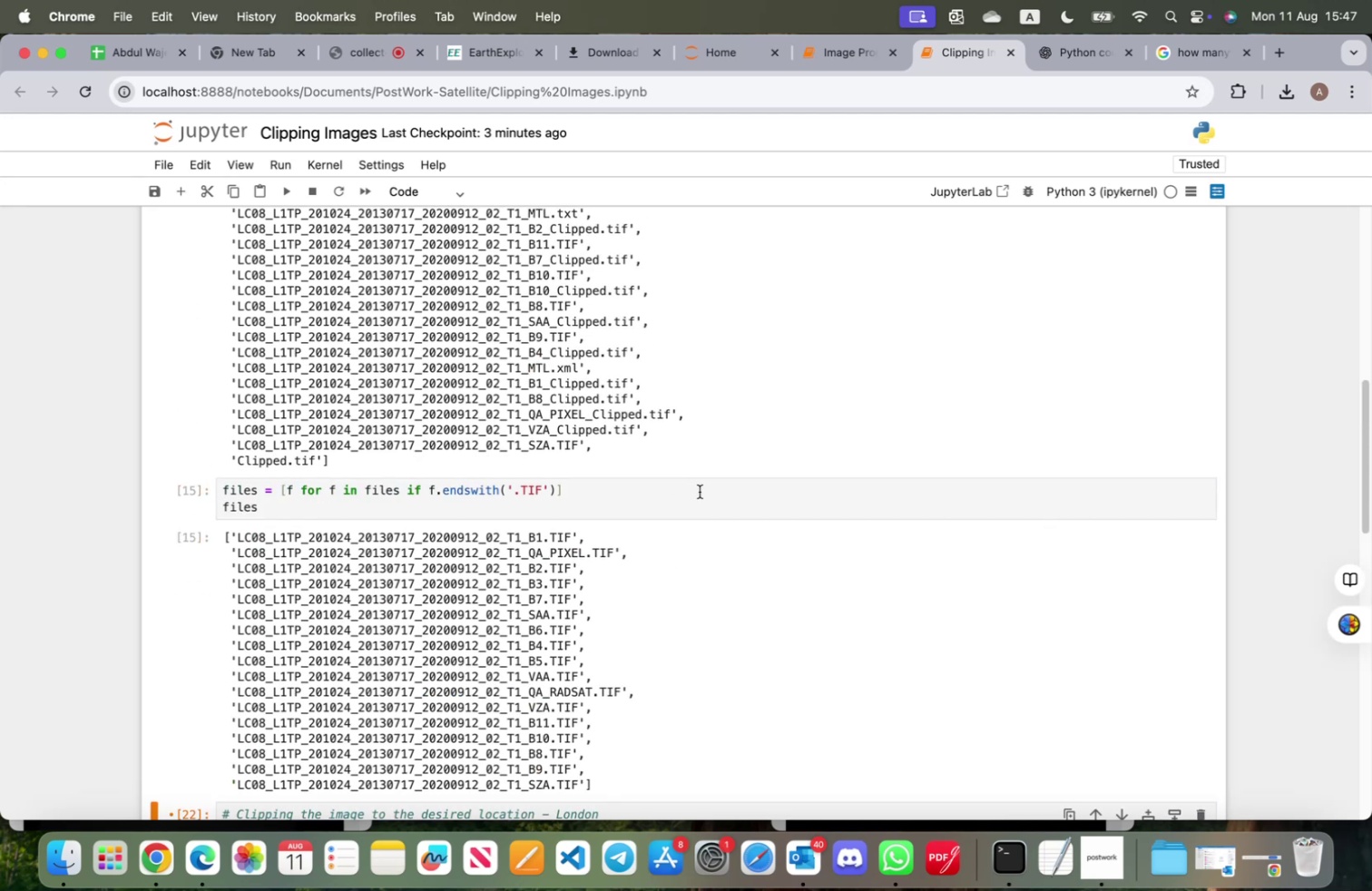 
left_click([706, 494])
 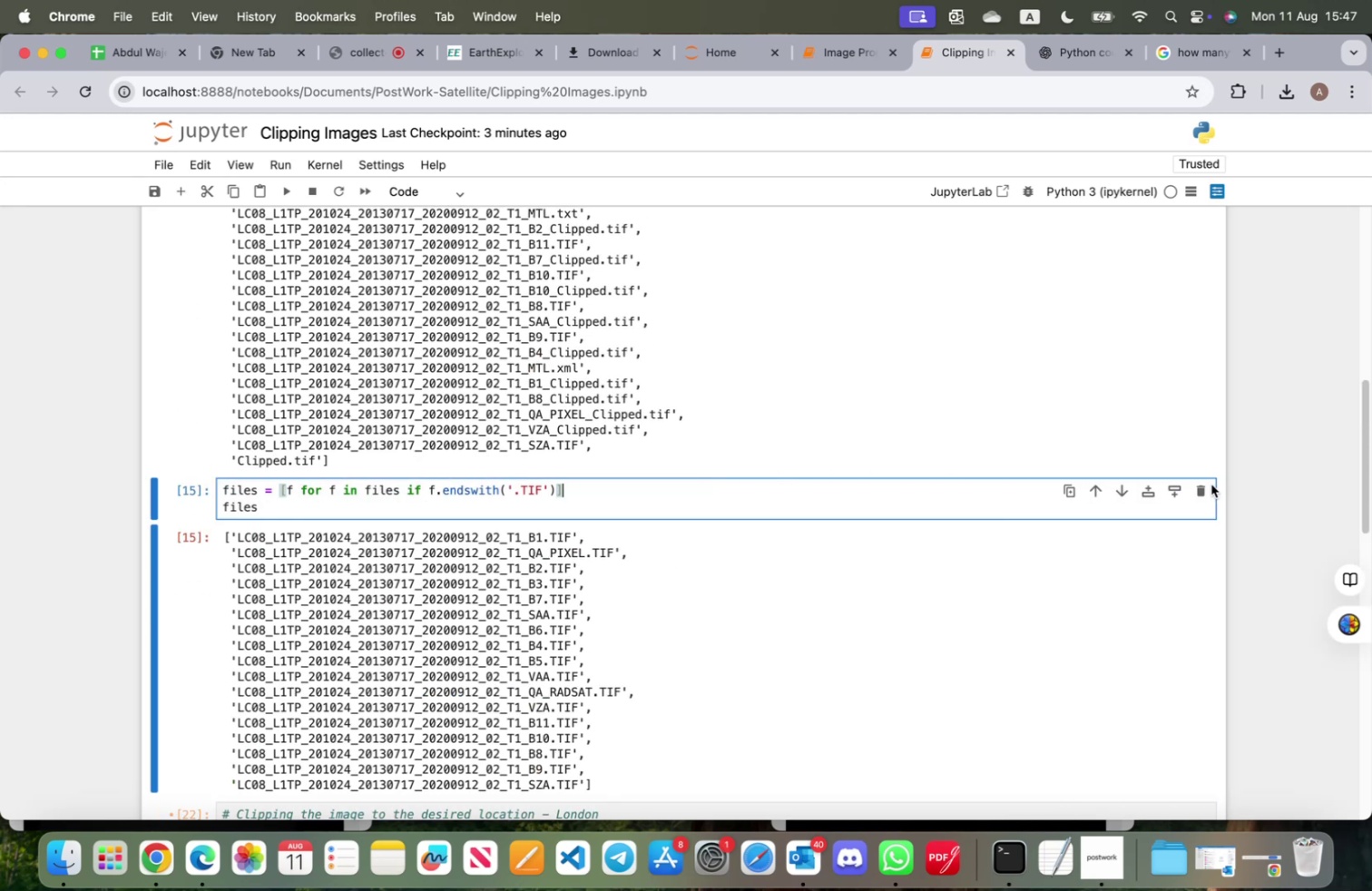 
left_click([1209, 489])
 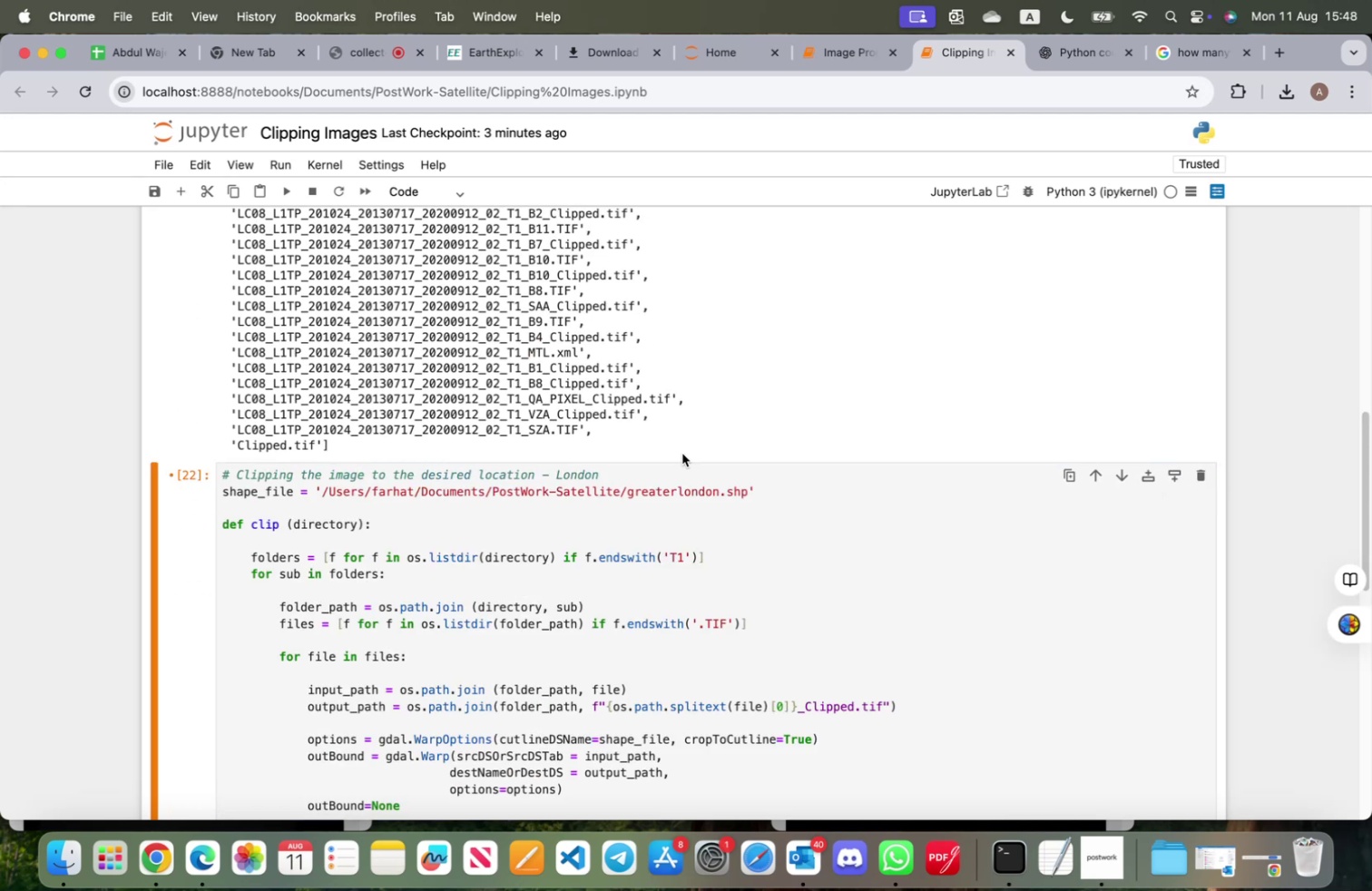 
scroll: coordinate [541, 459], scroll_direction: up, amount: 20.0
 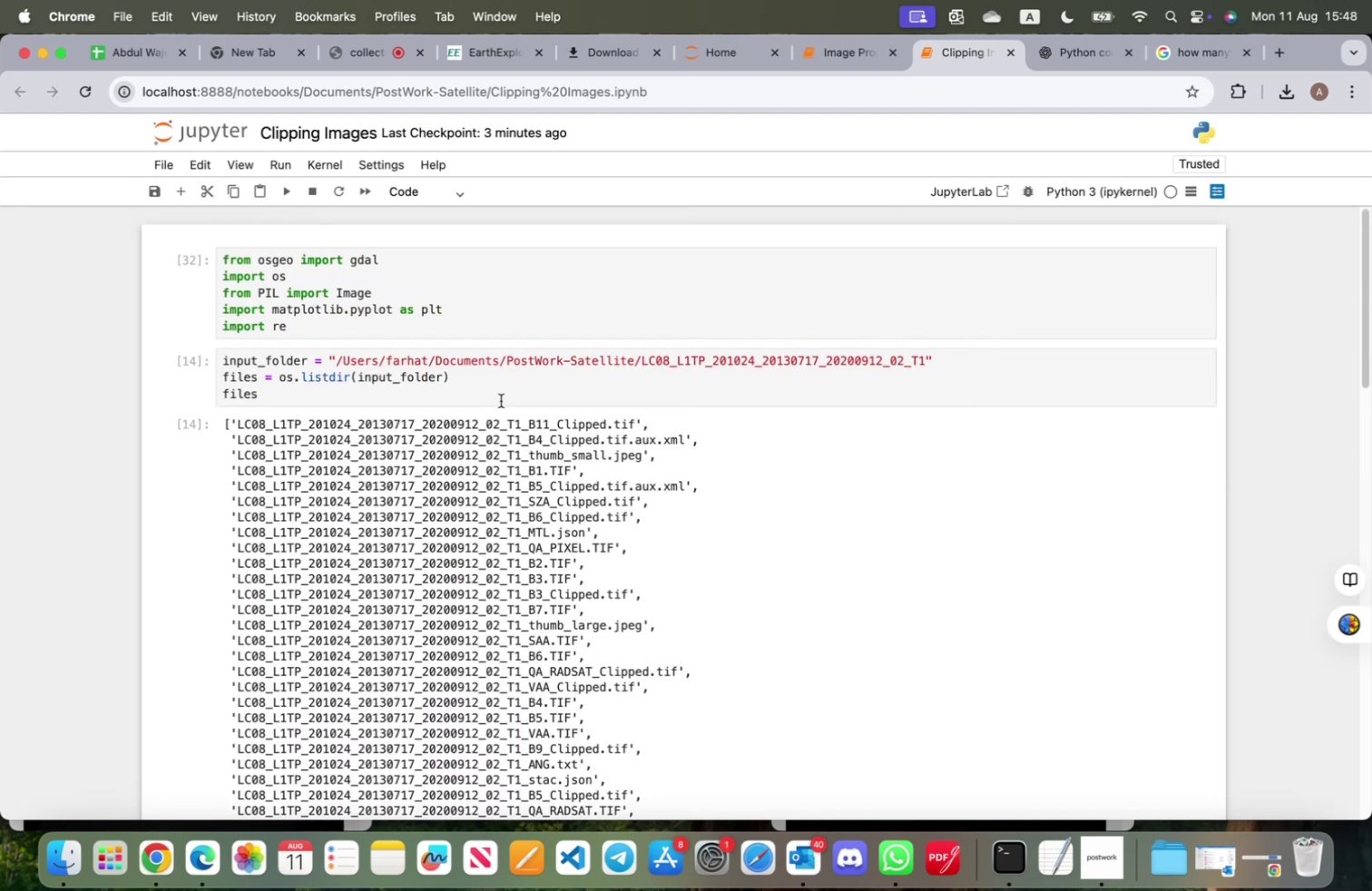 
left_click([501, 400])
 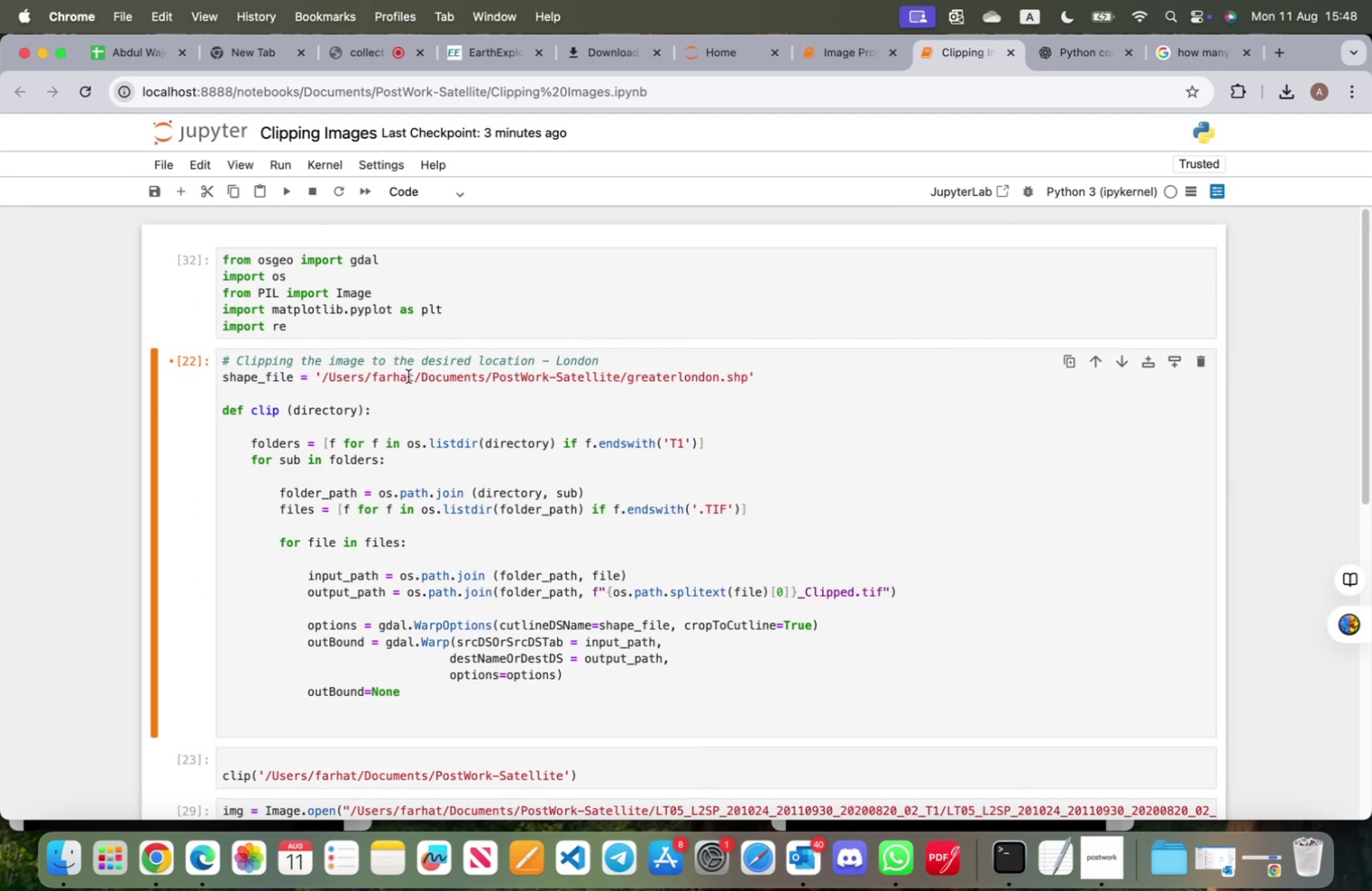 
scroll: coordinate [408, 380], scroll_direction: down, amount: 11.0
 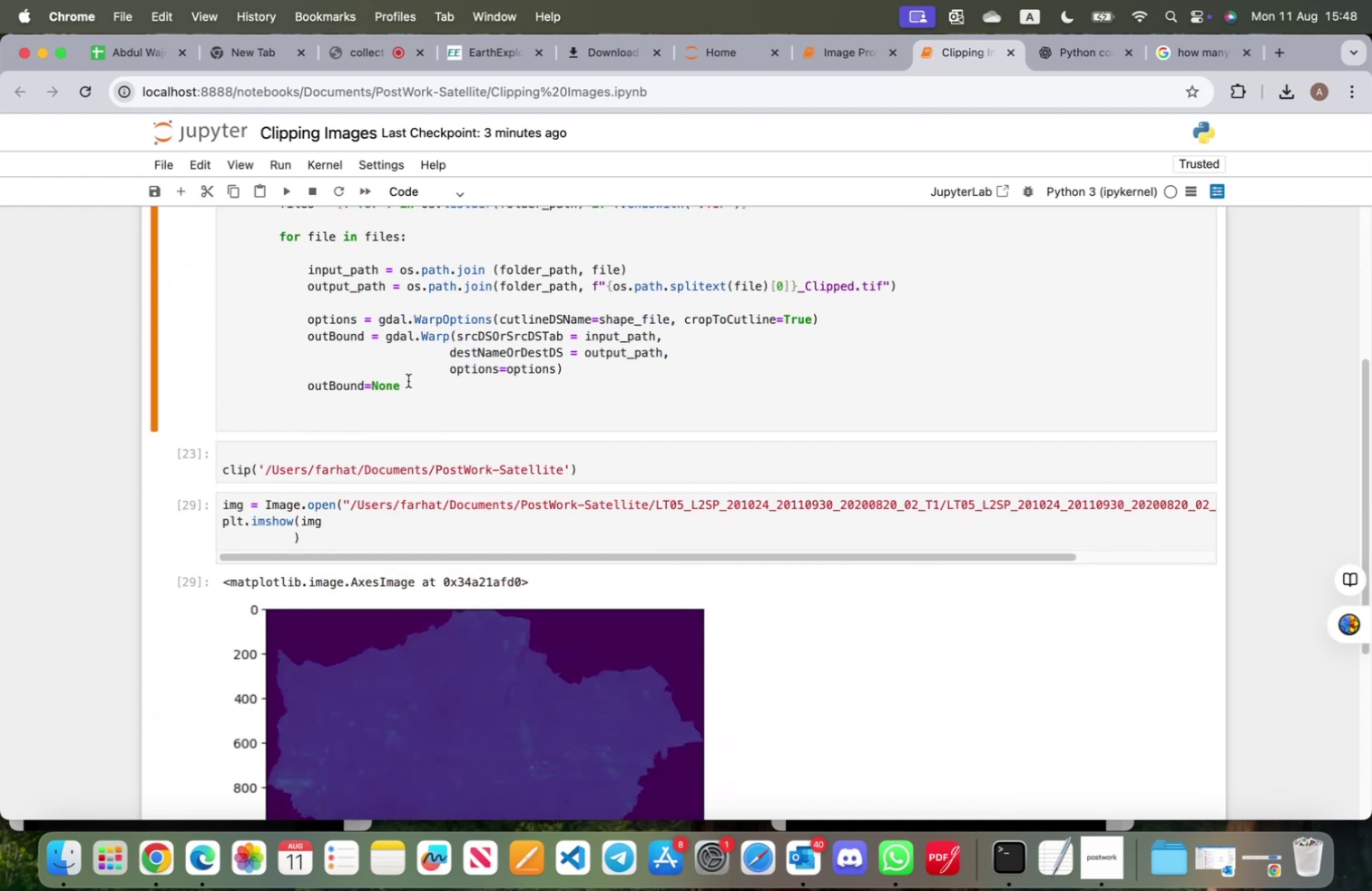 
left_click([230, 451])
 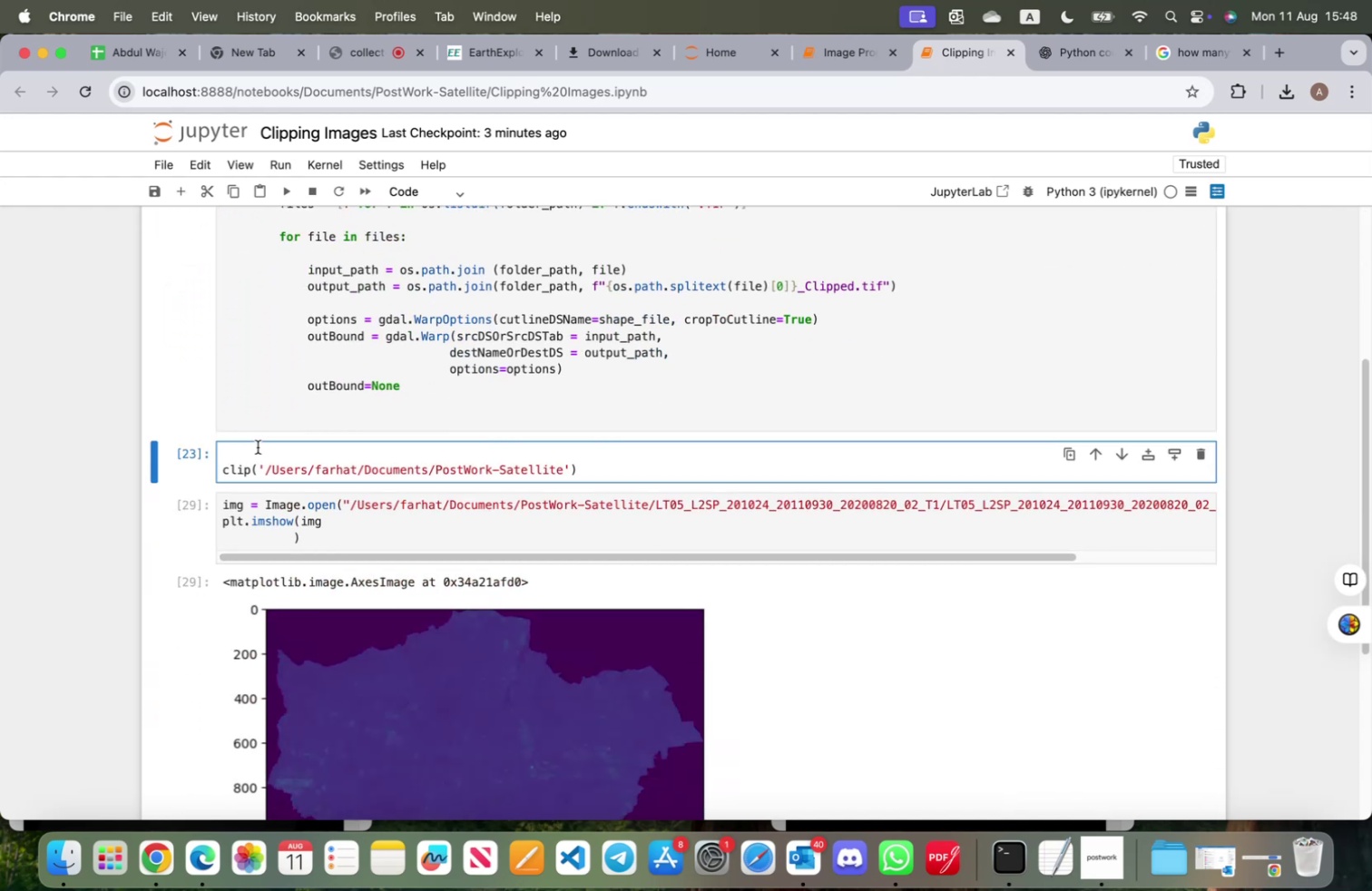 
type(folder_diref)
key(Backspace)
type(ctort)
key(Backspace)
type(y = )
 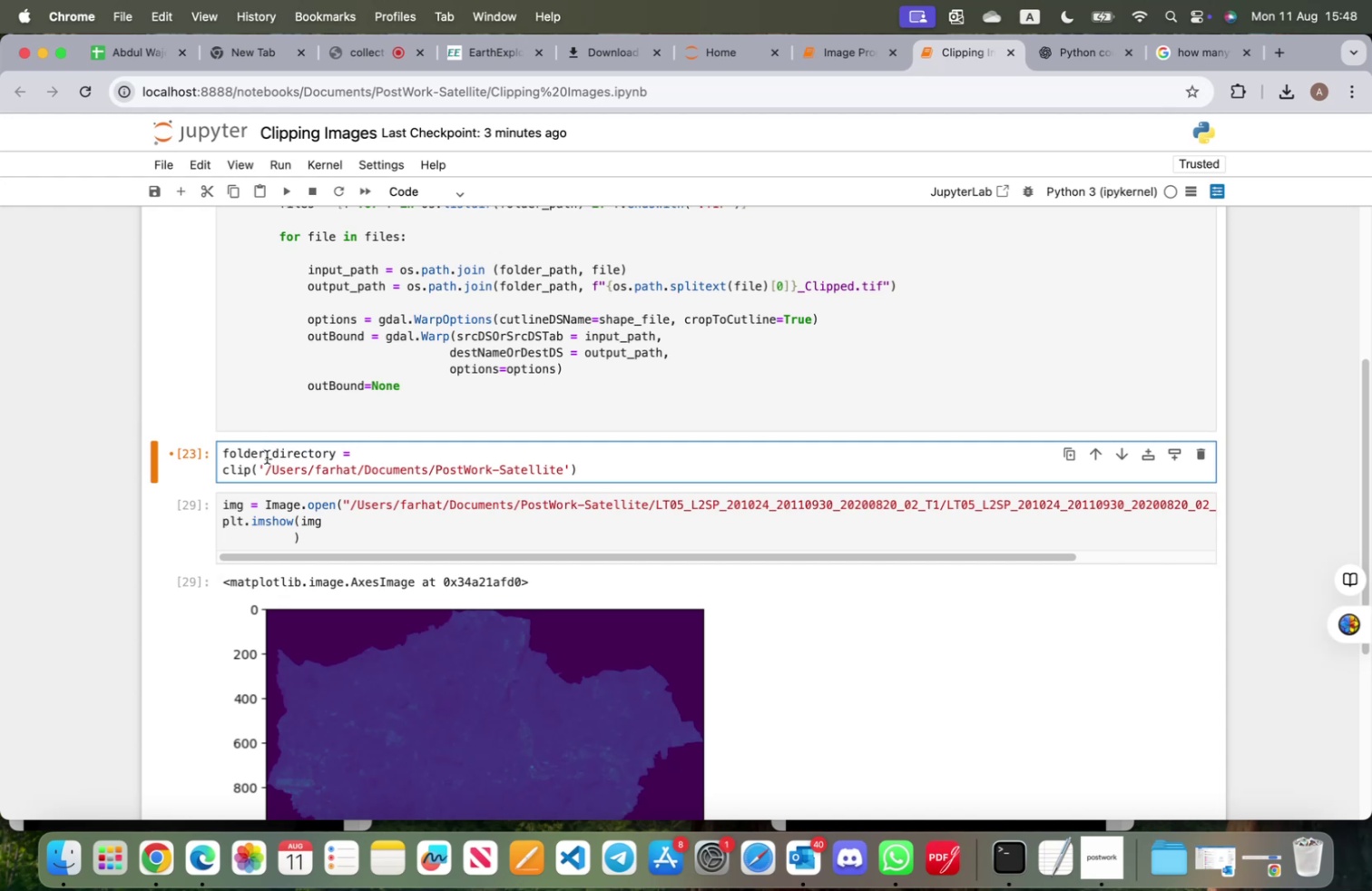 
left_click_drag(start_coordinate=[259, 467], to_coordinate=[567, 473])
 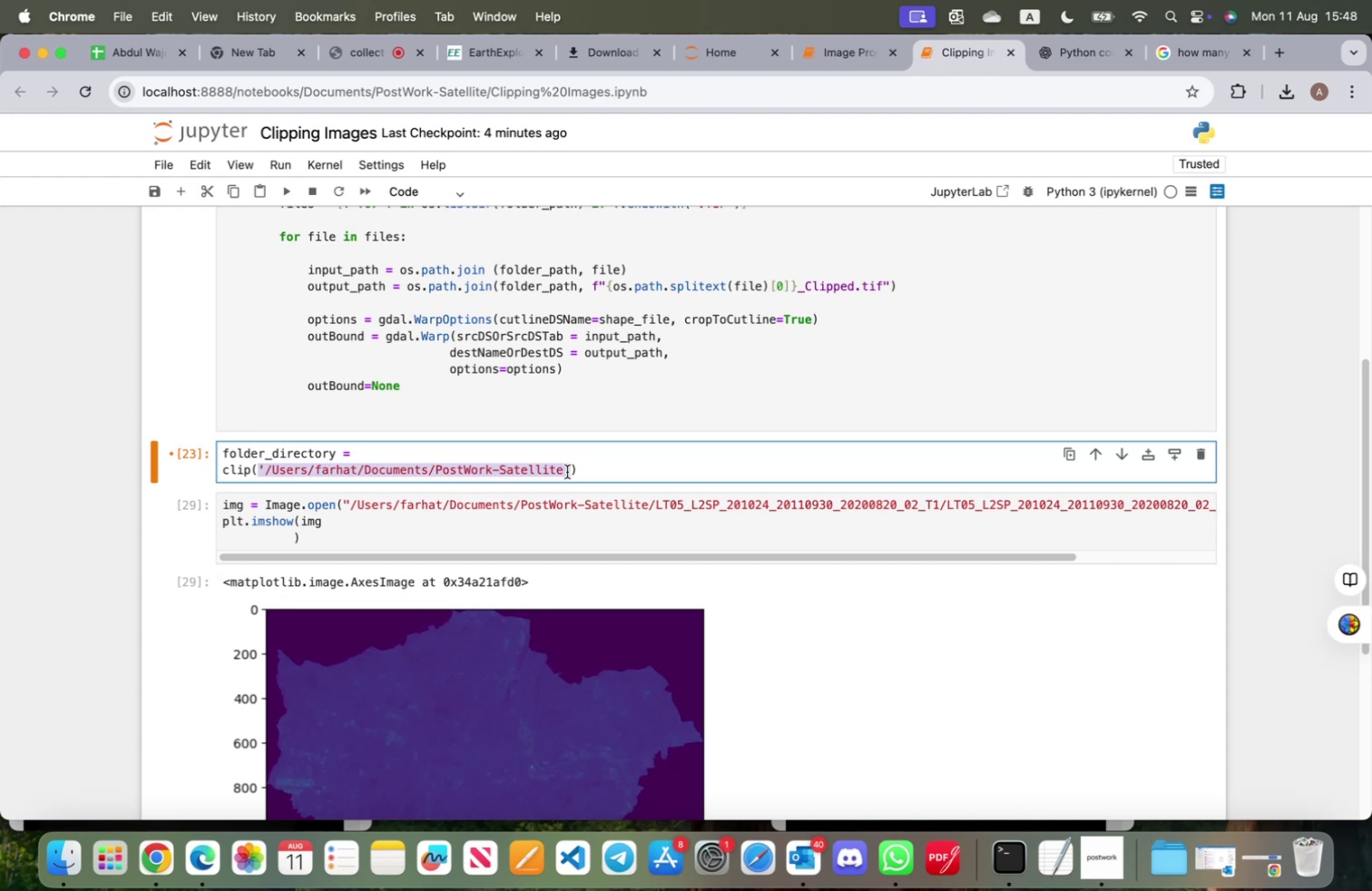 
key(Meta+CommandLeft)
 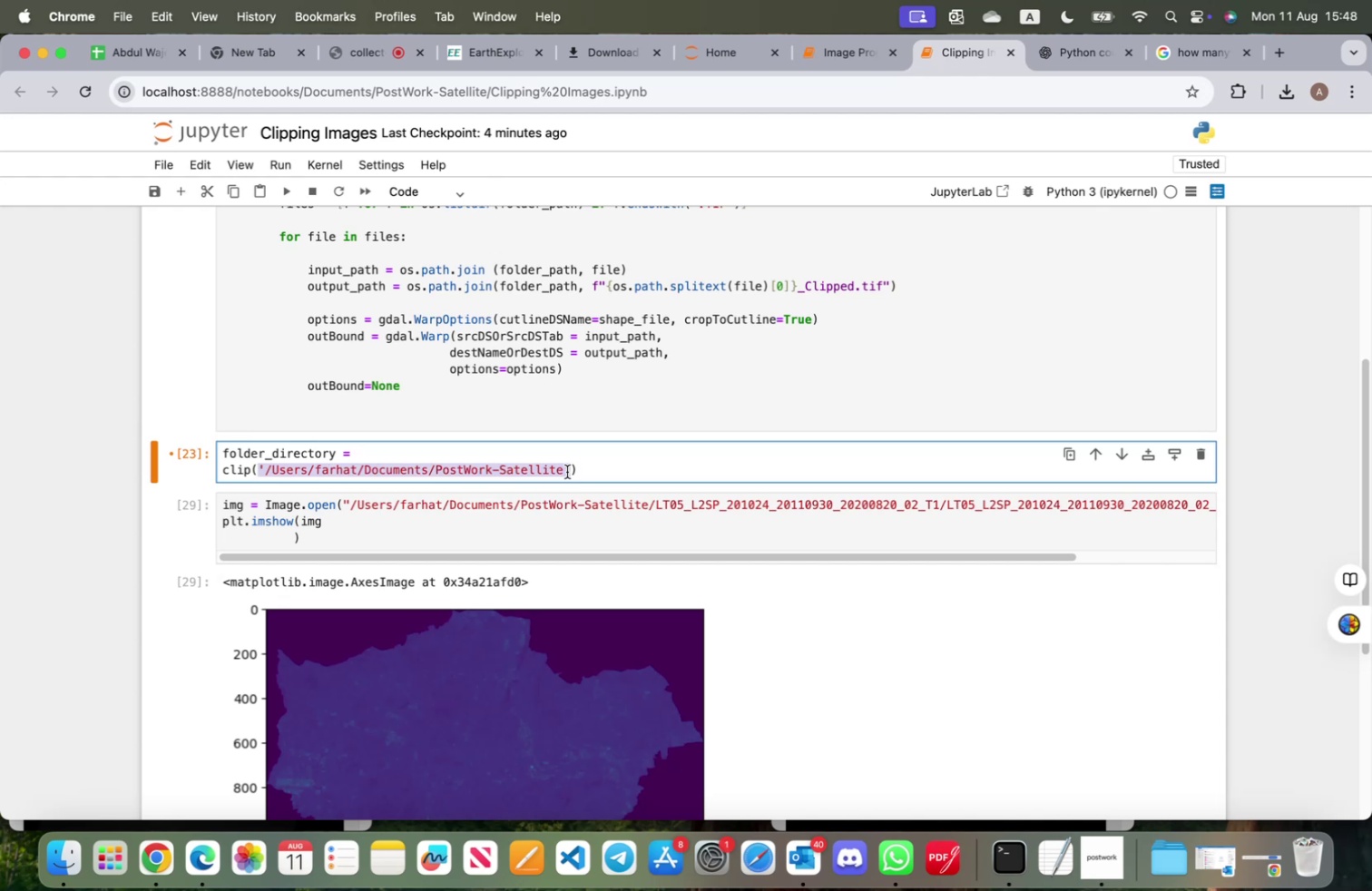 
key(Meta+C)
 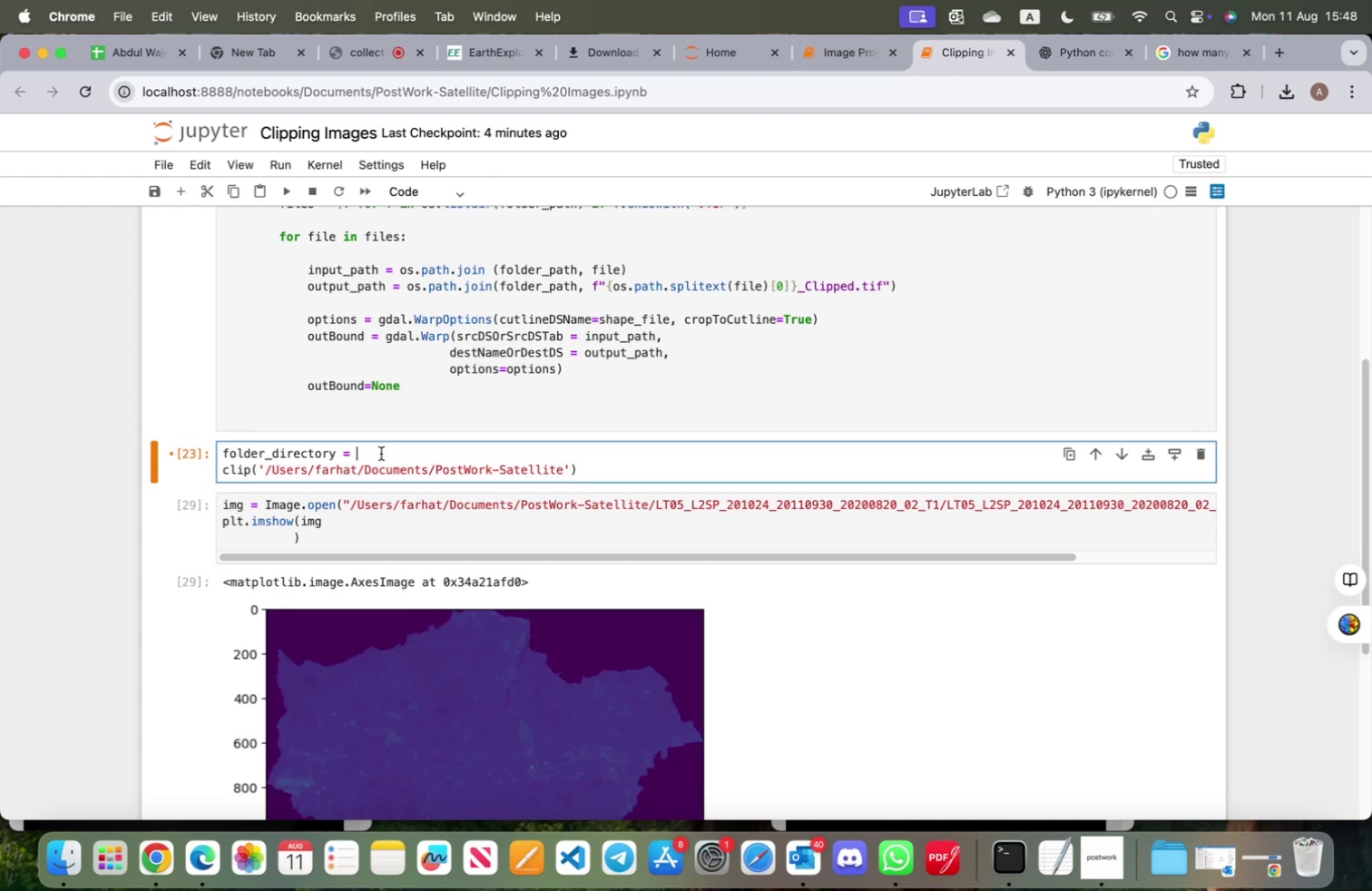 
key(Meta+V)
 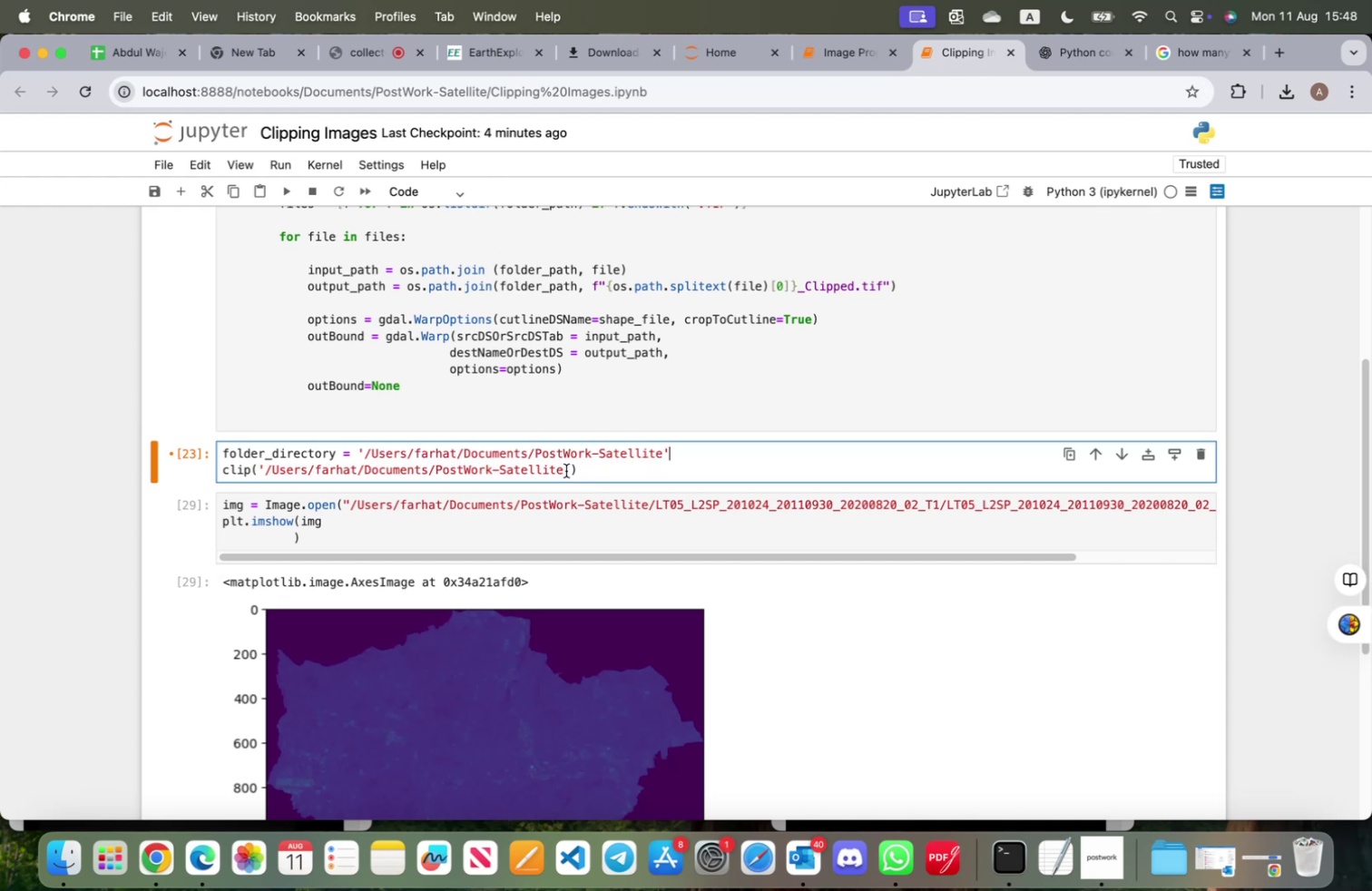 
left_click_drag(start_coordinate=[571, 469], to_coordinate=[261, 470])
 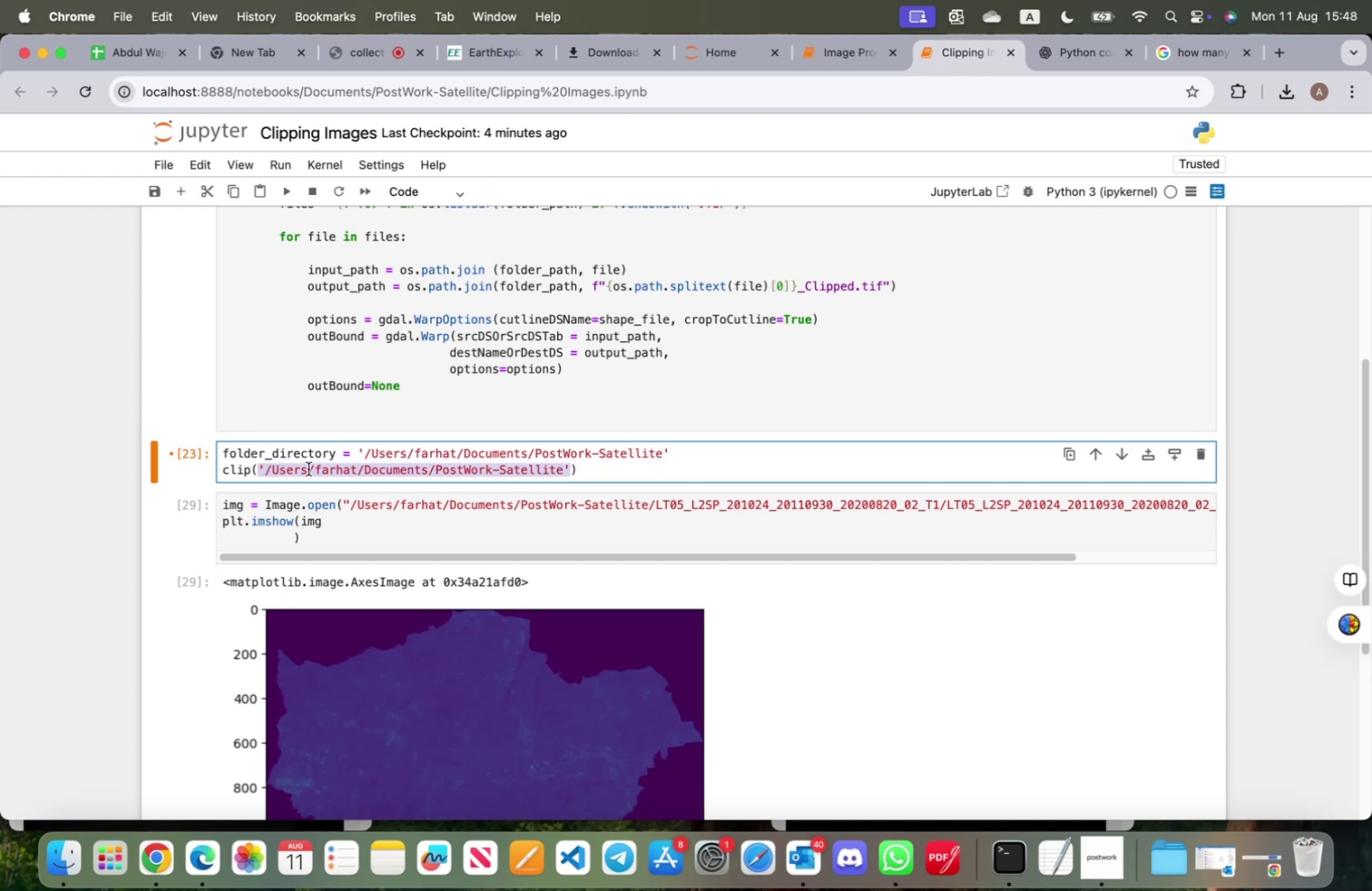 
type(folder_directory)
 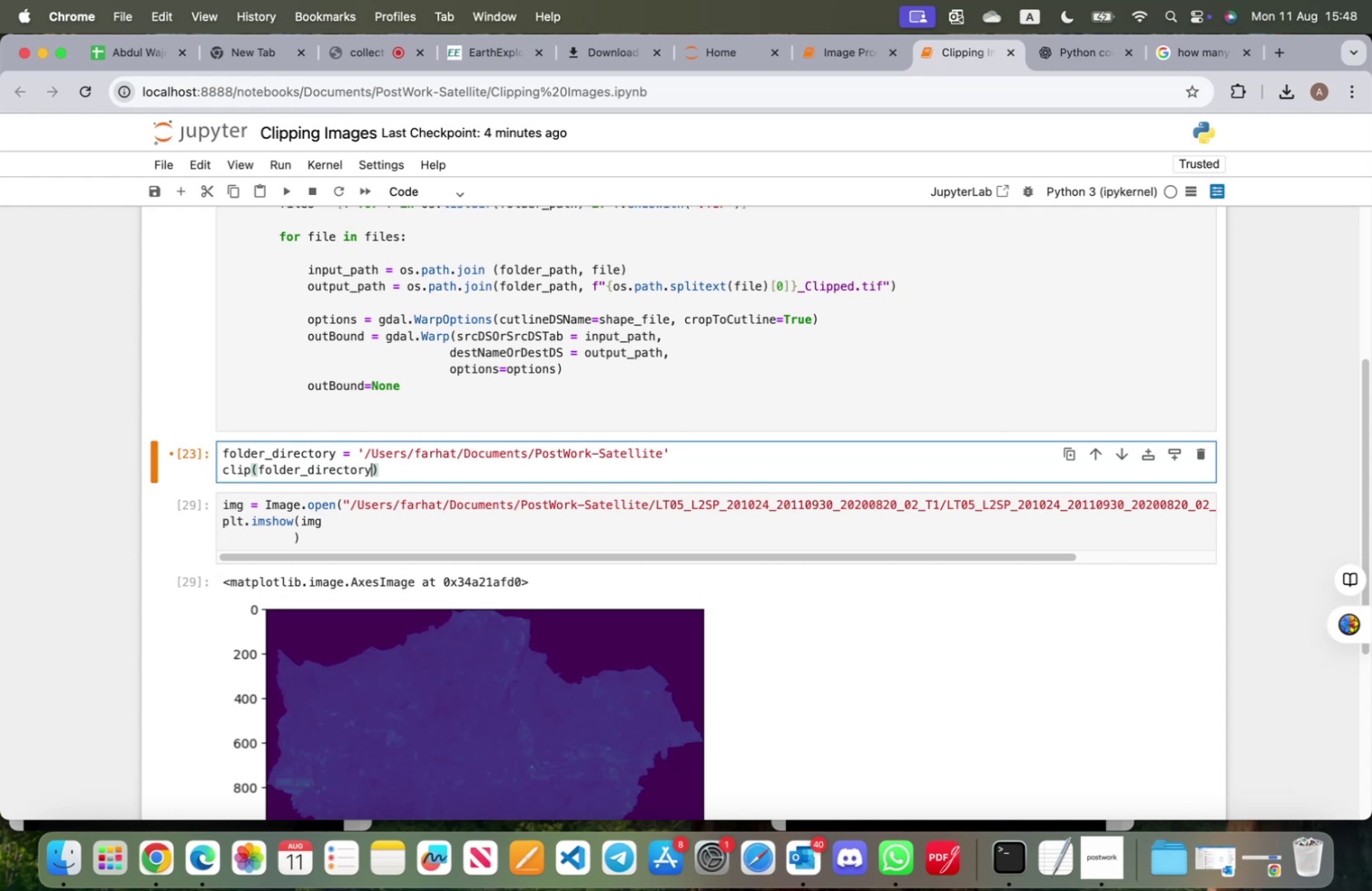 
scroll: coordinate [337, 497], scroll_direction: down, amount: 4.0
 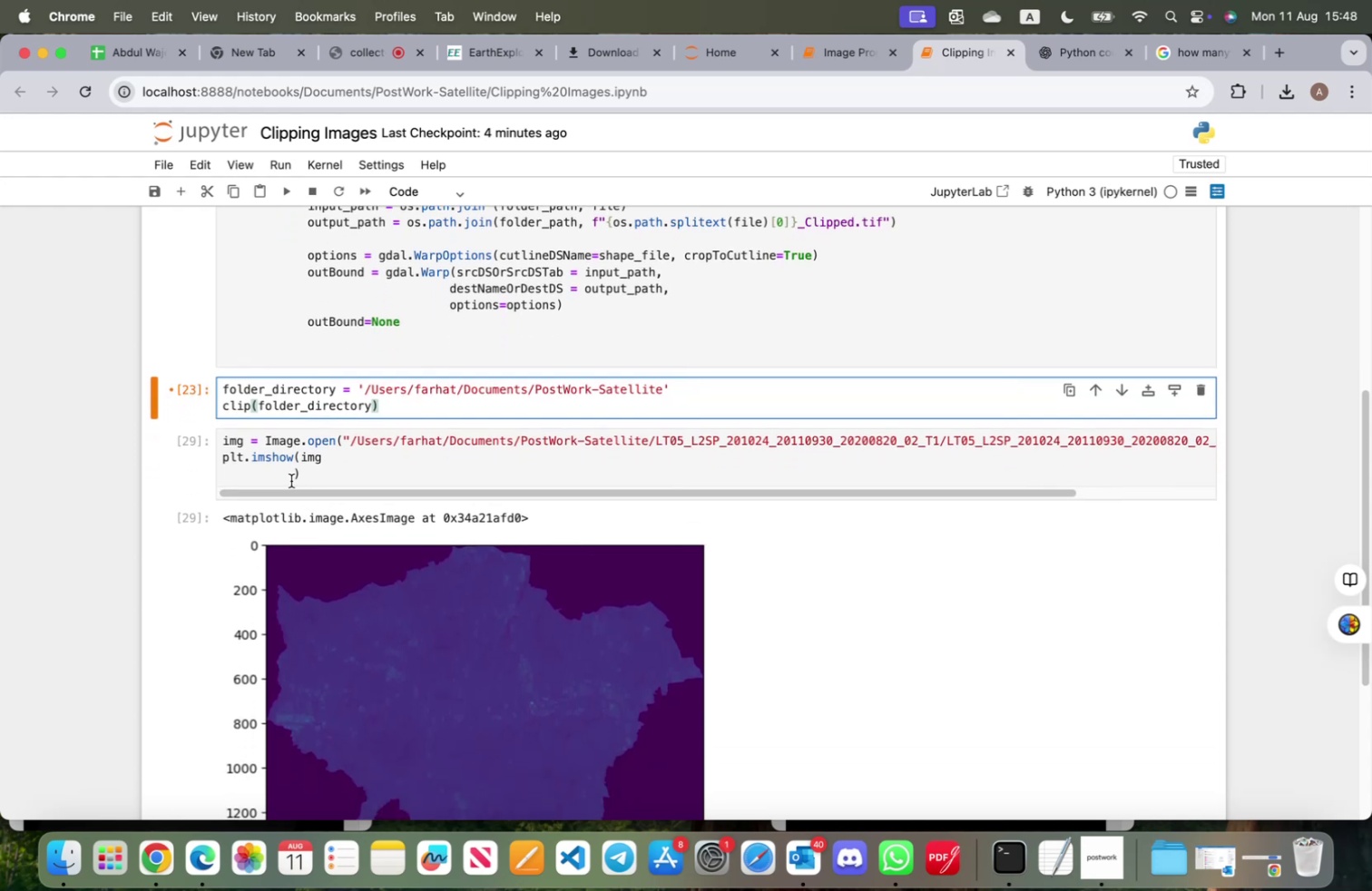 
left_click([290, 480])
 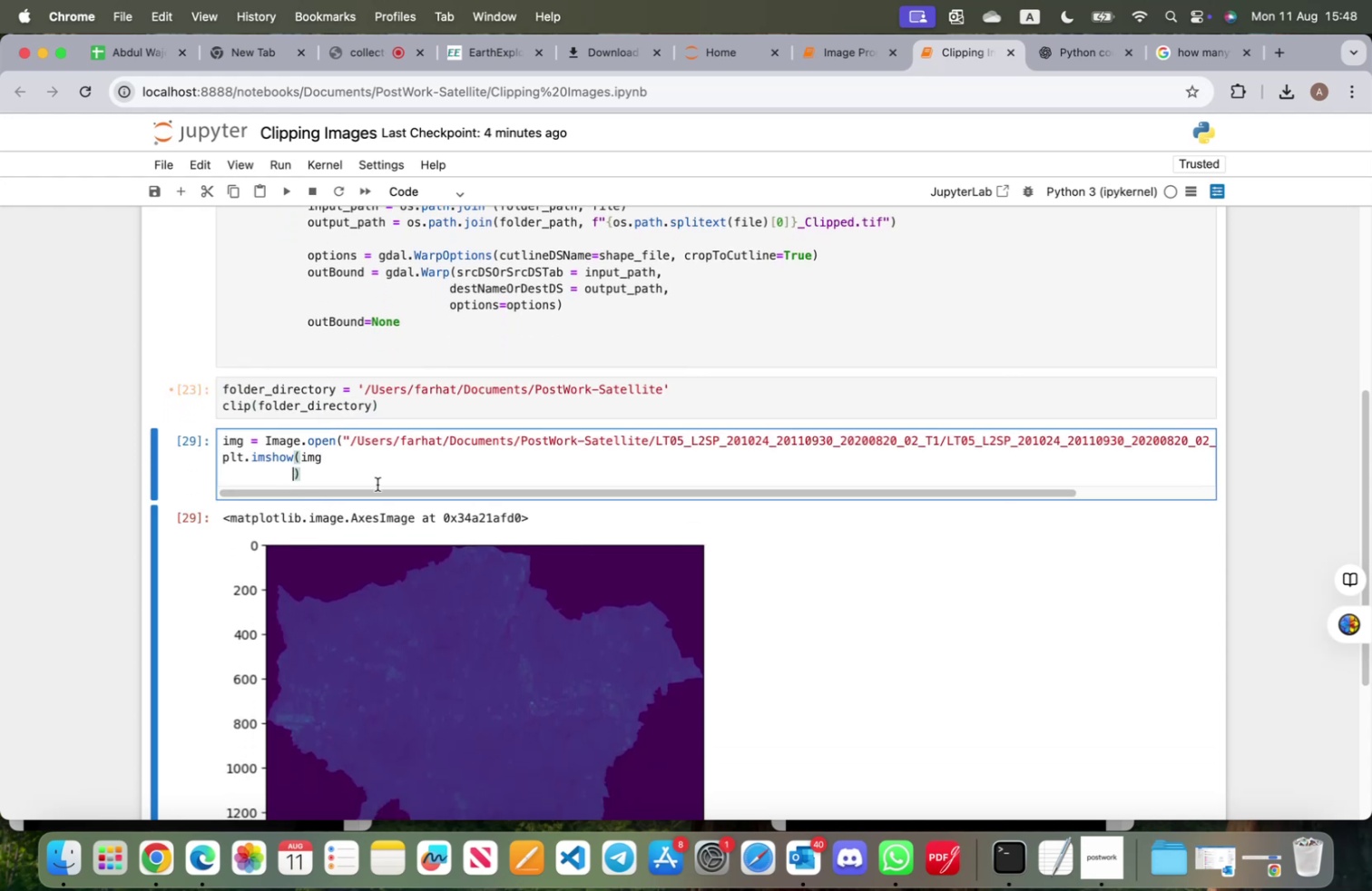 
key(Backspace)
 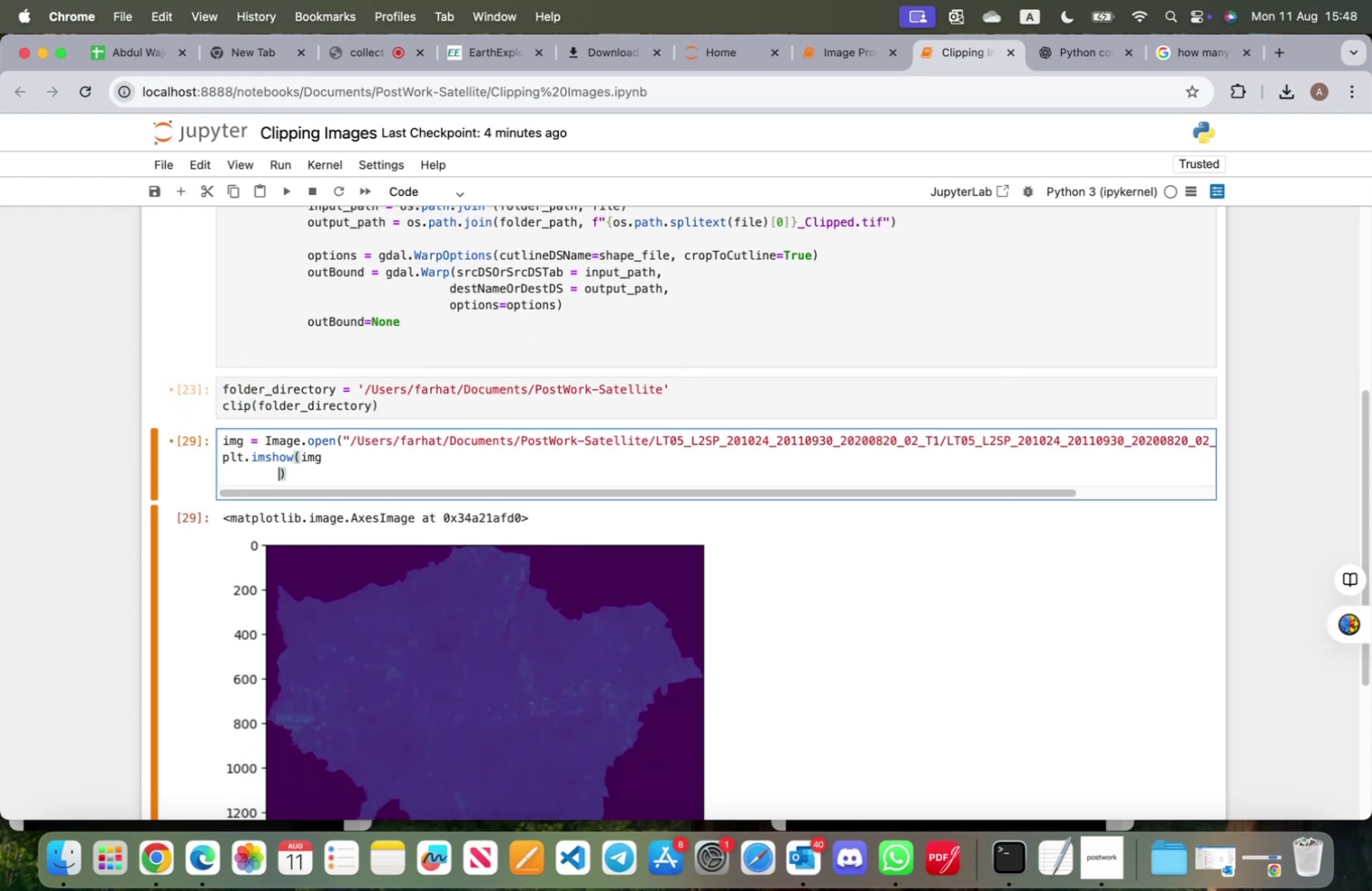 
key(Backspace)
 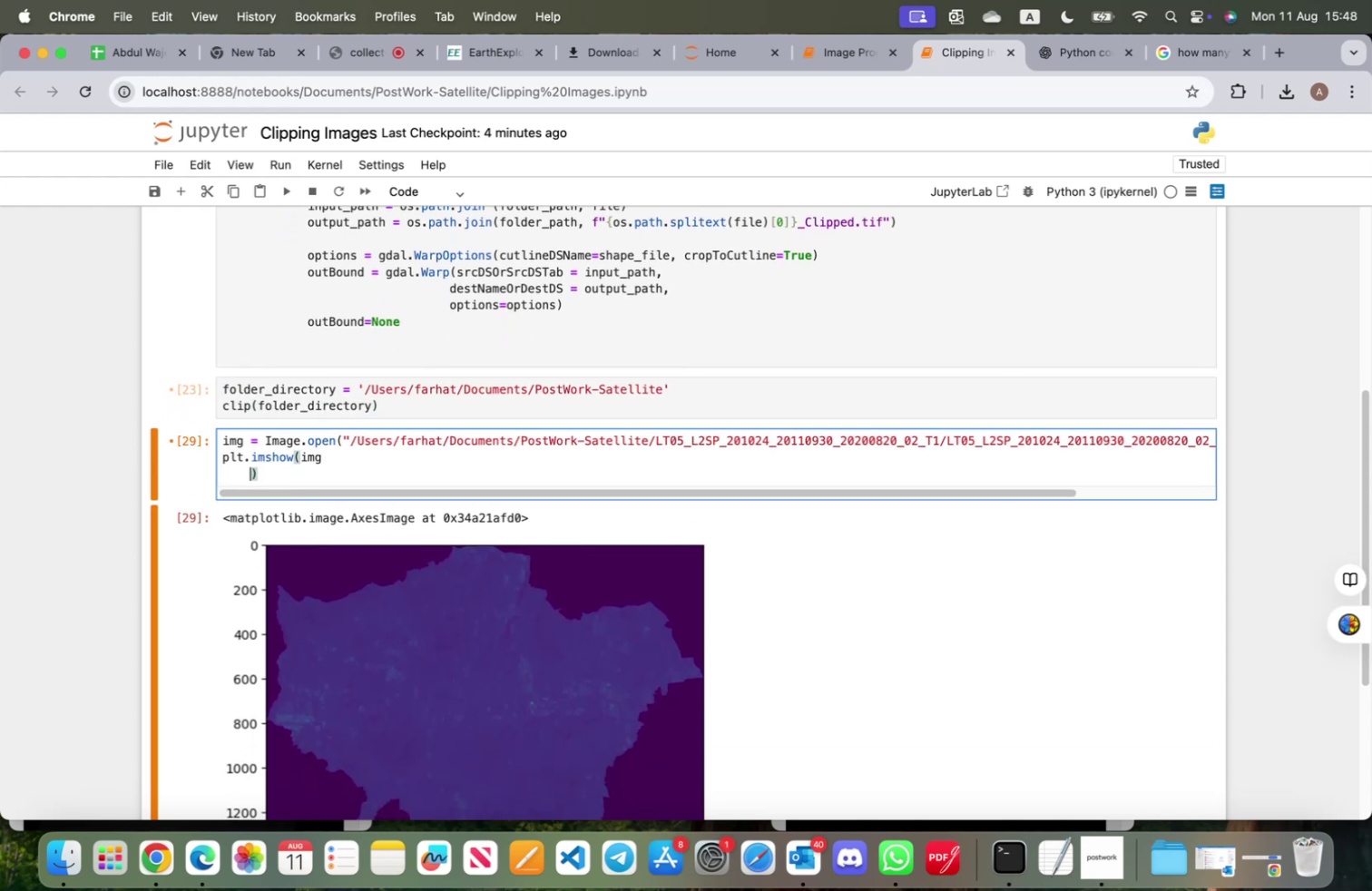 
key(Backspace)
 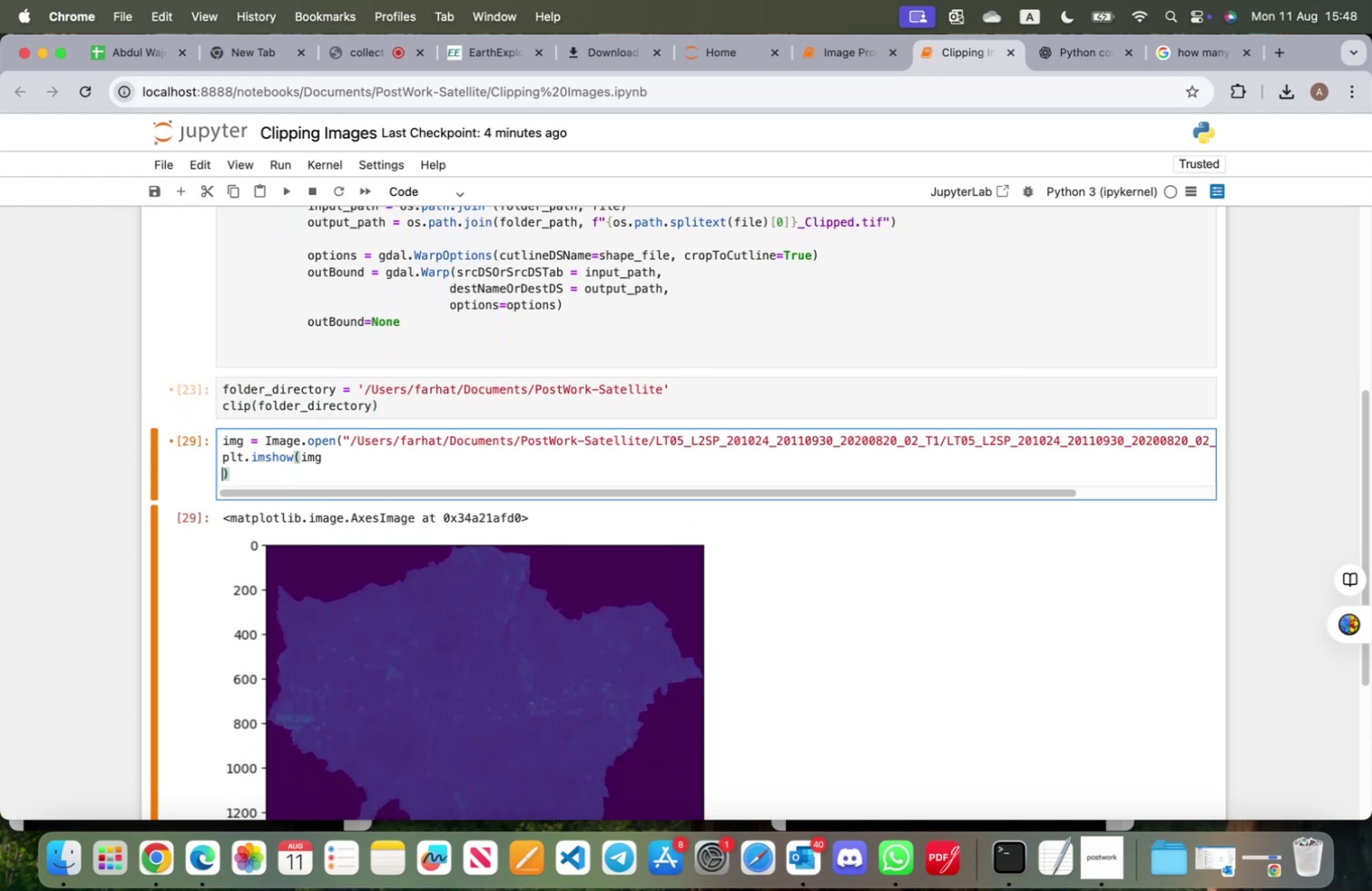 
key(Backspace)
 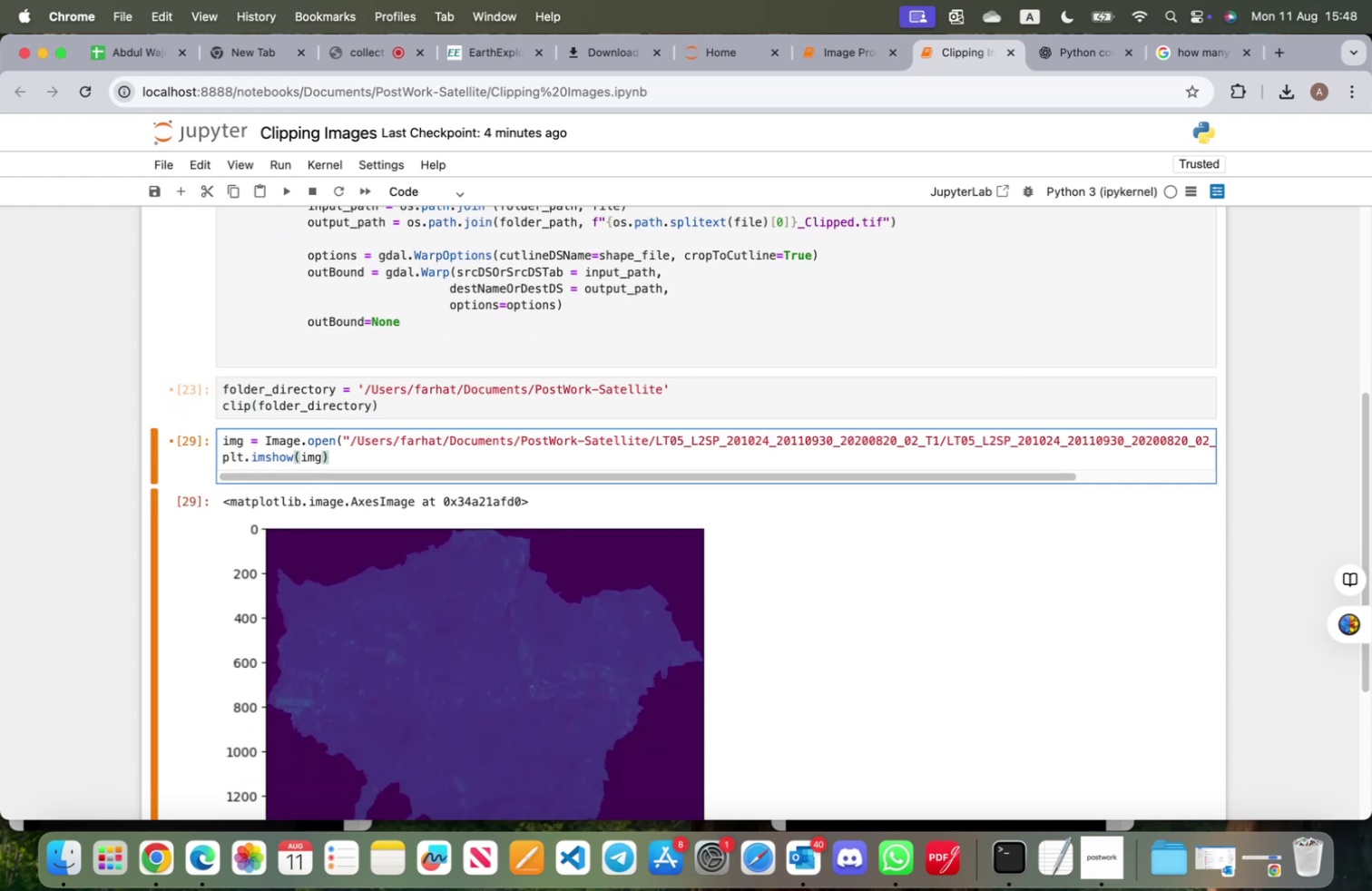 
key(Meta+CommandLeft)
 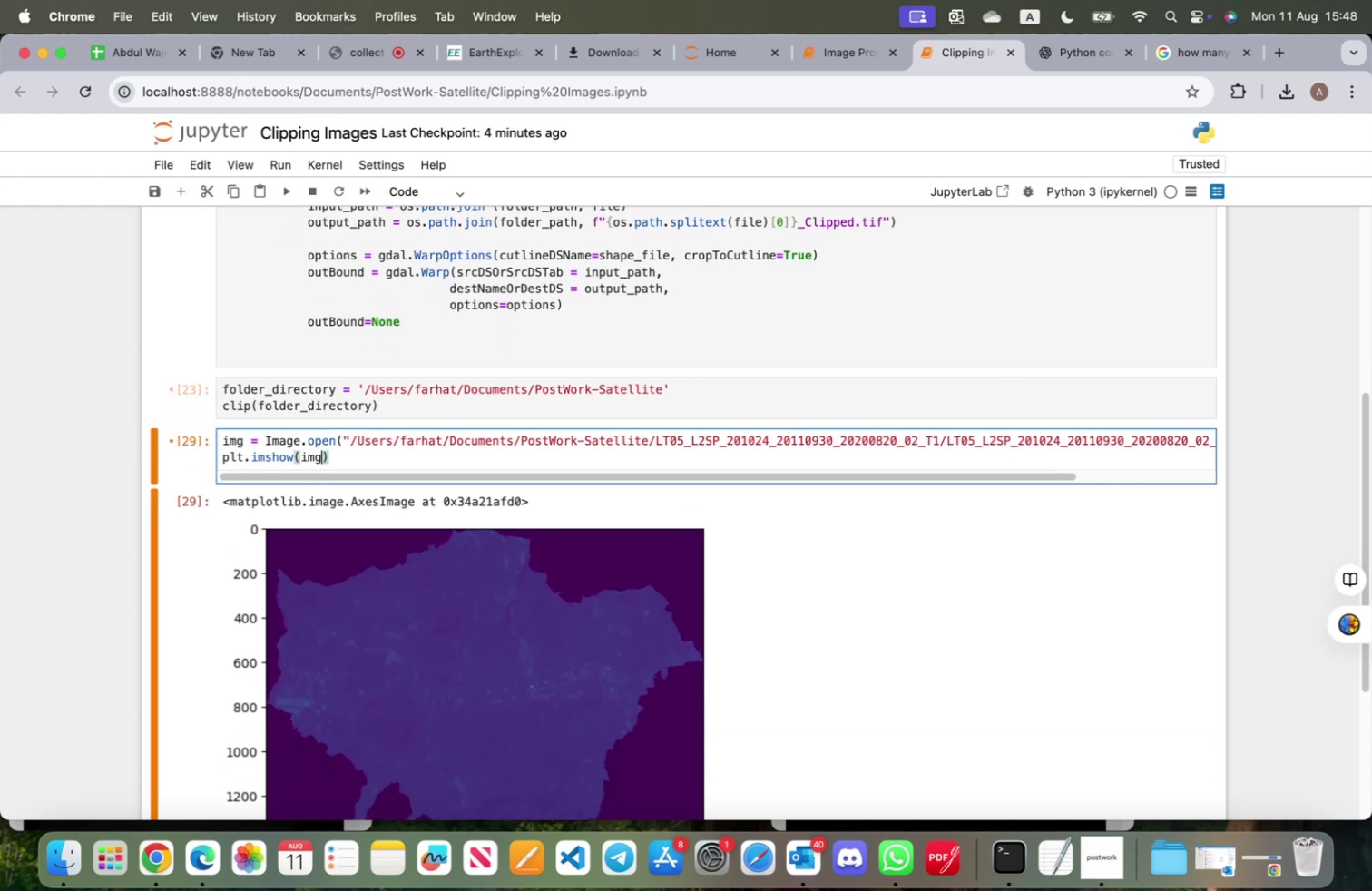 
key(Meta+S)
 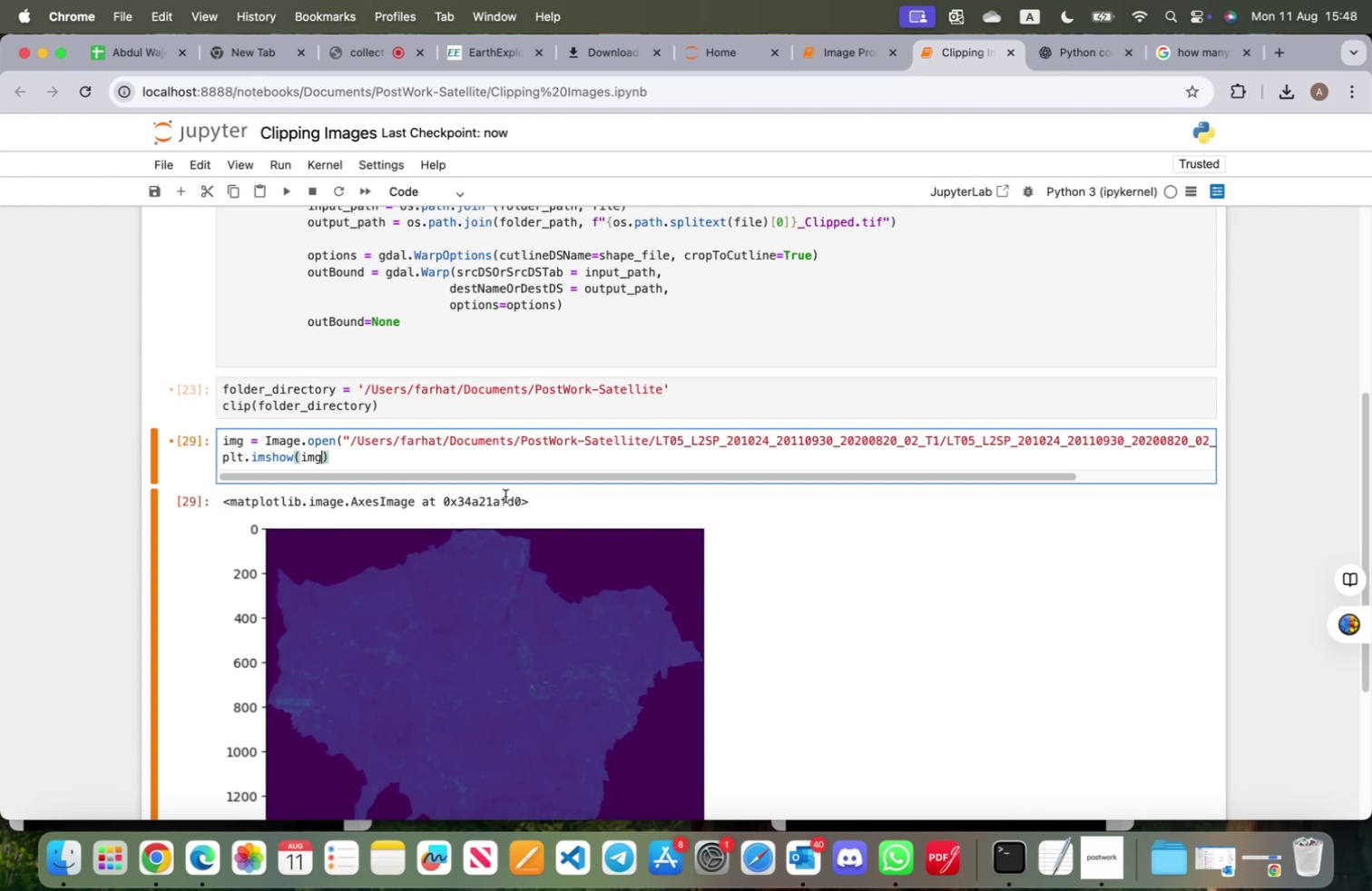 
scroll: coordinate [505, 498], scroll_direction: down, amount: 9.0
 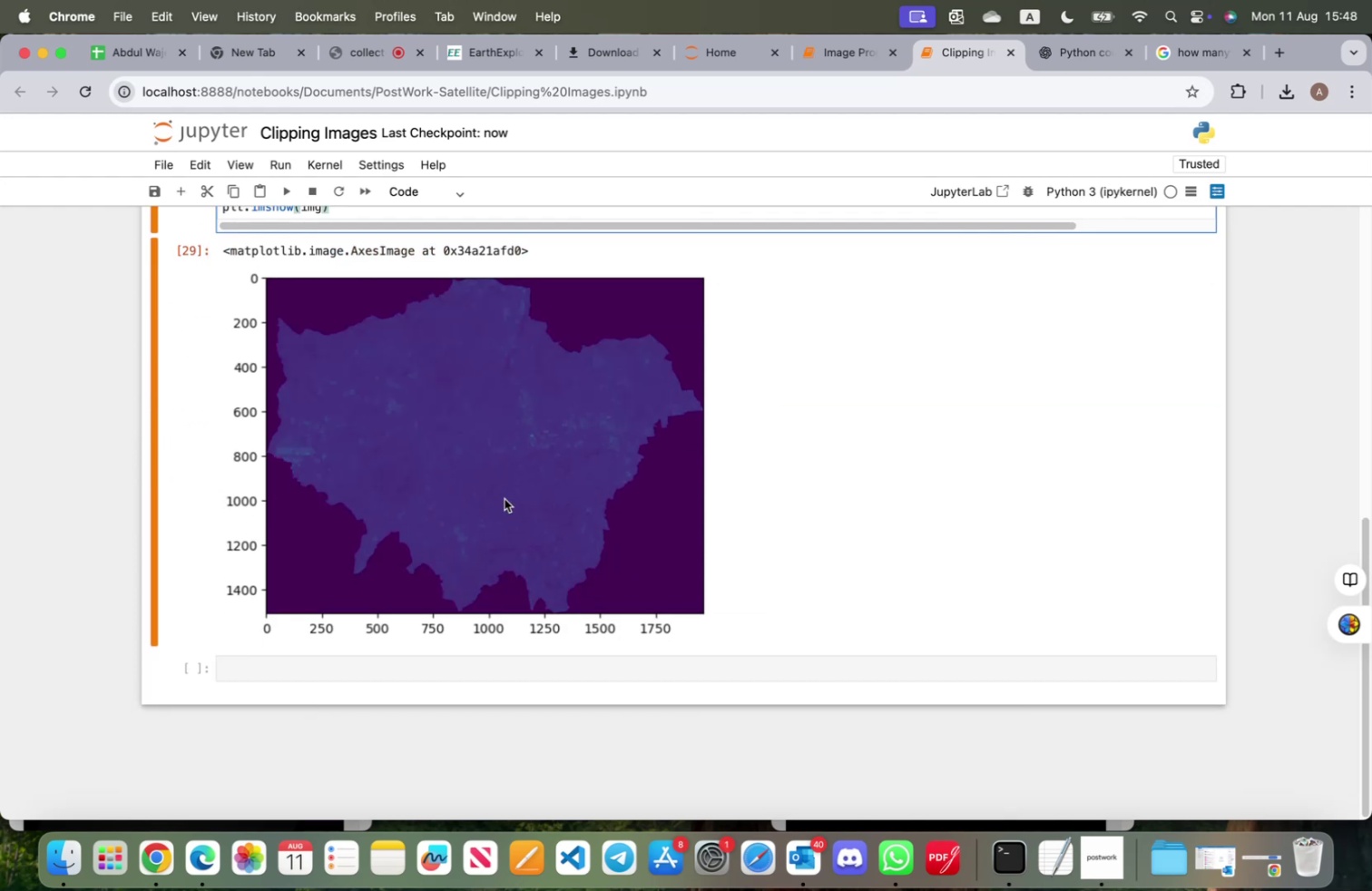 
scroll: coordinate [504, 510], scroll_direction: up, amount: 38.0
 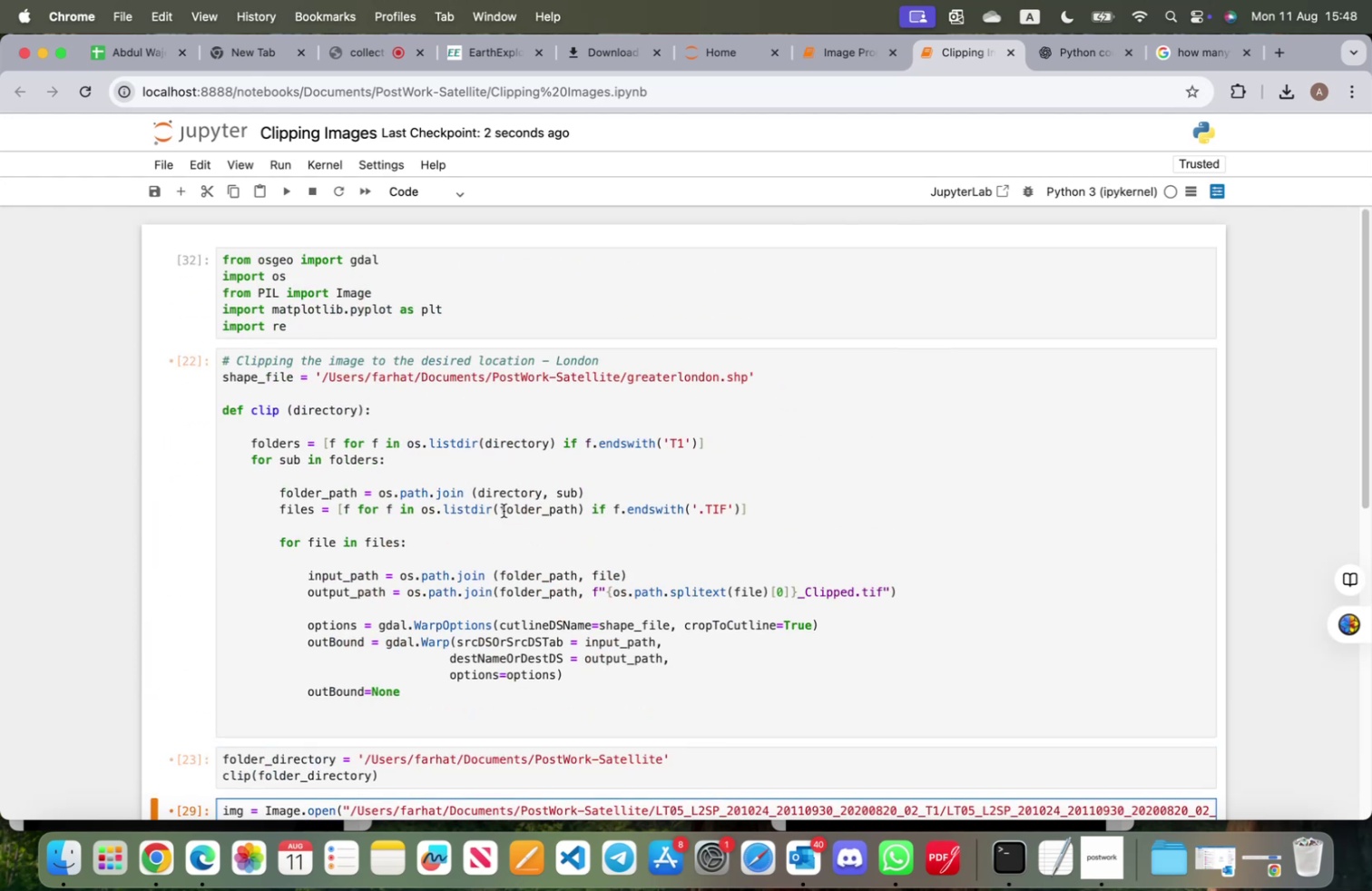 
scroll: coordinate [501, 515], scroll_direction: down, amount: 9.0
 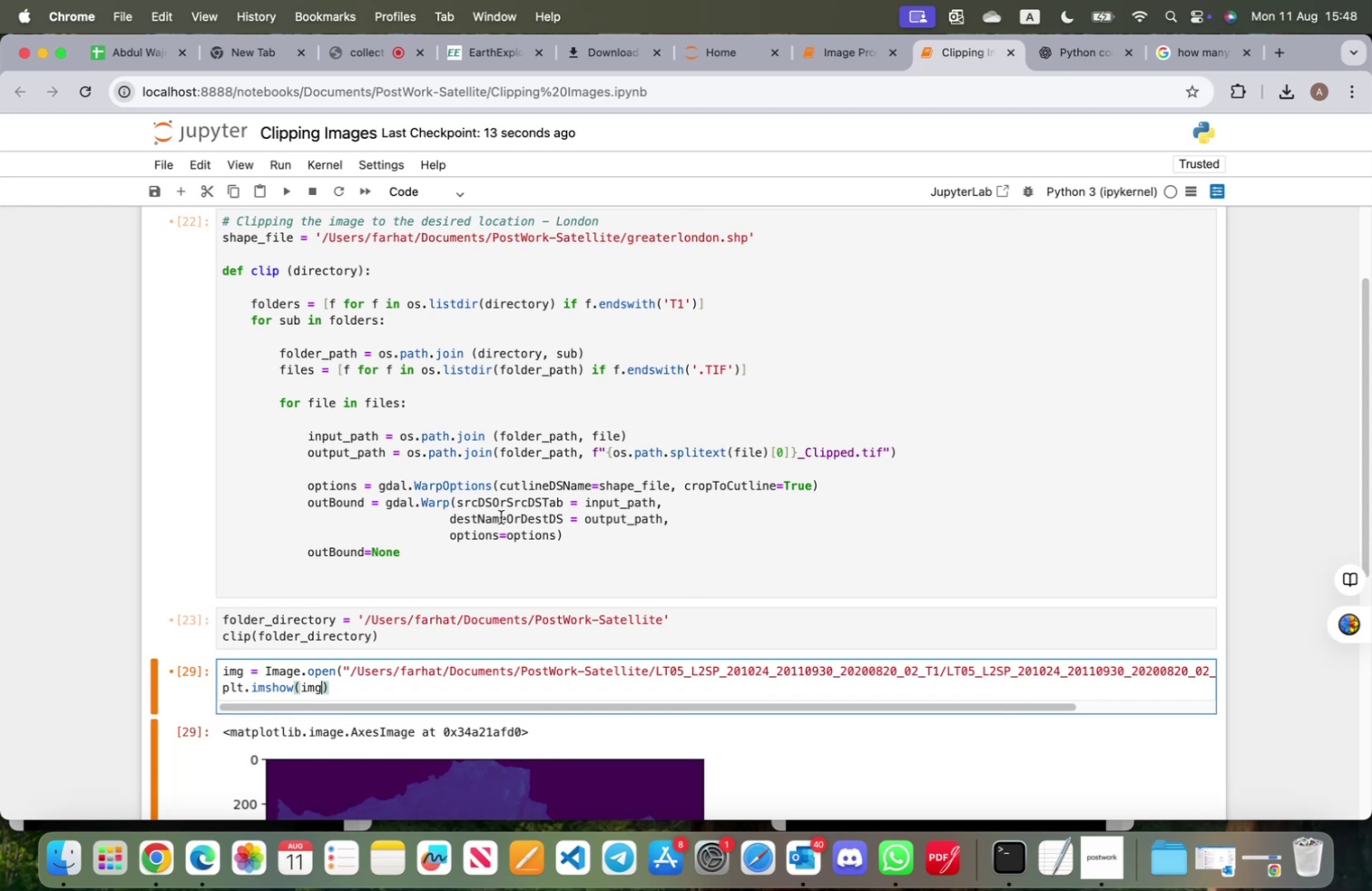 
wait(5.47)
 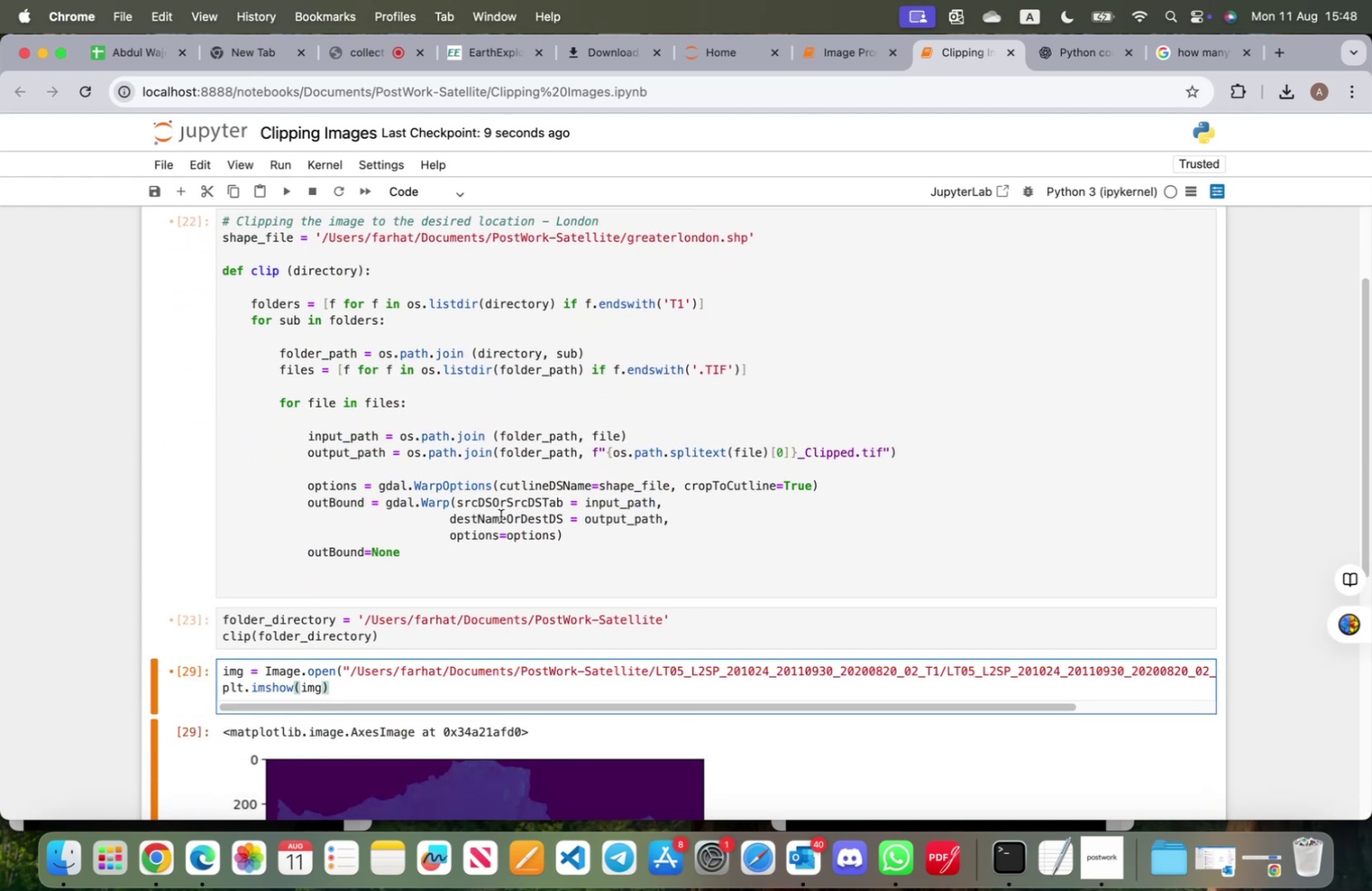 
scroll: coordinate [505, 516], scroll_direction: down, amount: 11.0
 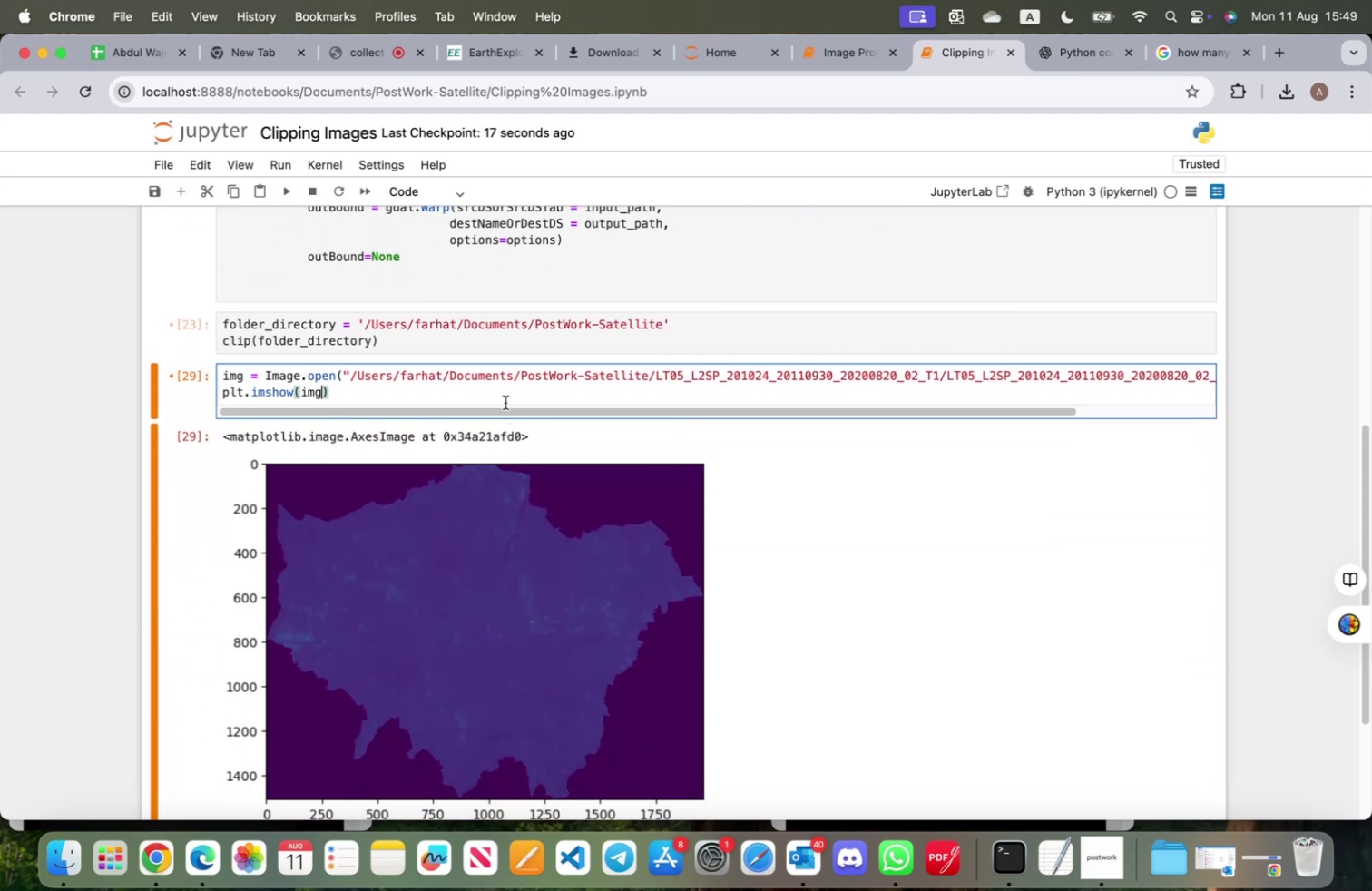 
left_click([507, 397])
 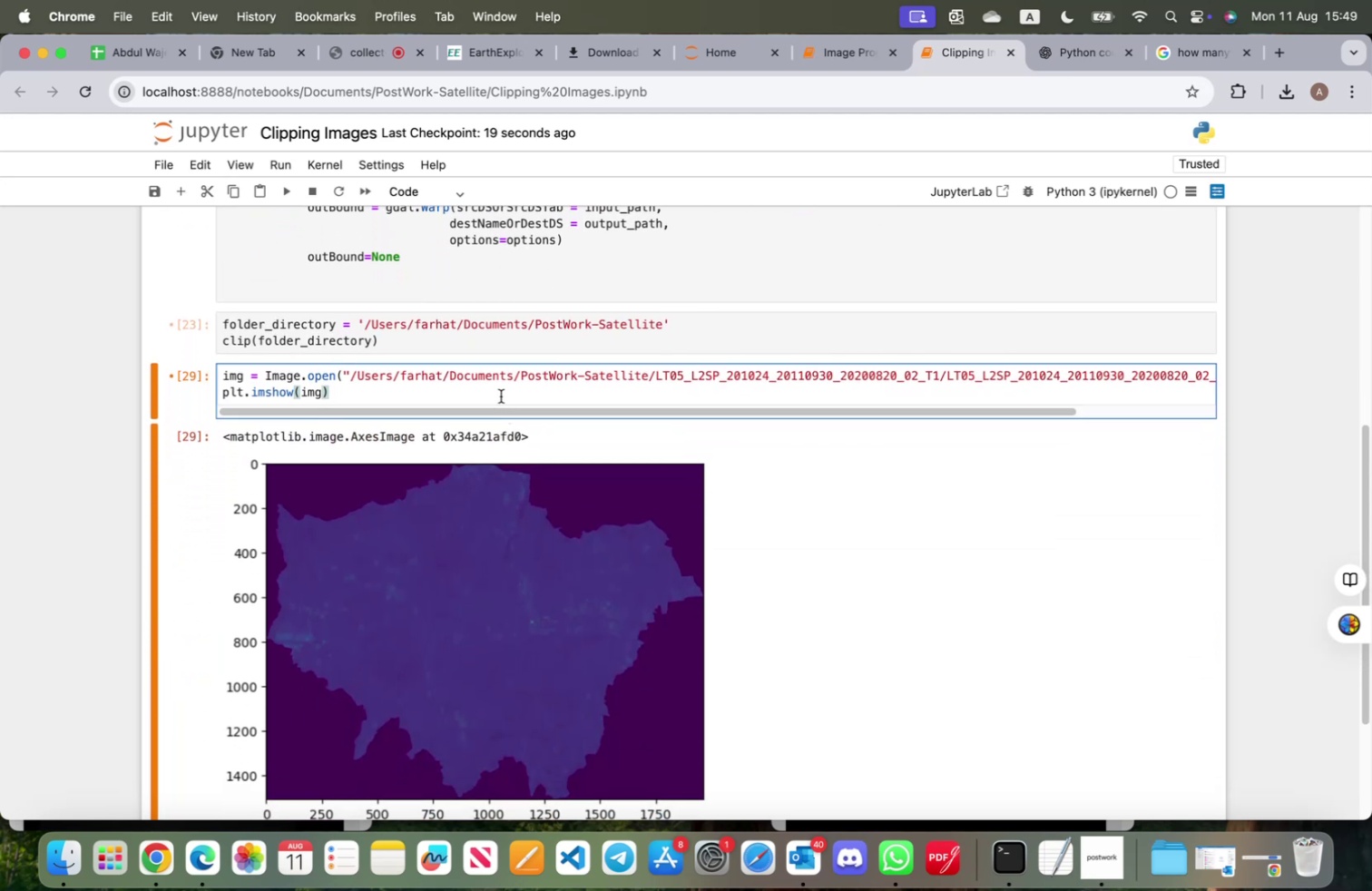 
left_click([491, 395])
 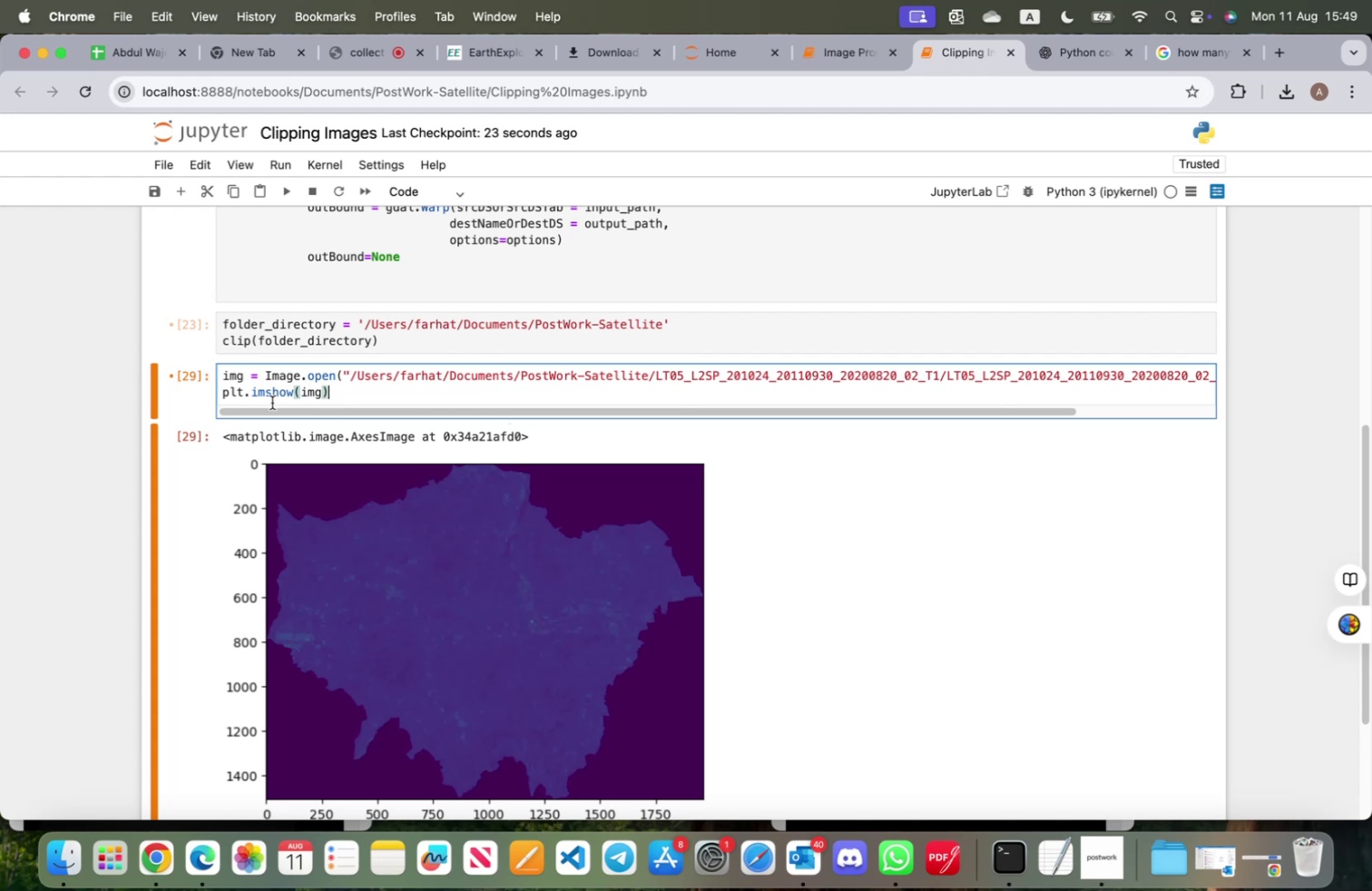 
wait(7.24)
 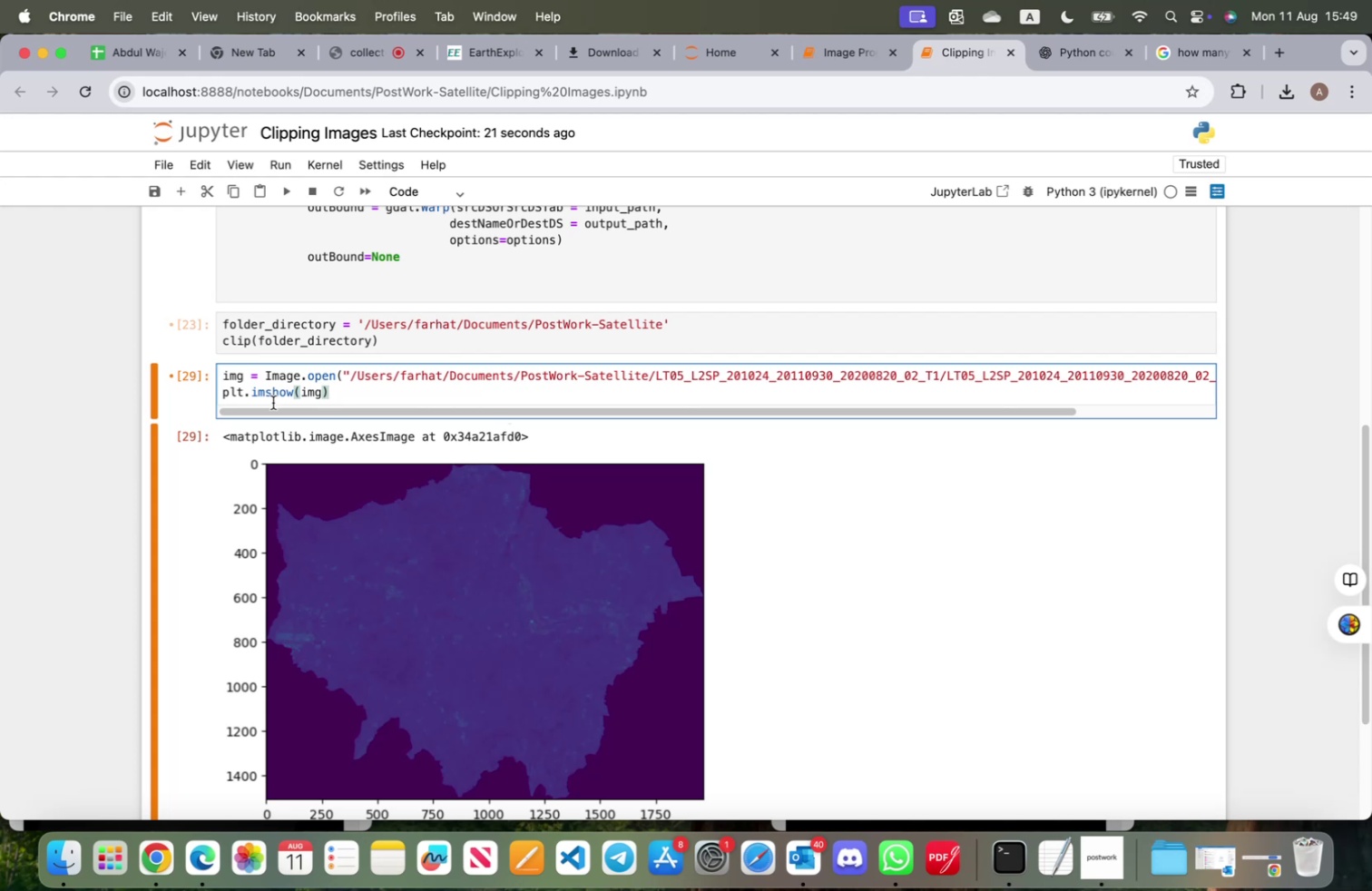 
left_click_drag(start_coordinate=[345, 412], to_coordinate=[294, 399])
 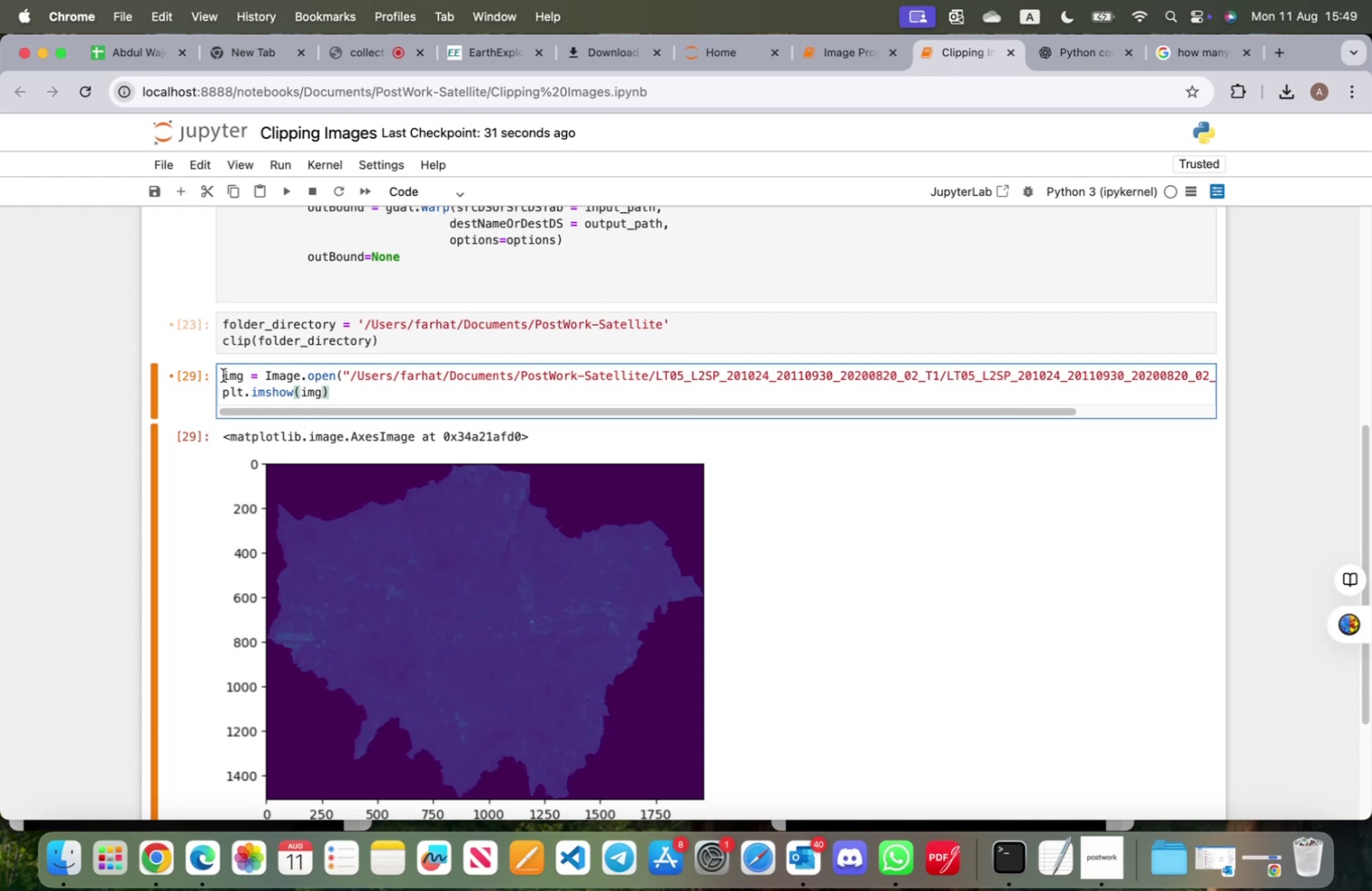 
left_click([223, 375])
 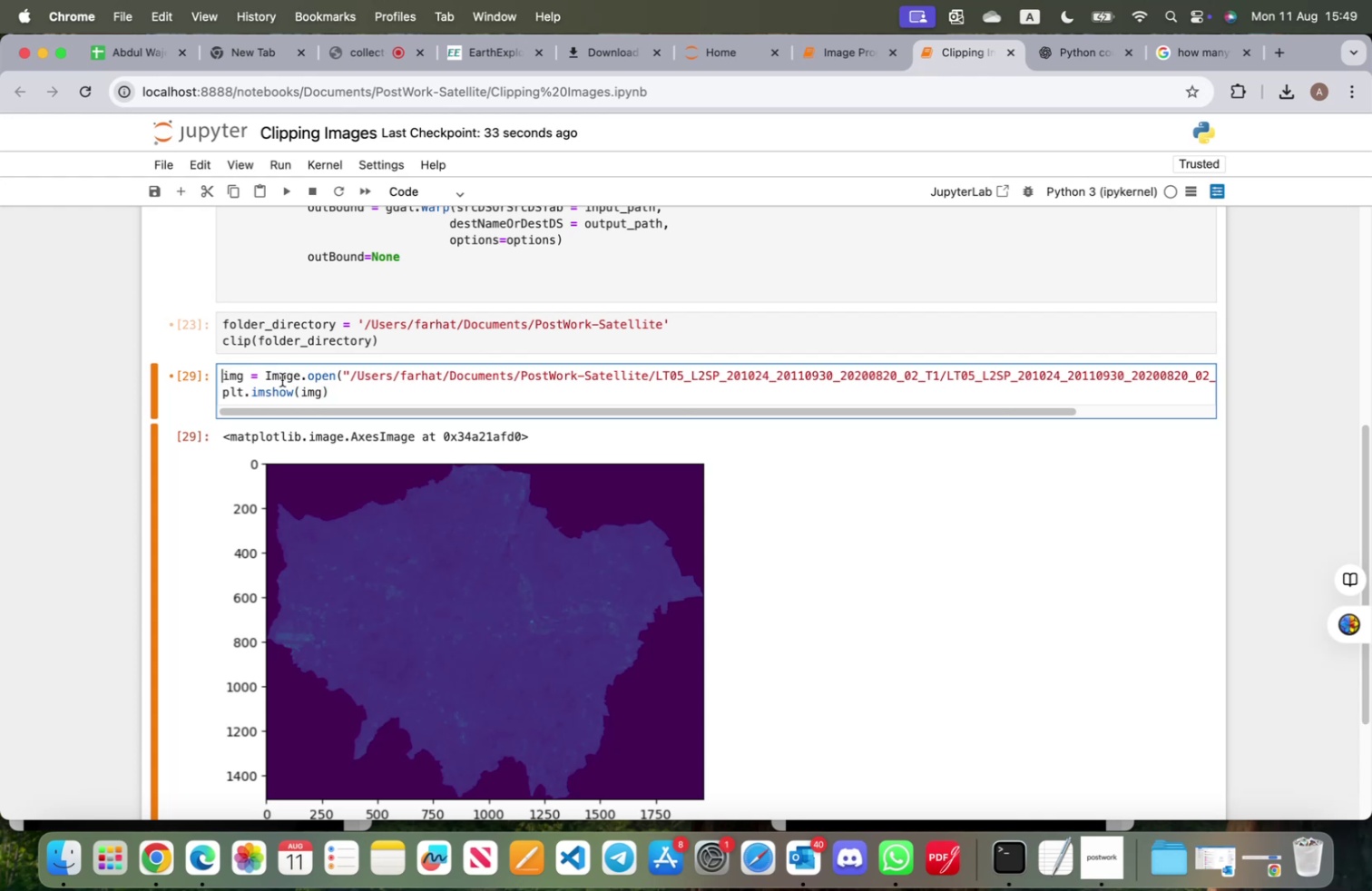 
key(ArrowRight)
 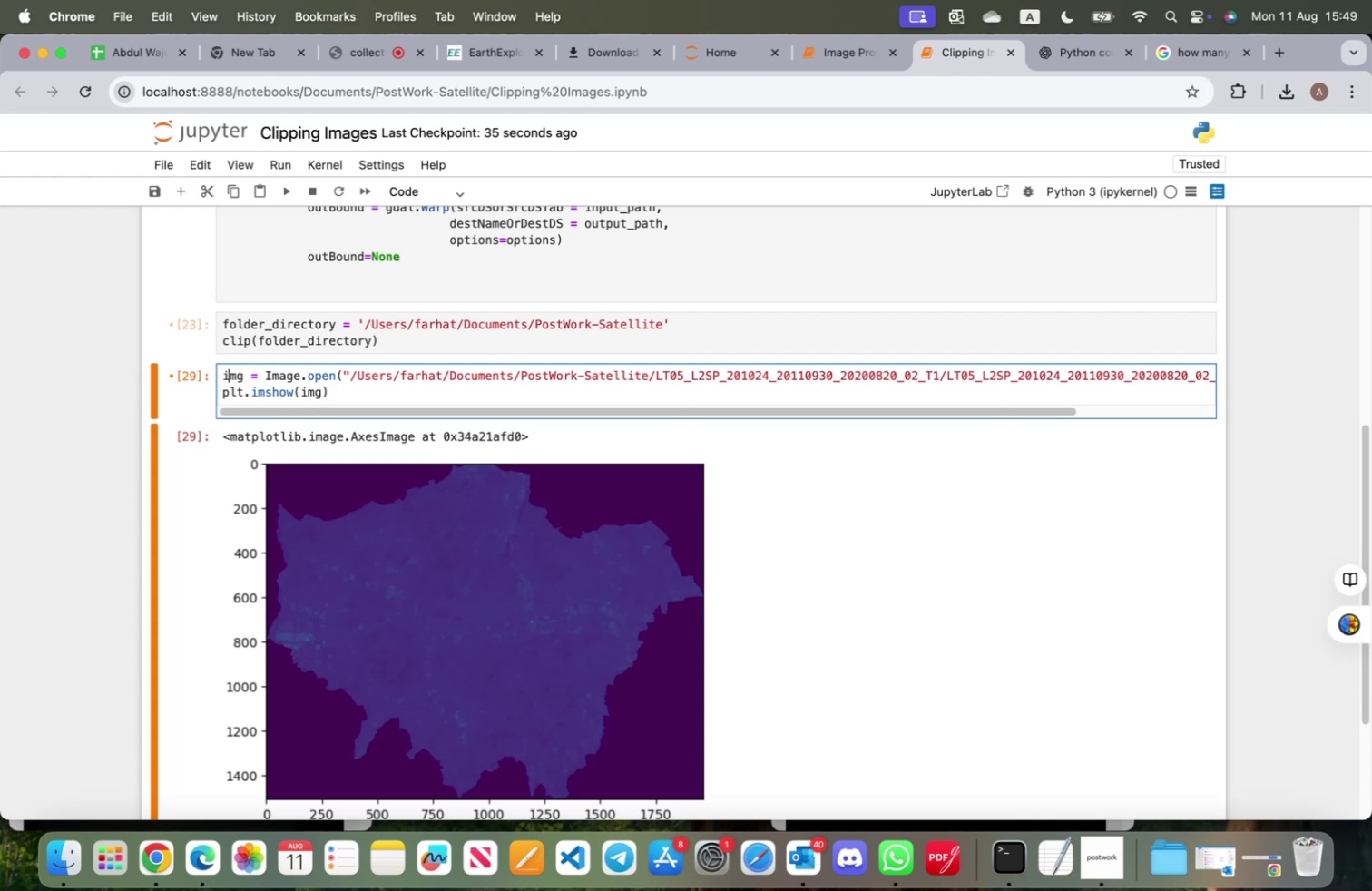 
key(ArrowRight)
 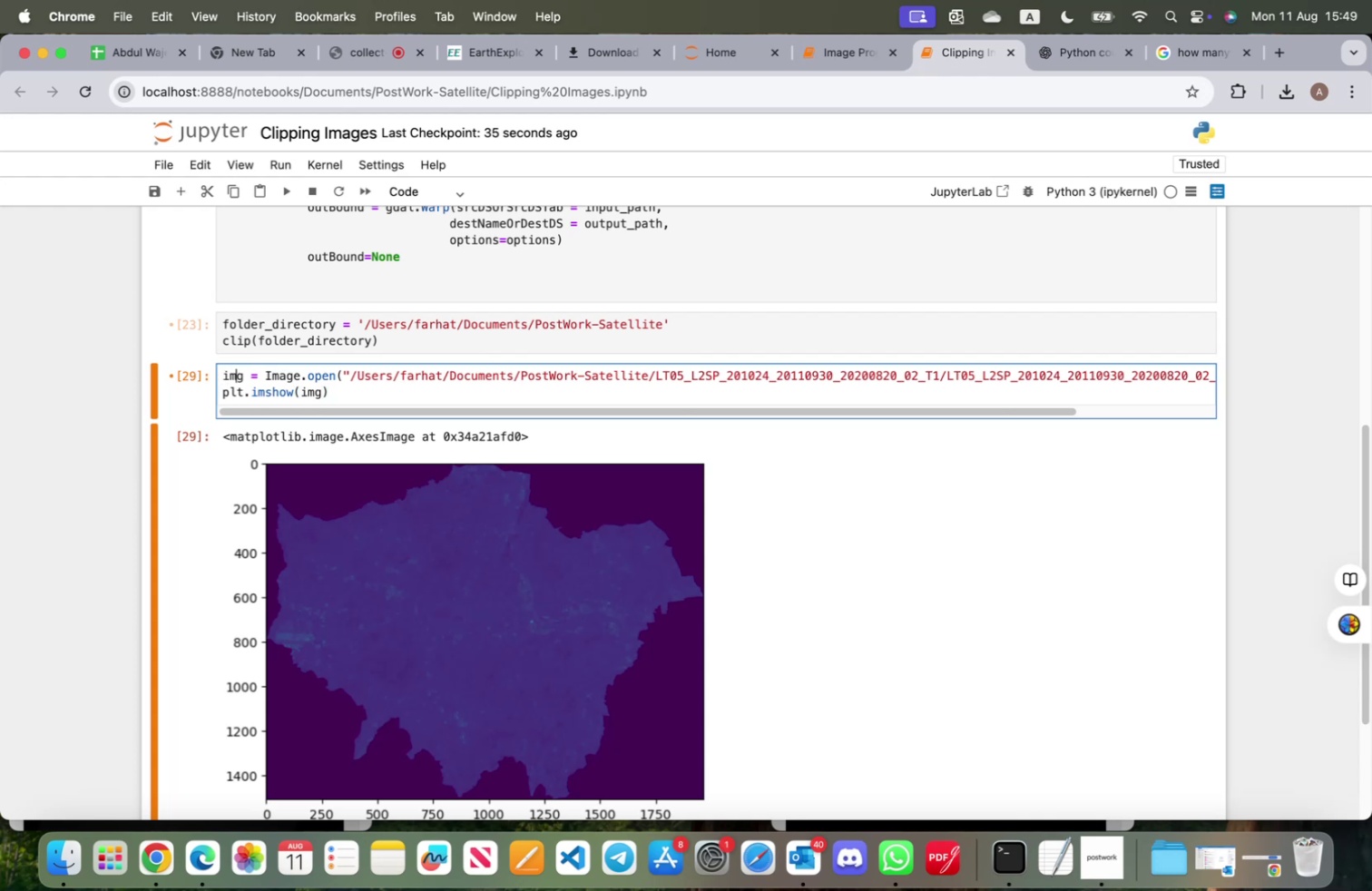 
key(ArrowRight)
 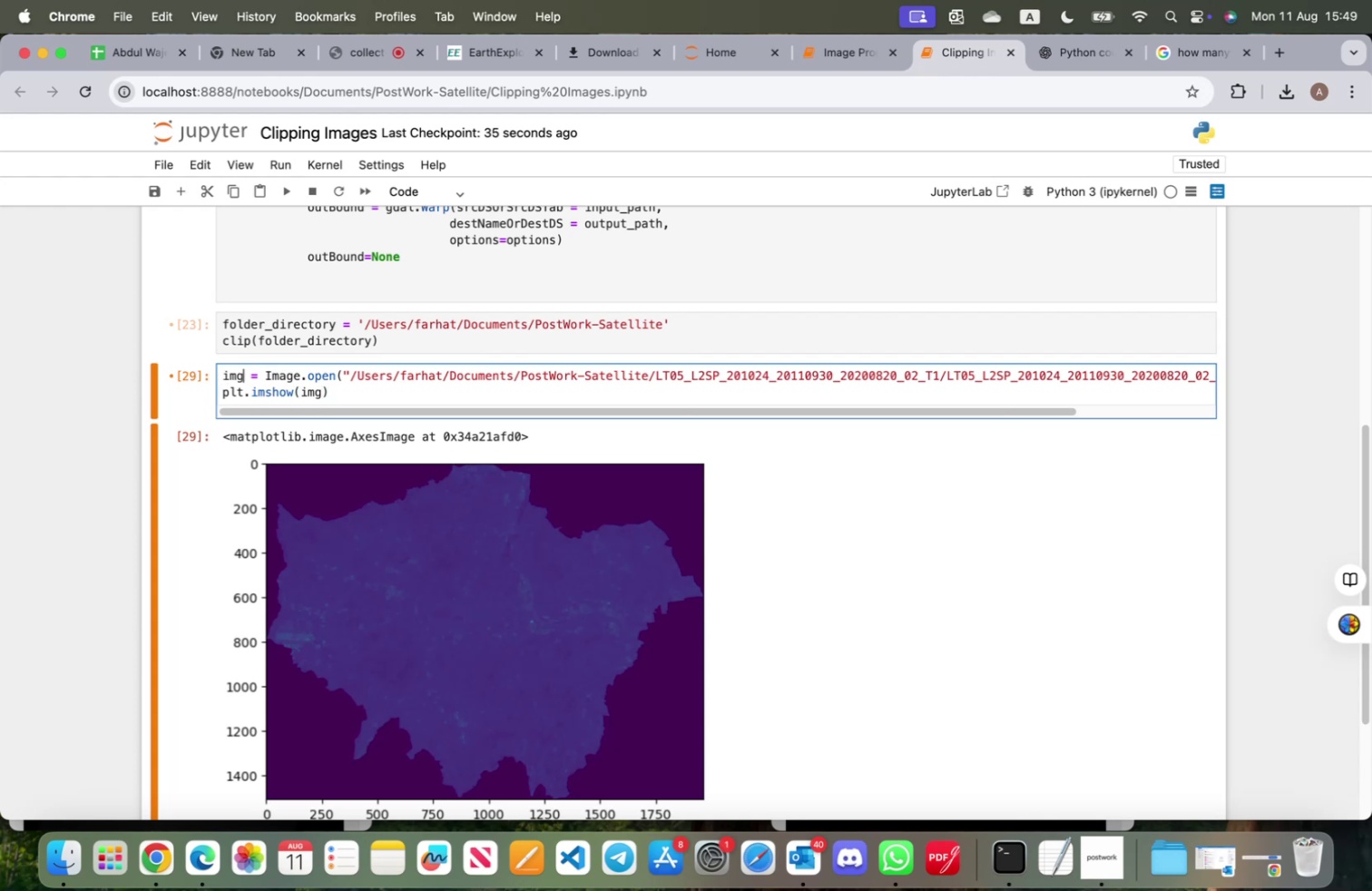 
type(_clipped)
 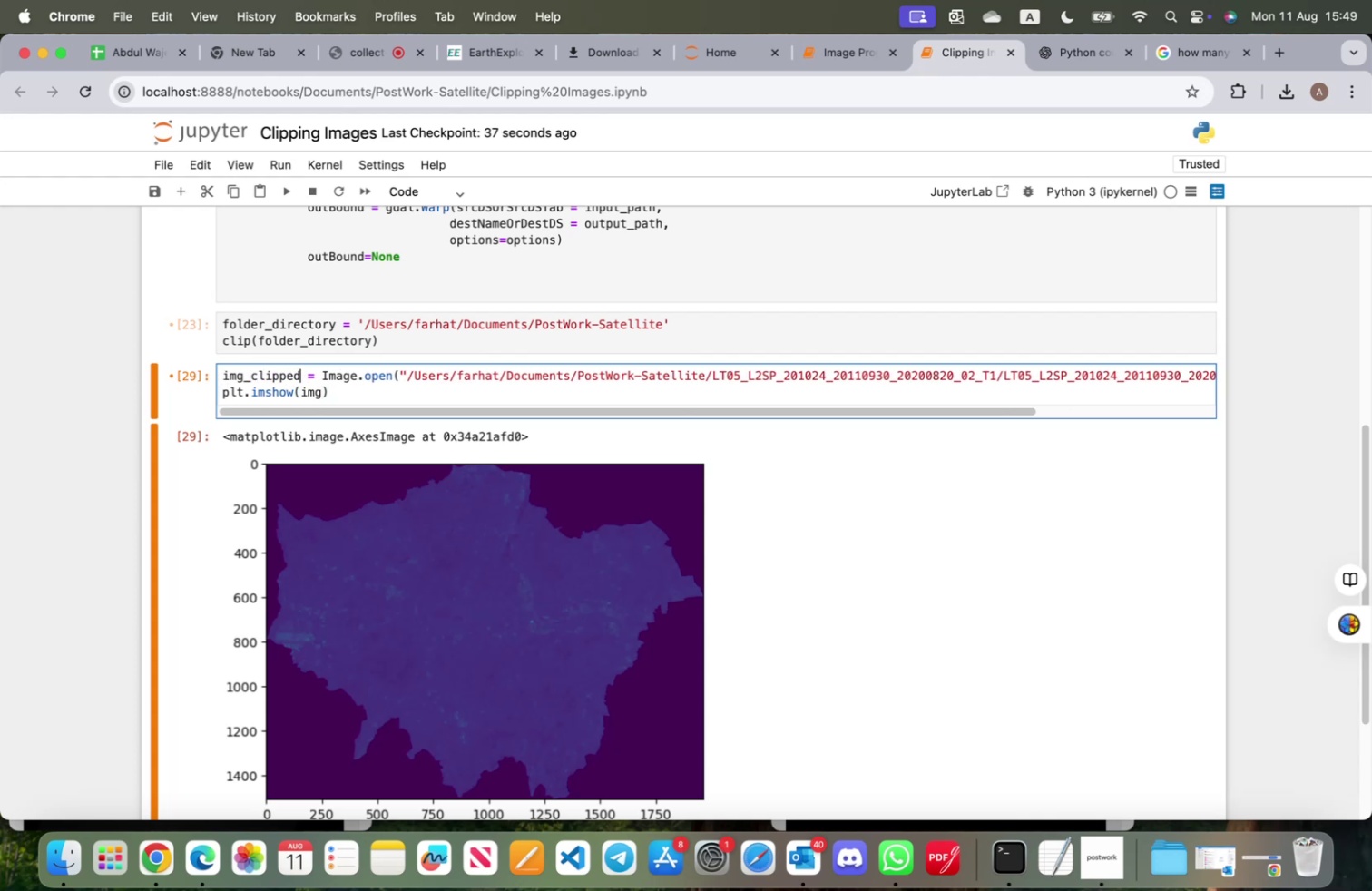 
hold_key(key=ArrowLeft, duration=1.09)
 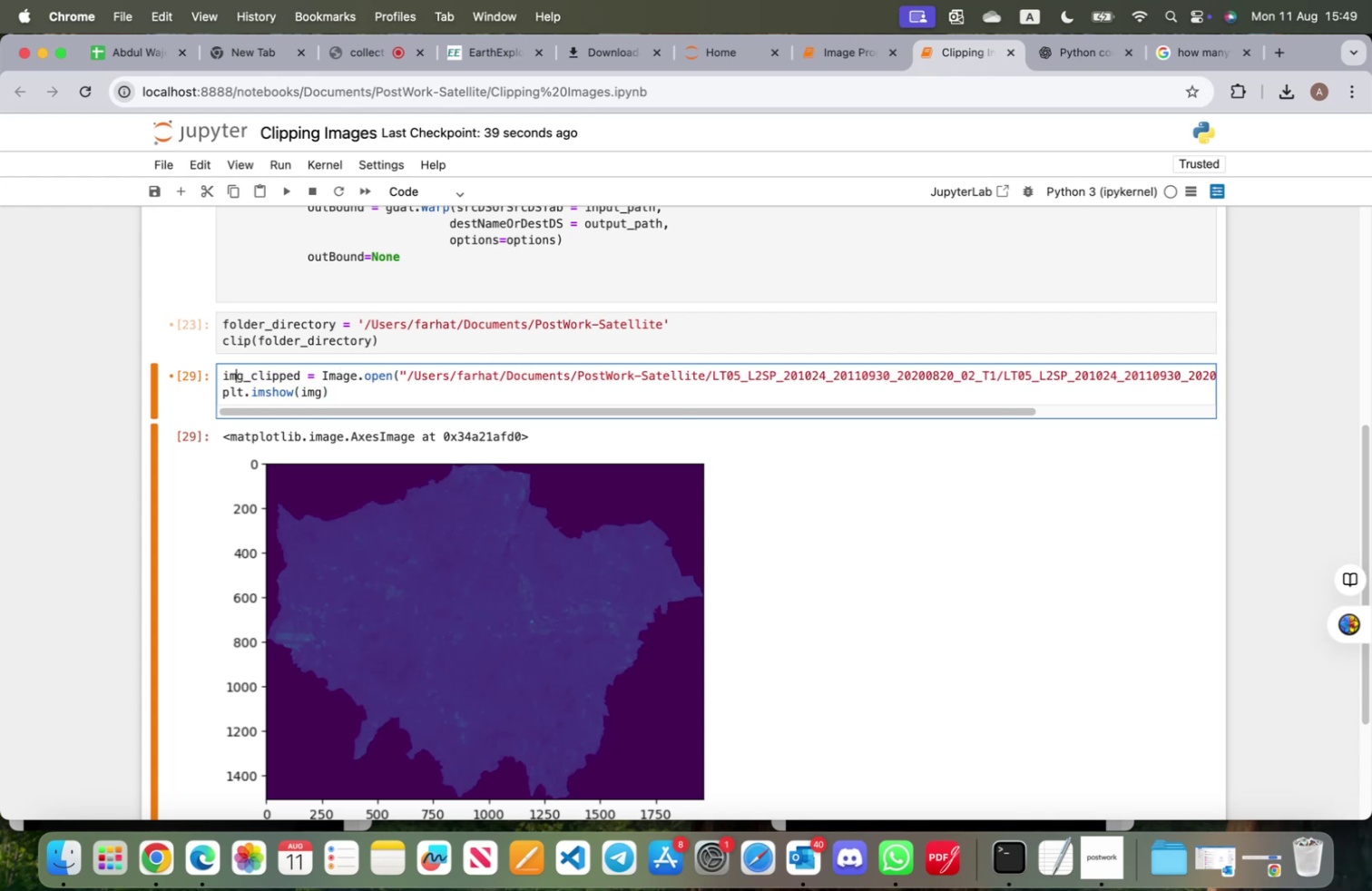 
key(ArrowLeft)
 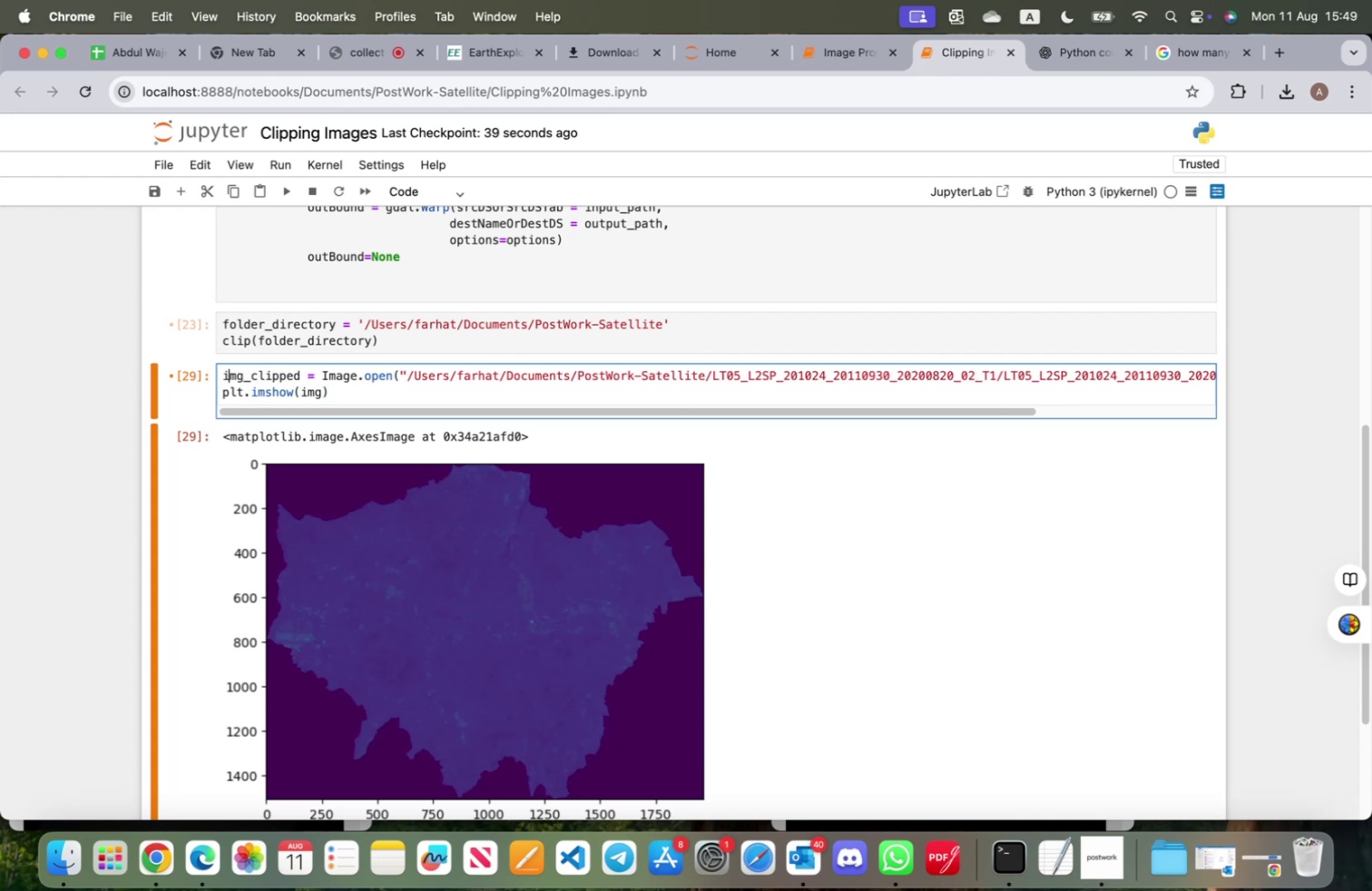 
key(ArrowLeft)
 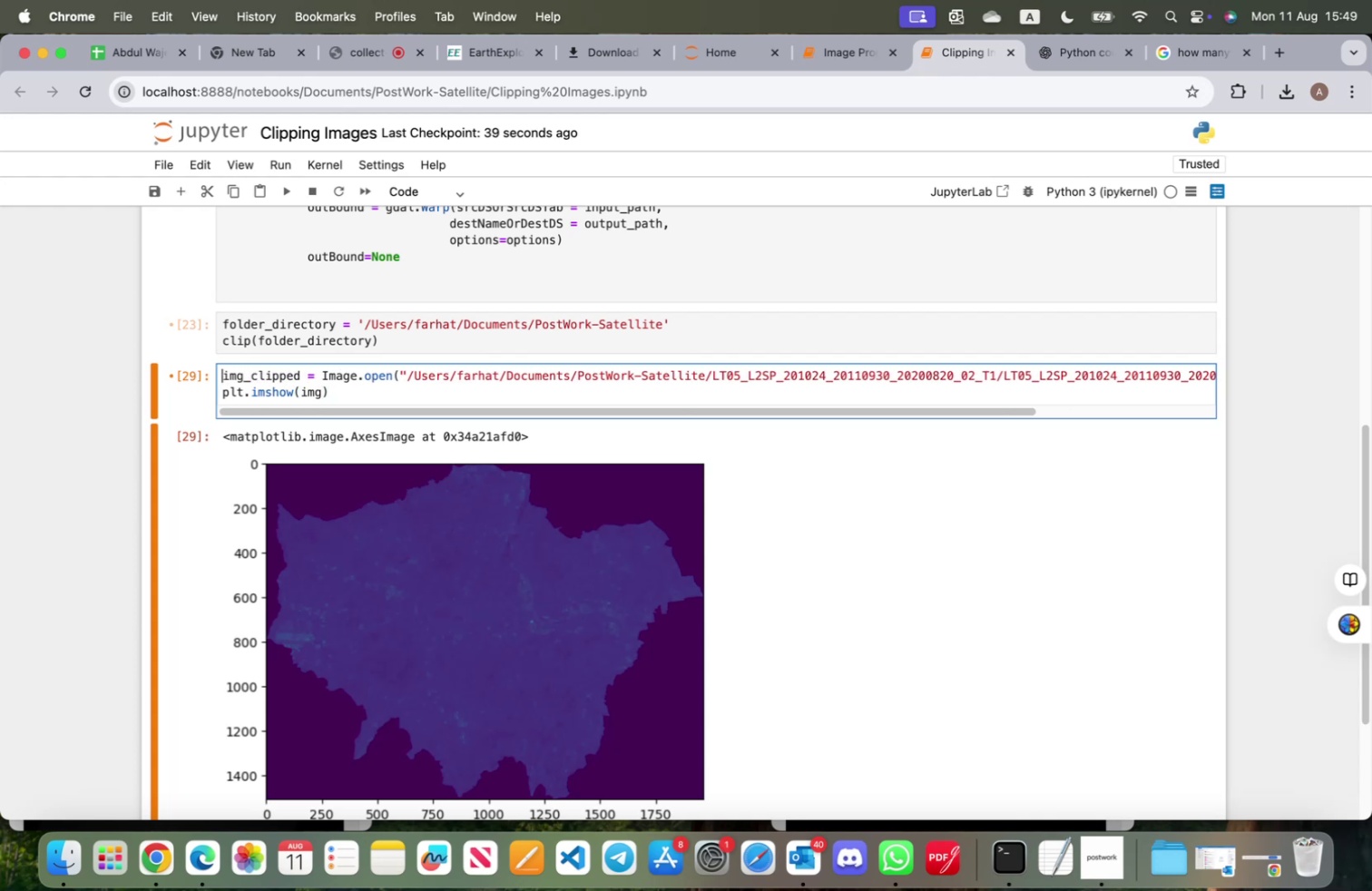 
key(Enter)
 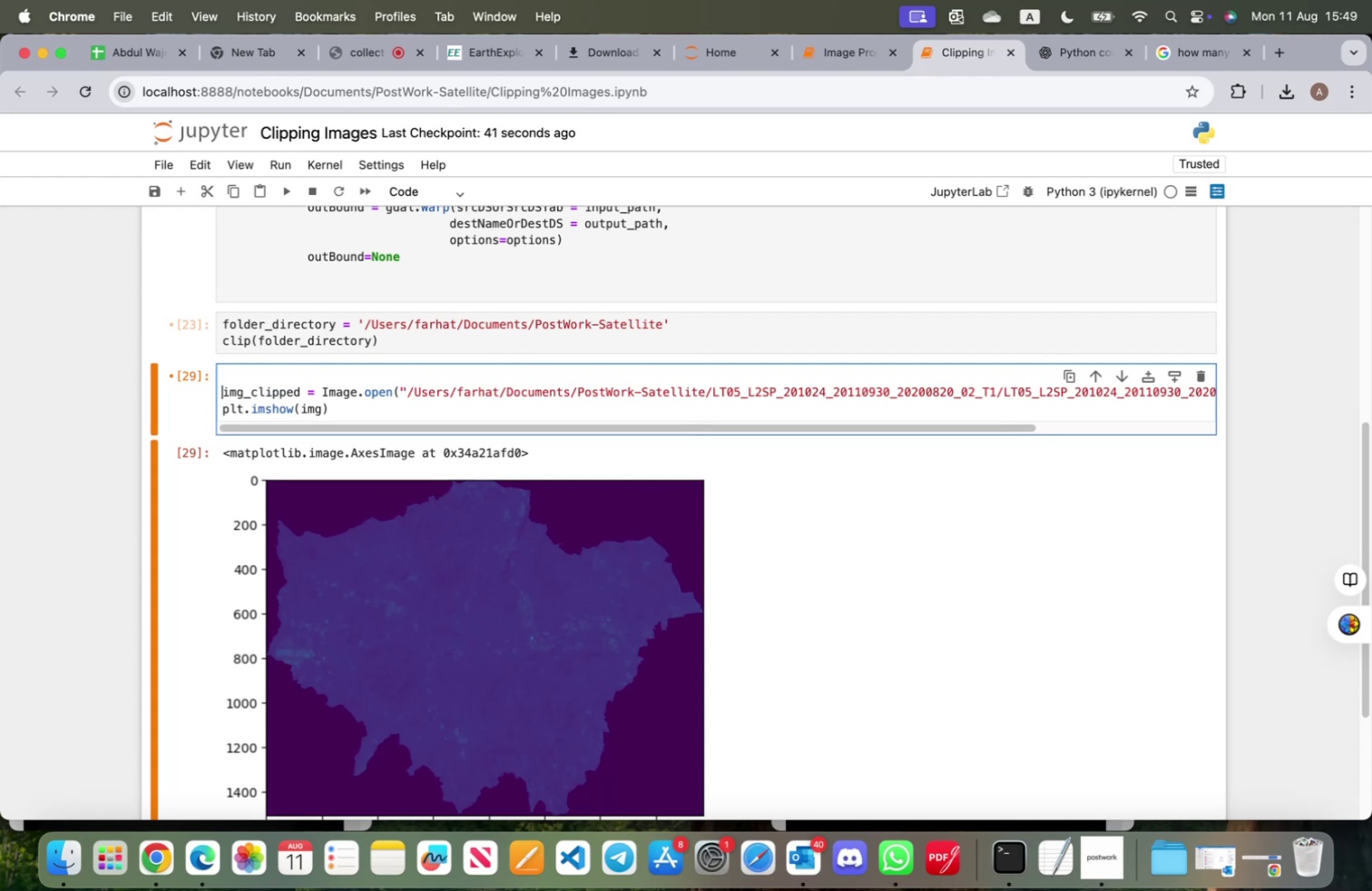 
key(ArrowUp)
 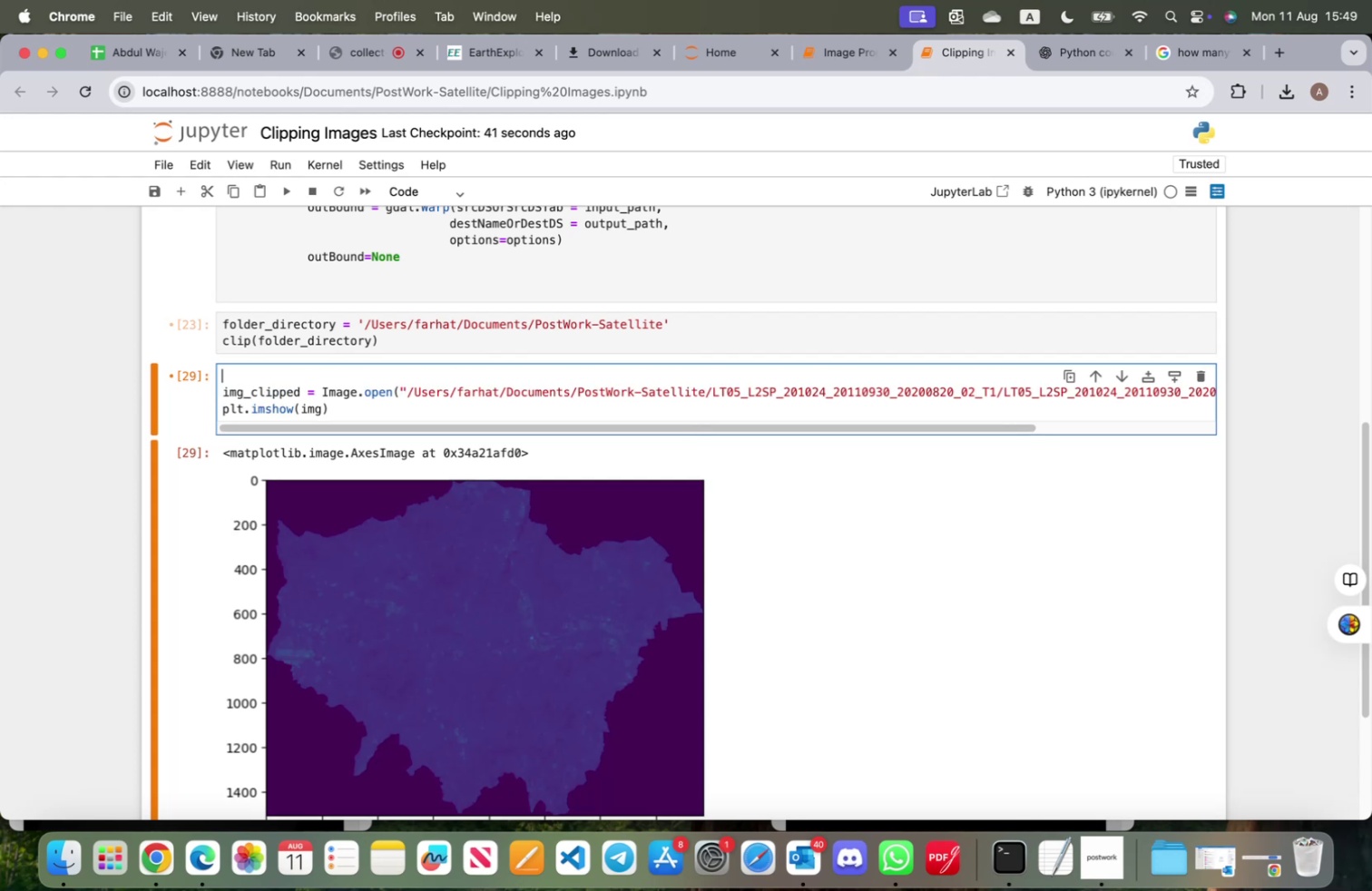 
type(imp)
key(Backspace)
type(g_unclipped = Image.open()
 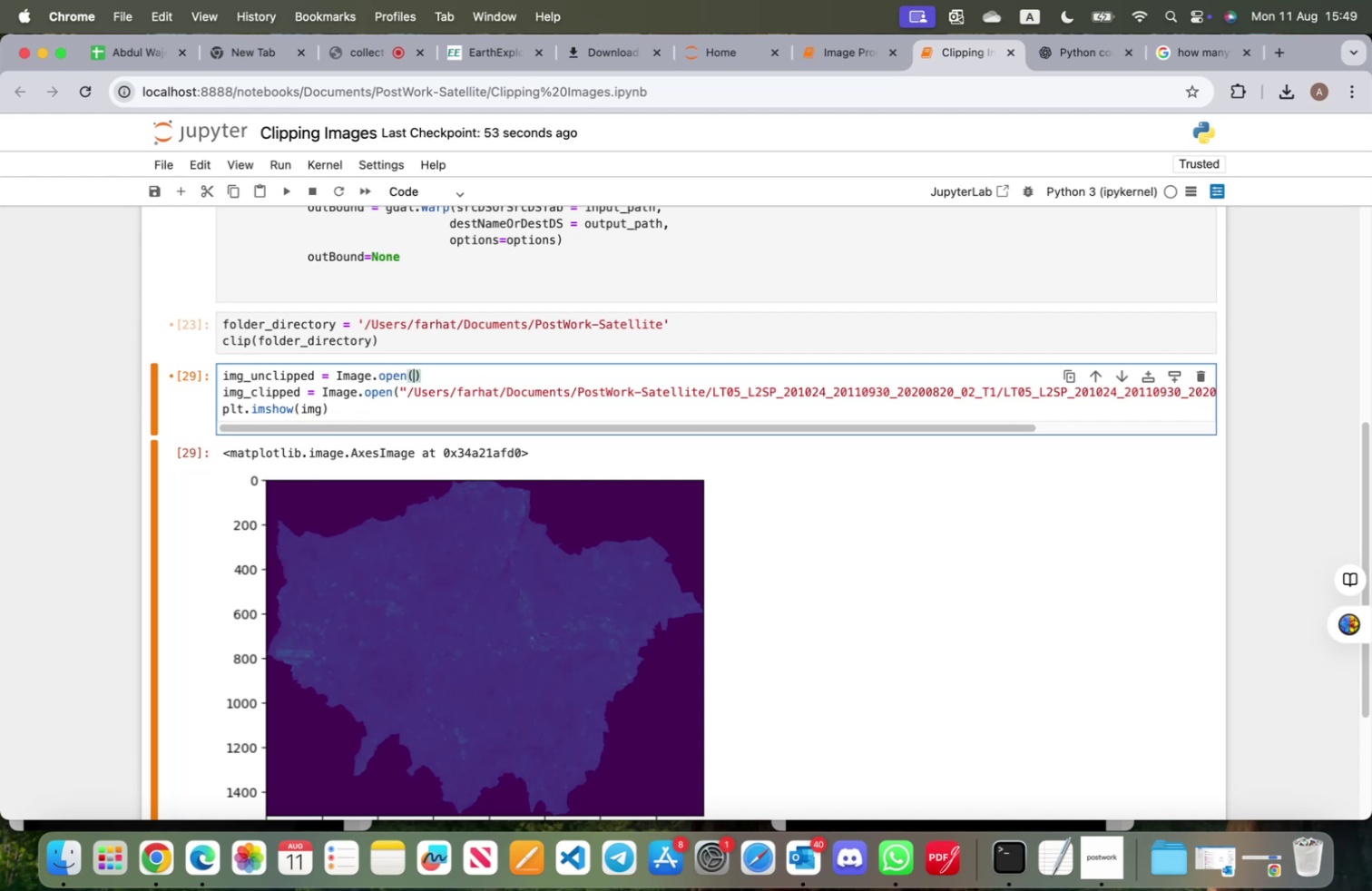 
double_click([413, 391])
 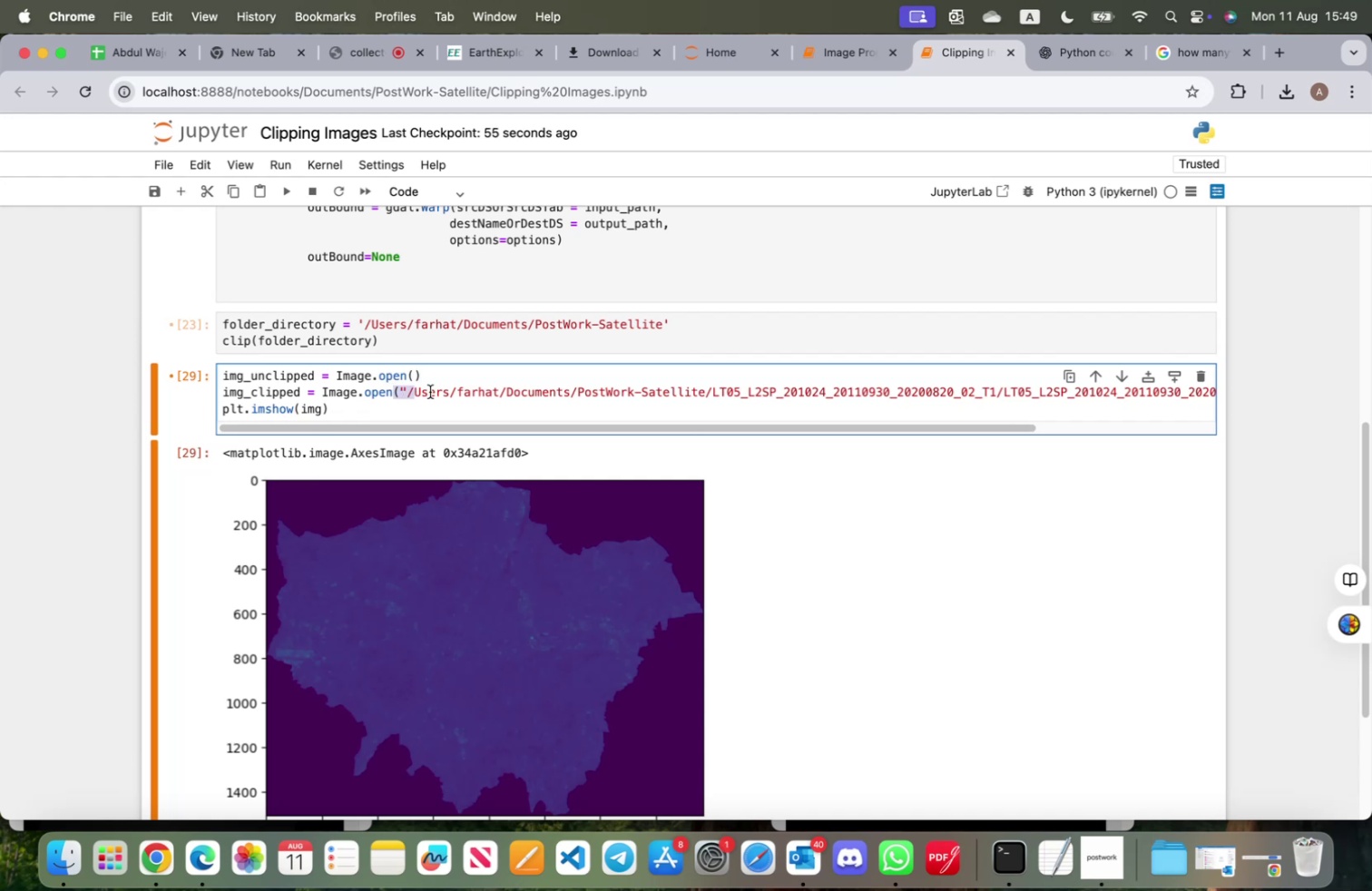 
double_click([430, 391])
 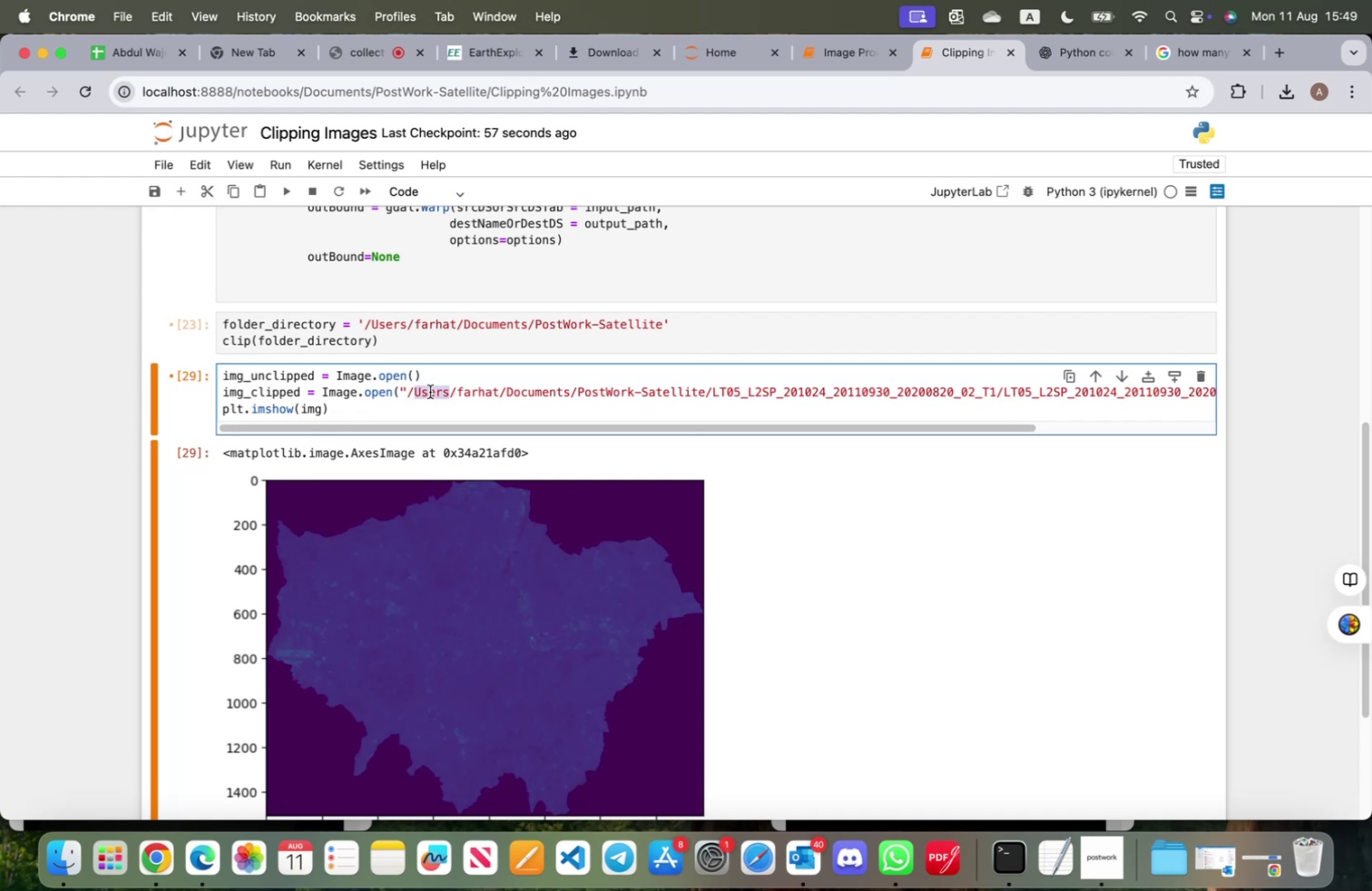 
double_click([430, 391])
 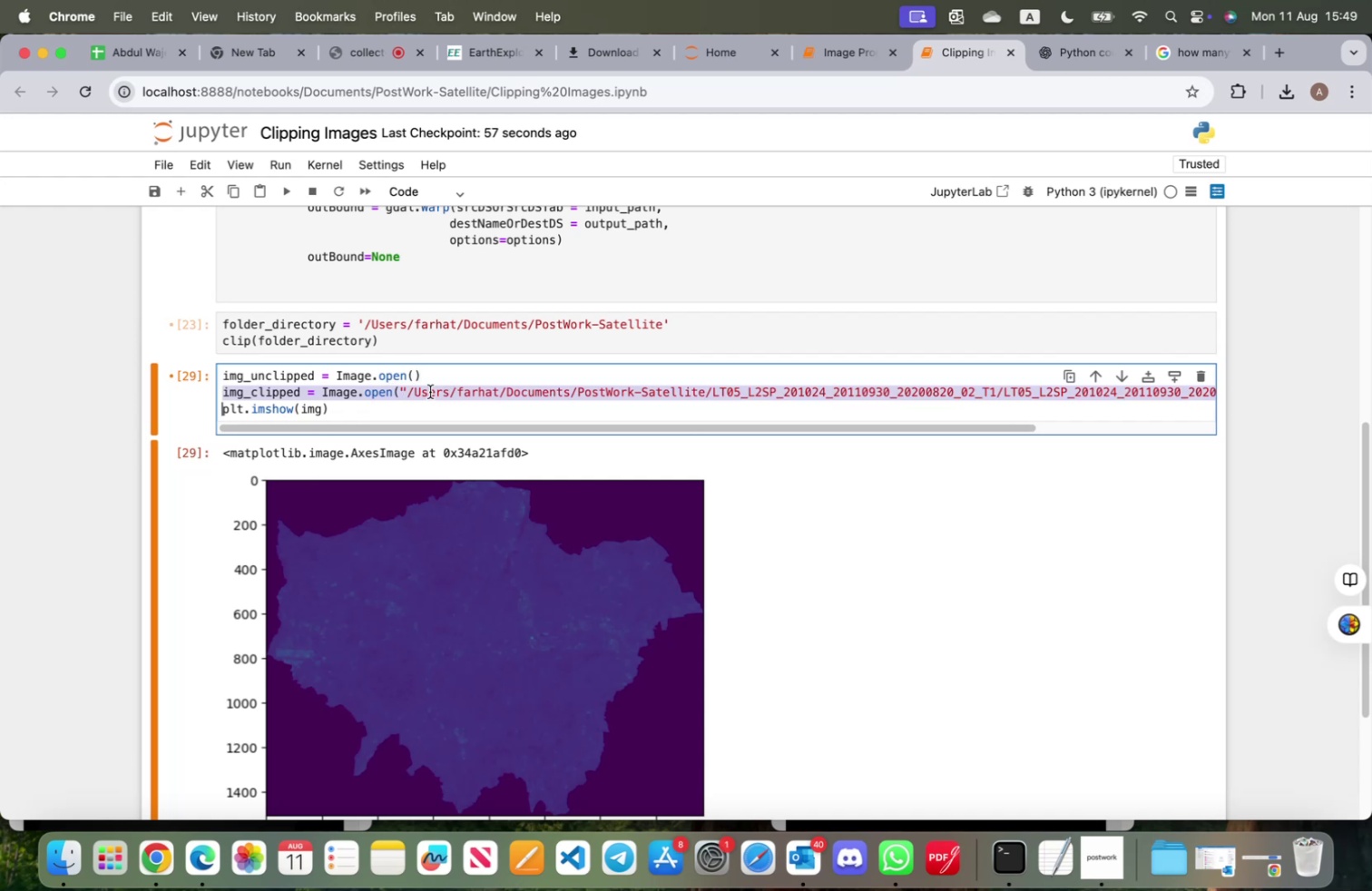 
triple_click([430, 391])
 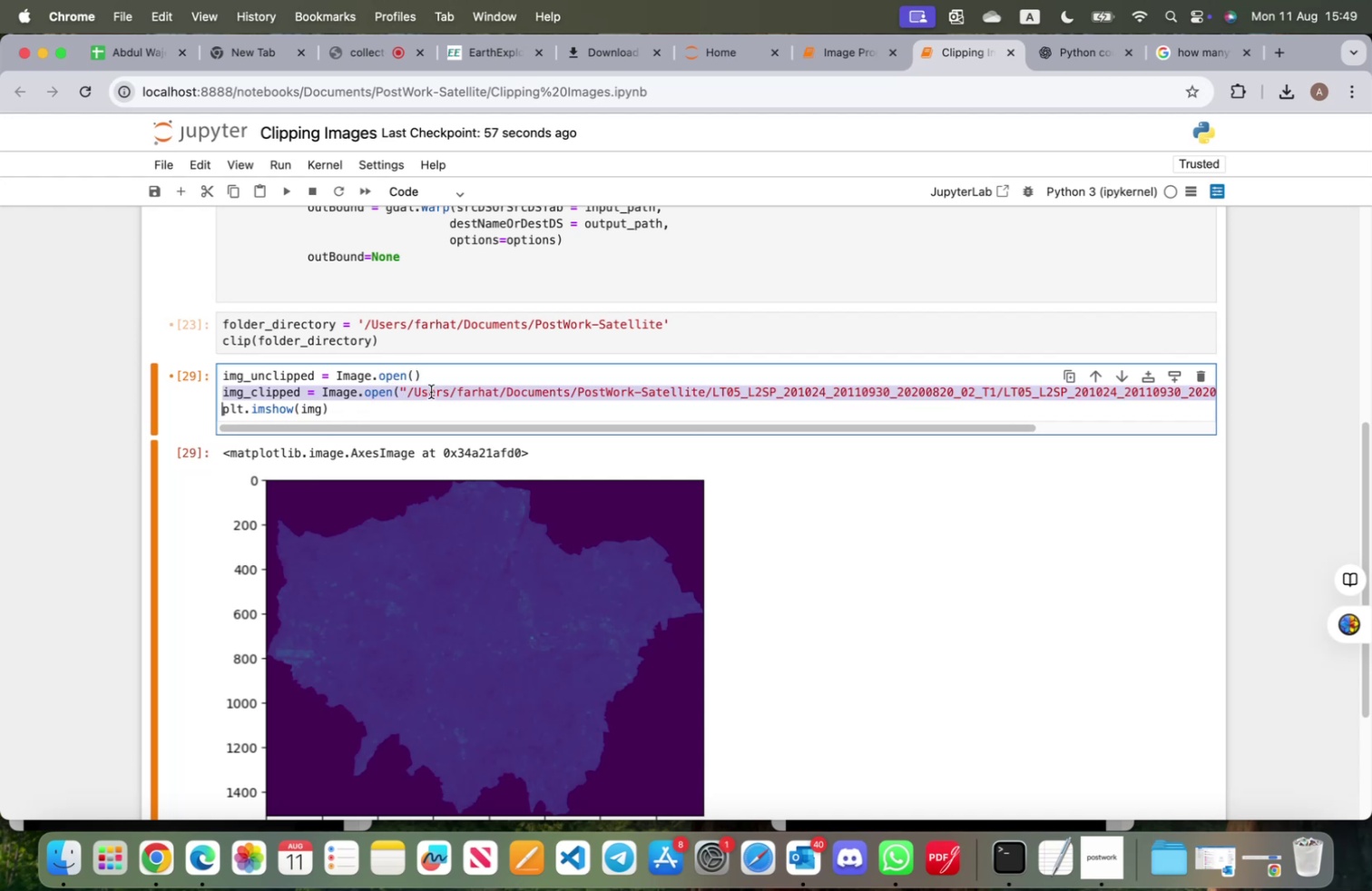 
key(Meta+CommandLeft)
 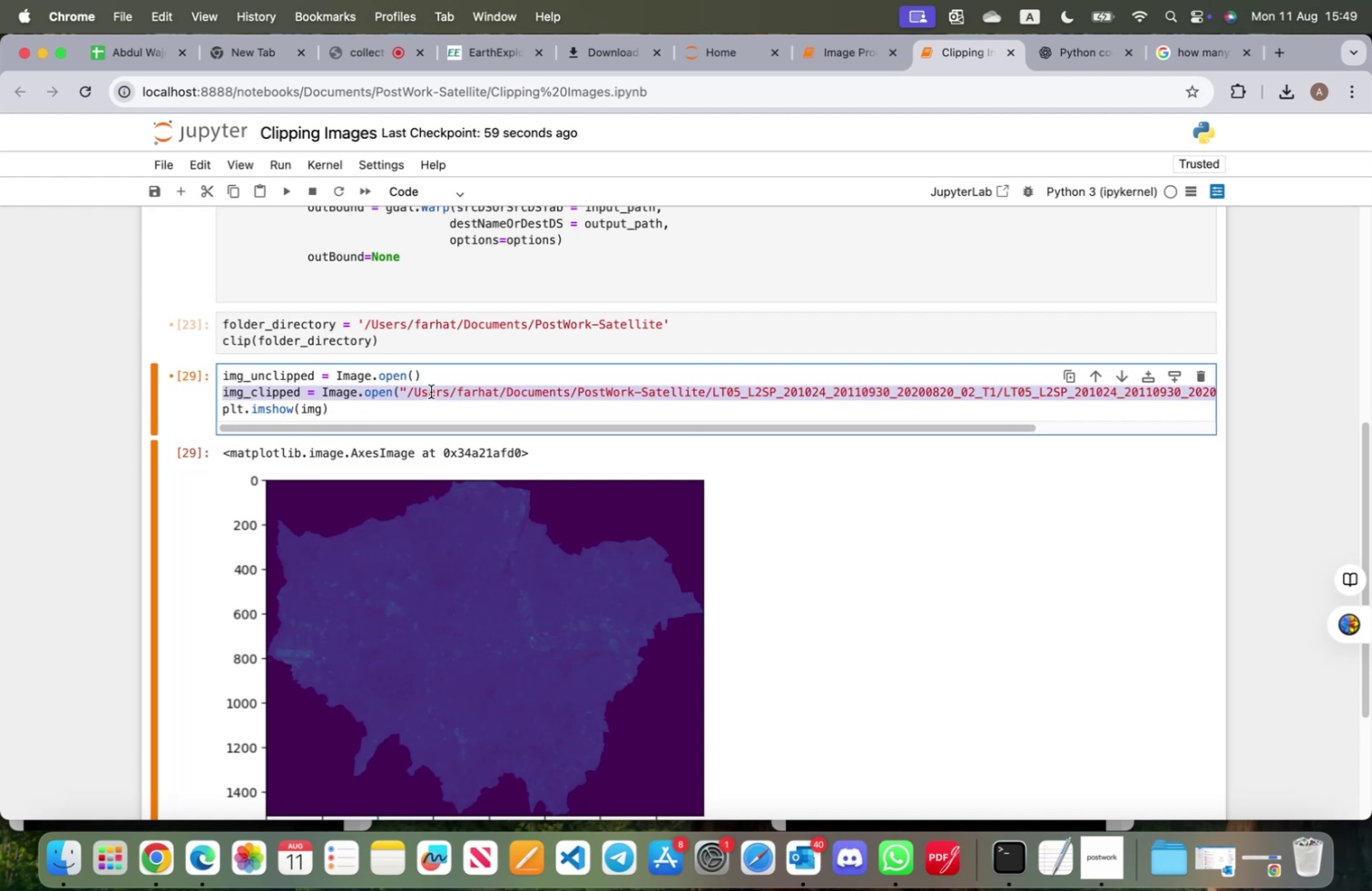 
key(Meta+C)
 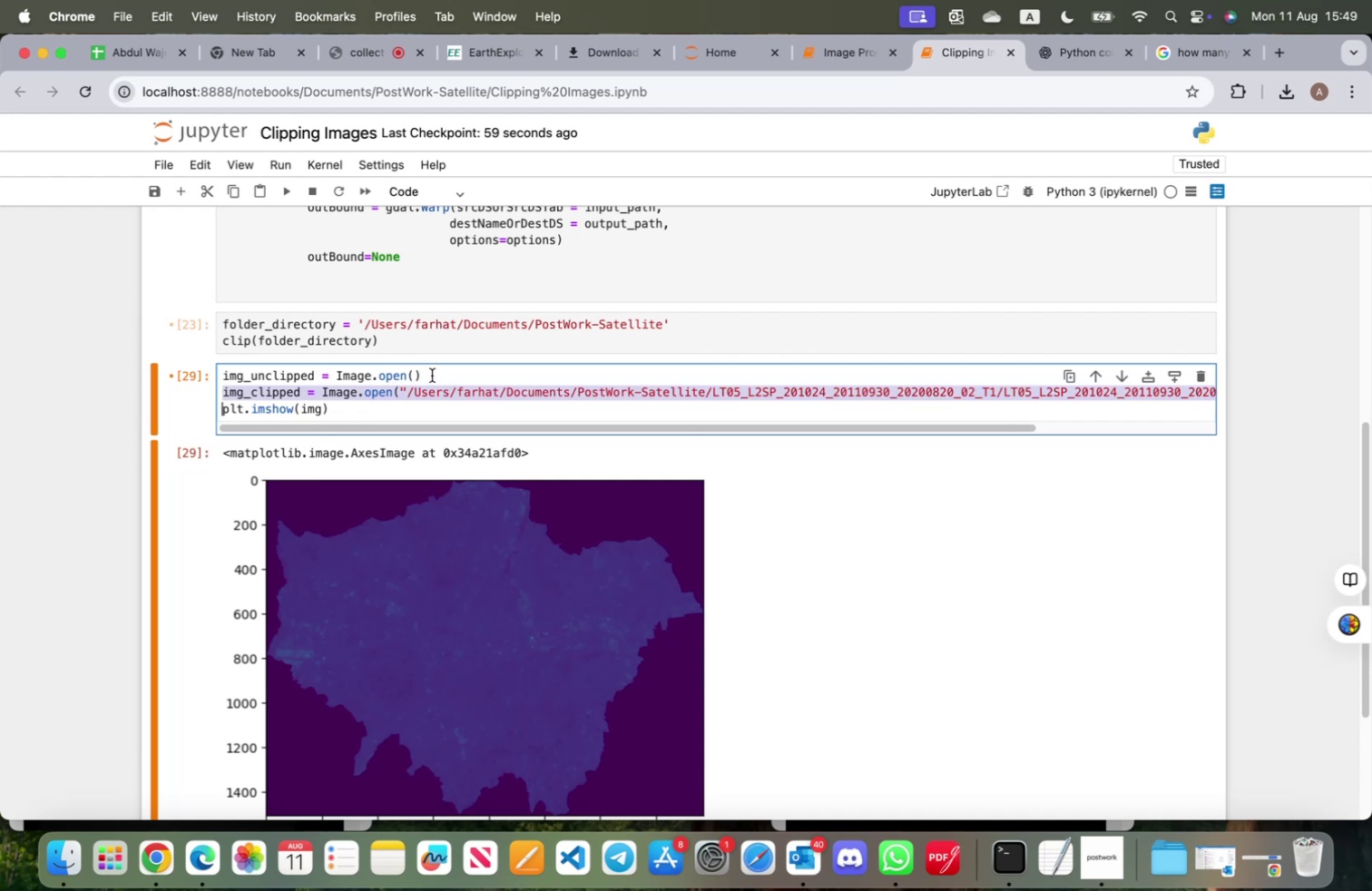 
double_click([432, 375])
 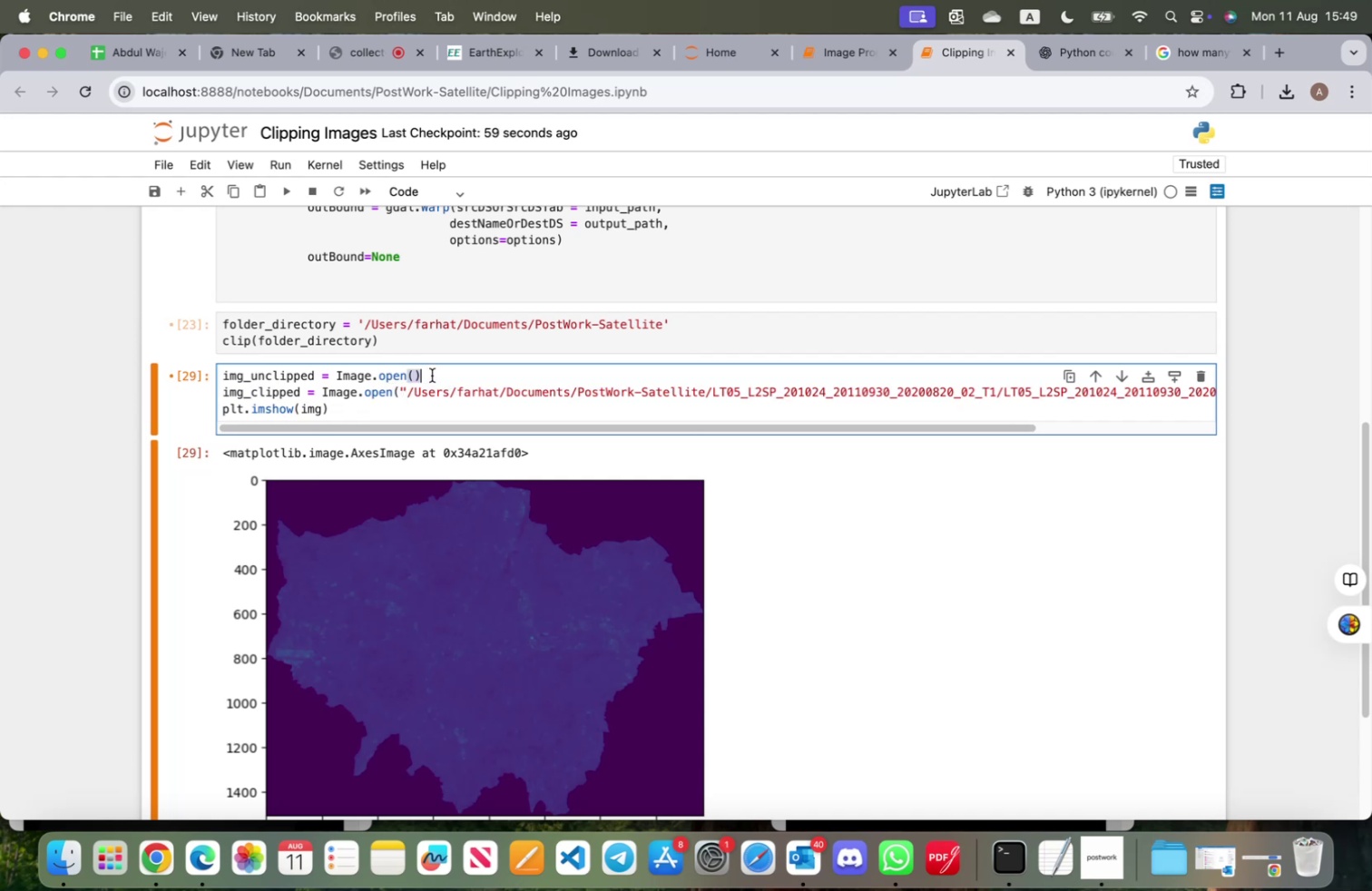 
triple_click([432, 375])
 